 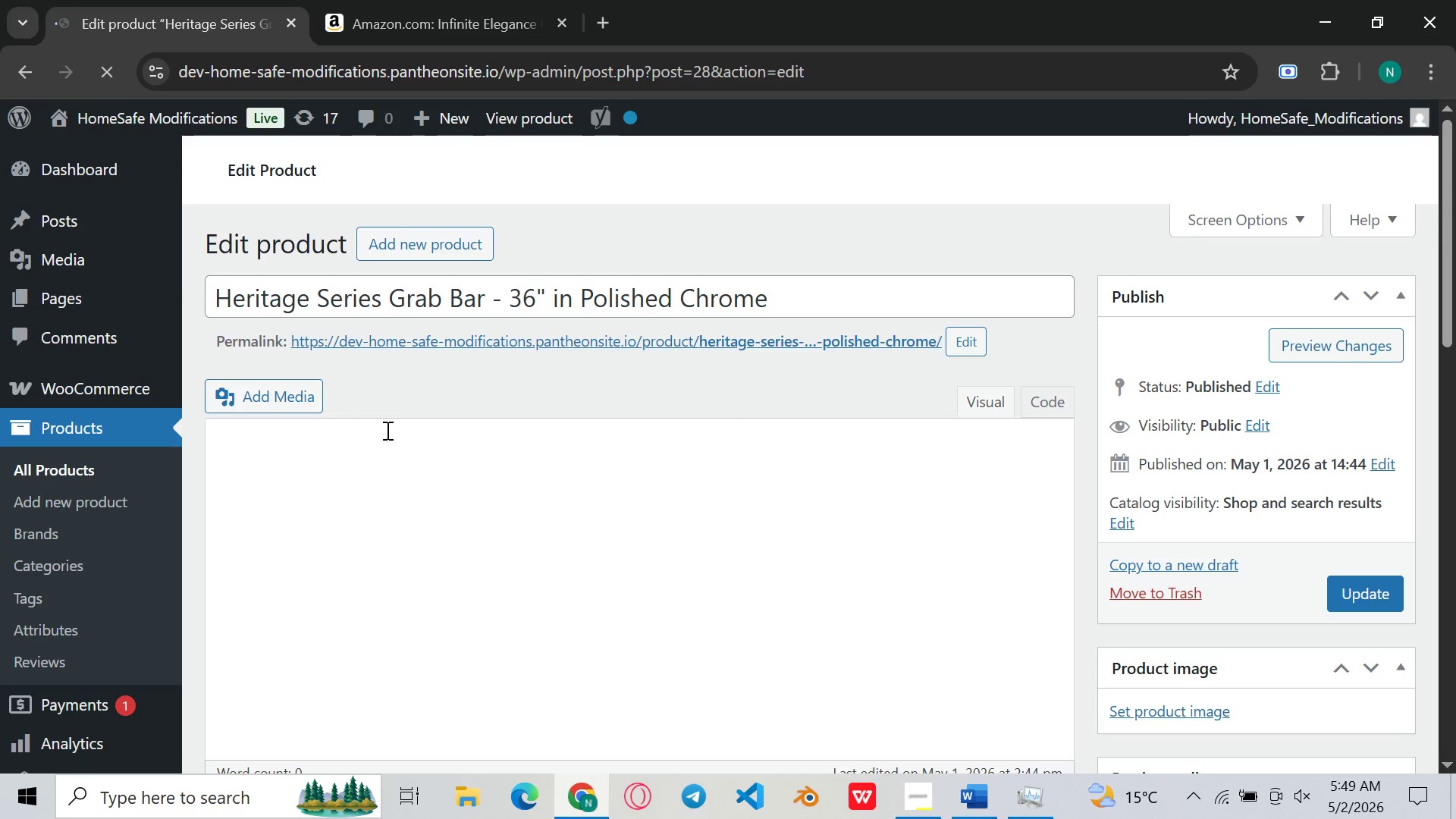 
left_click_drag(start_coordinate=[1448, 425], to_coordinate=[1443, 180])
 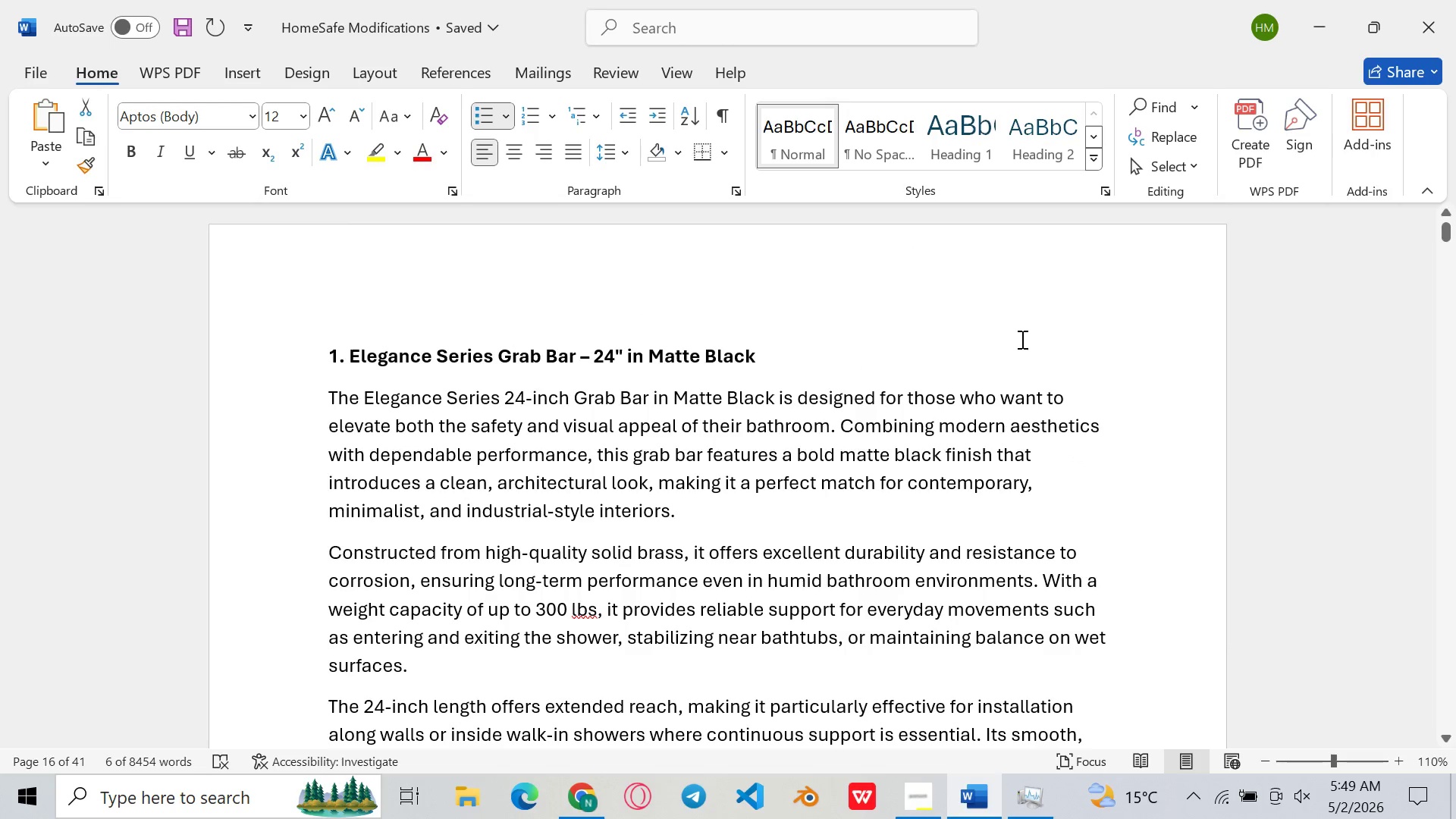 
scroll: coordinate [638, 561], scroll_direction: down, amount: 45.0
 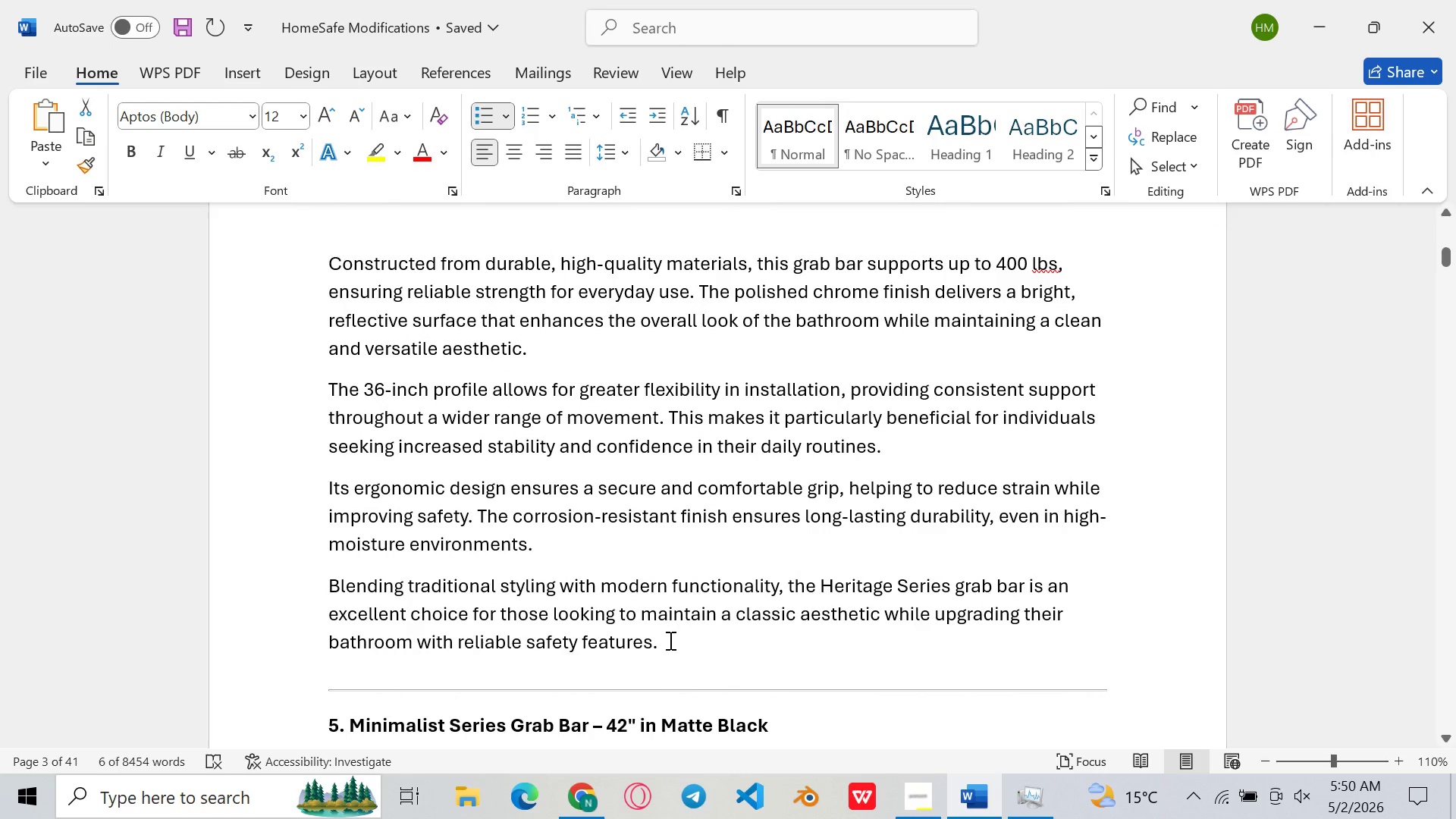 
left_click_drag(start_coordinate=[669, 640], to_coordinate=[310, 581])
 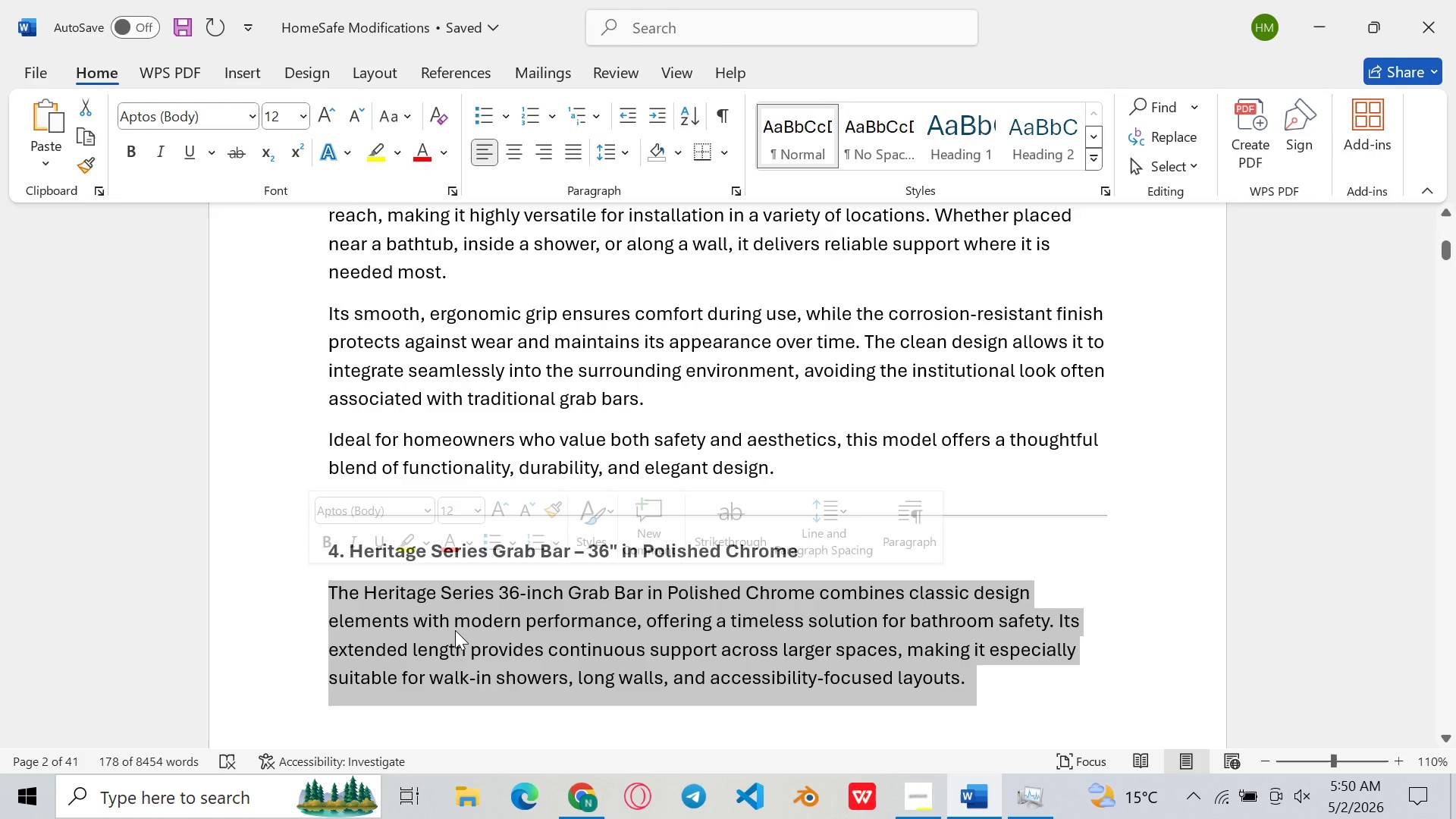 
hold_key(key=ControlLeft, duration=0.95)
 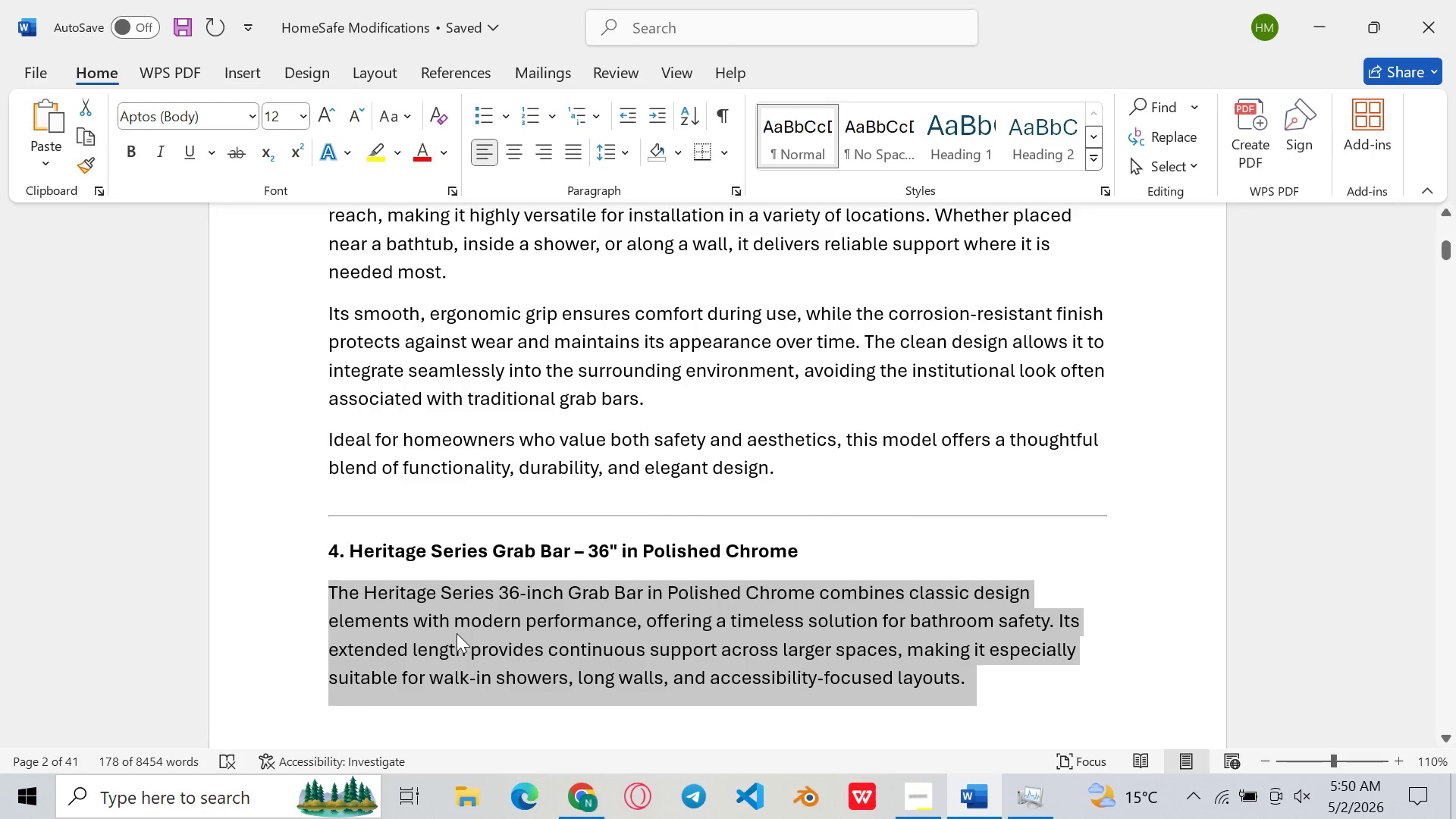 
hold_key(key=ControlLeft, duration=1.52)
 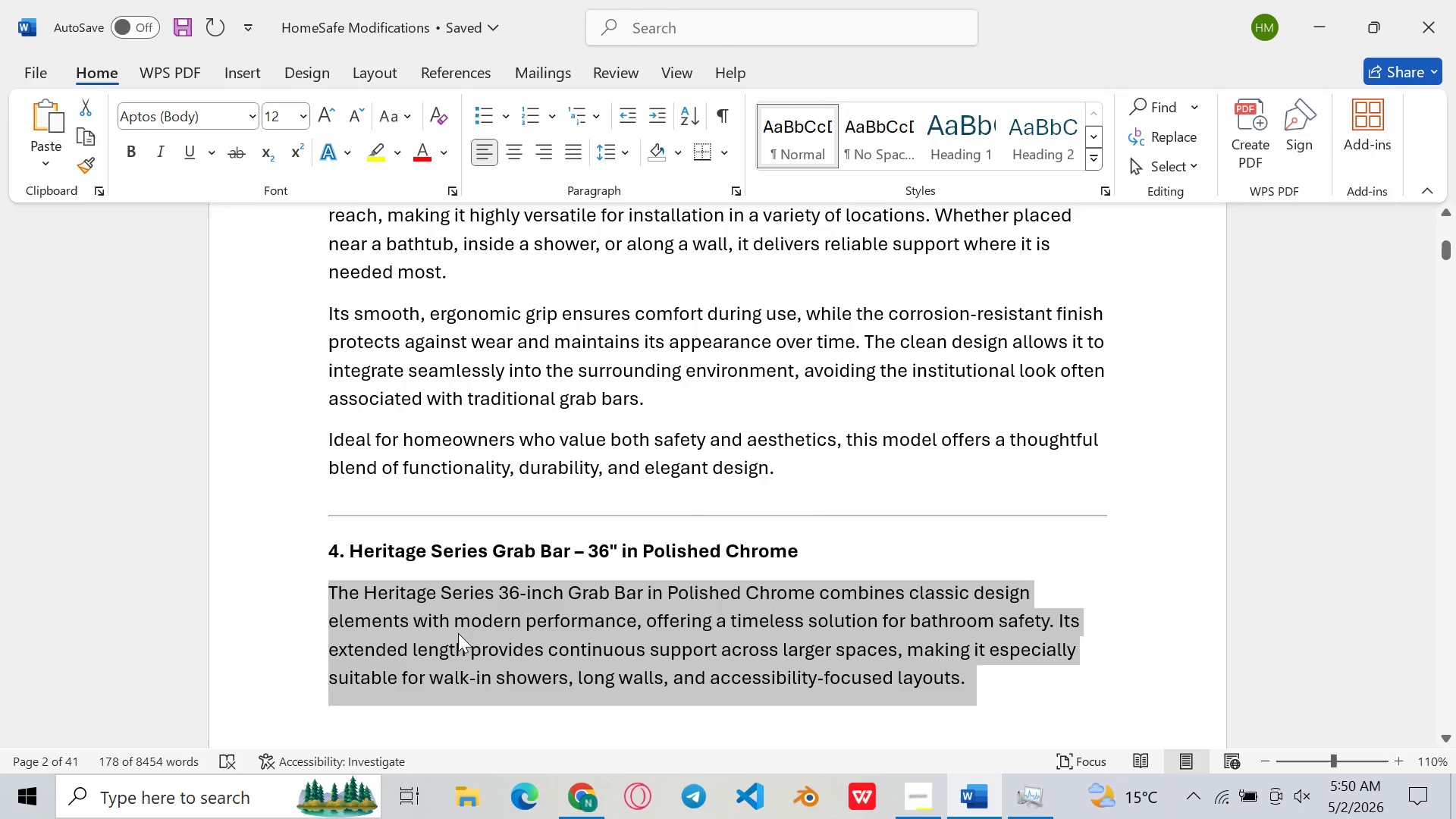 
key(Control+C)
 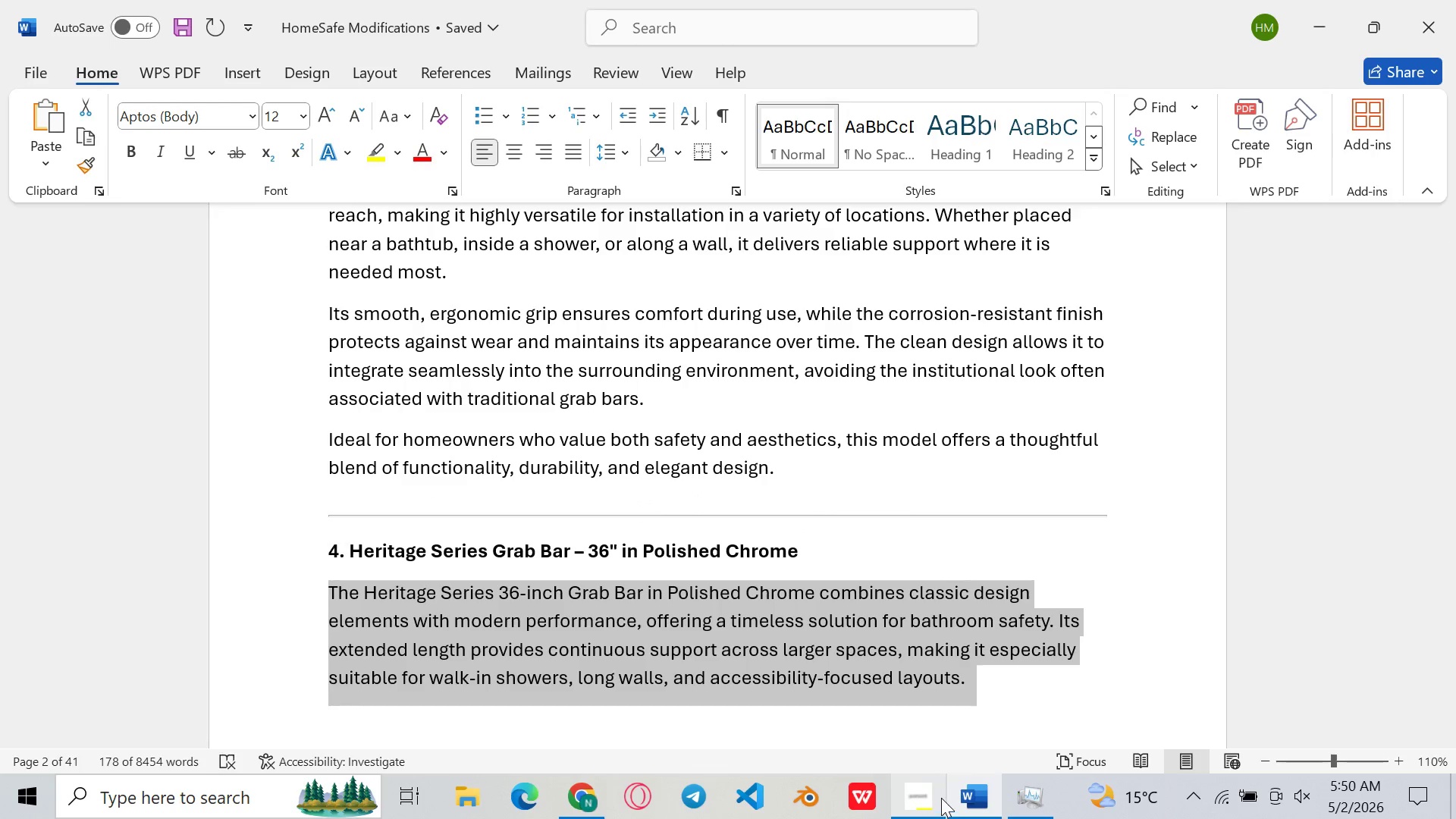 
left_click([960, 805])
 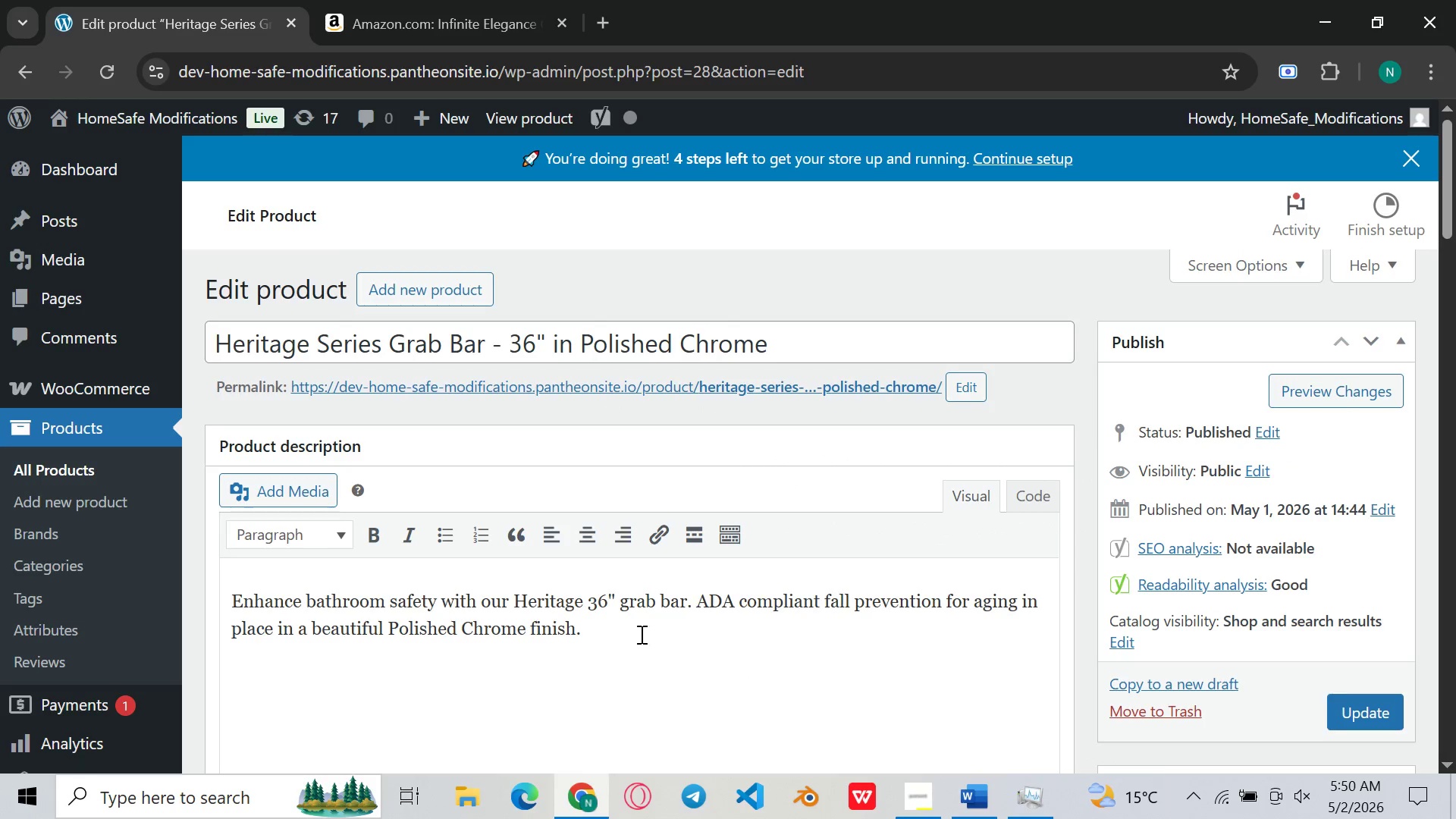 
left_click_drag(start_coordinate=[640, 634], to_coordinate=[190, 561])
 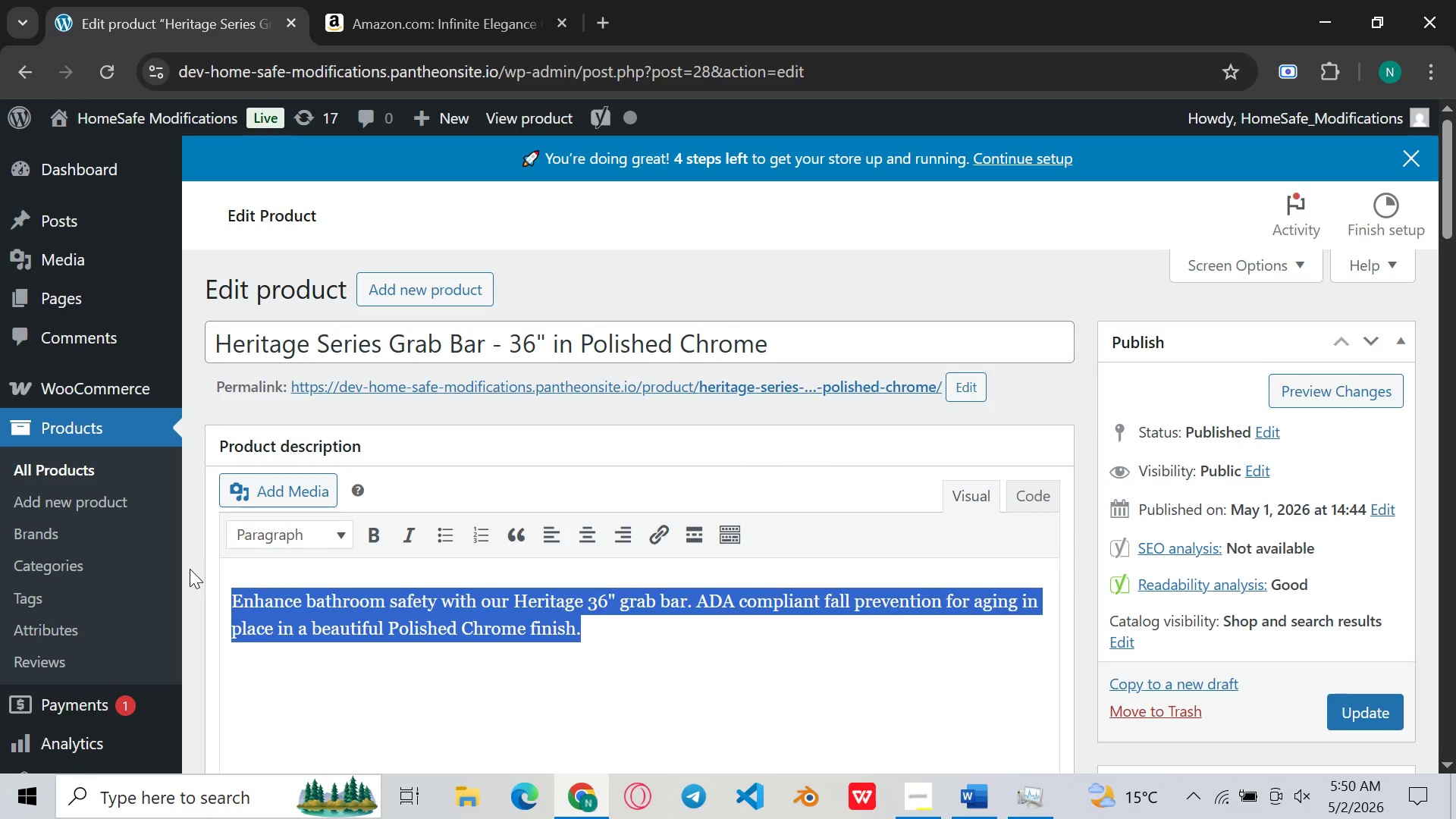 
key(Backspace)
 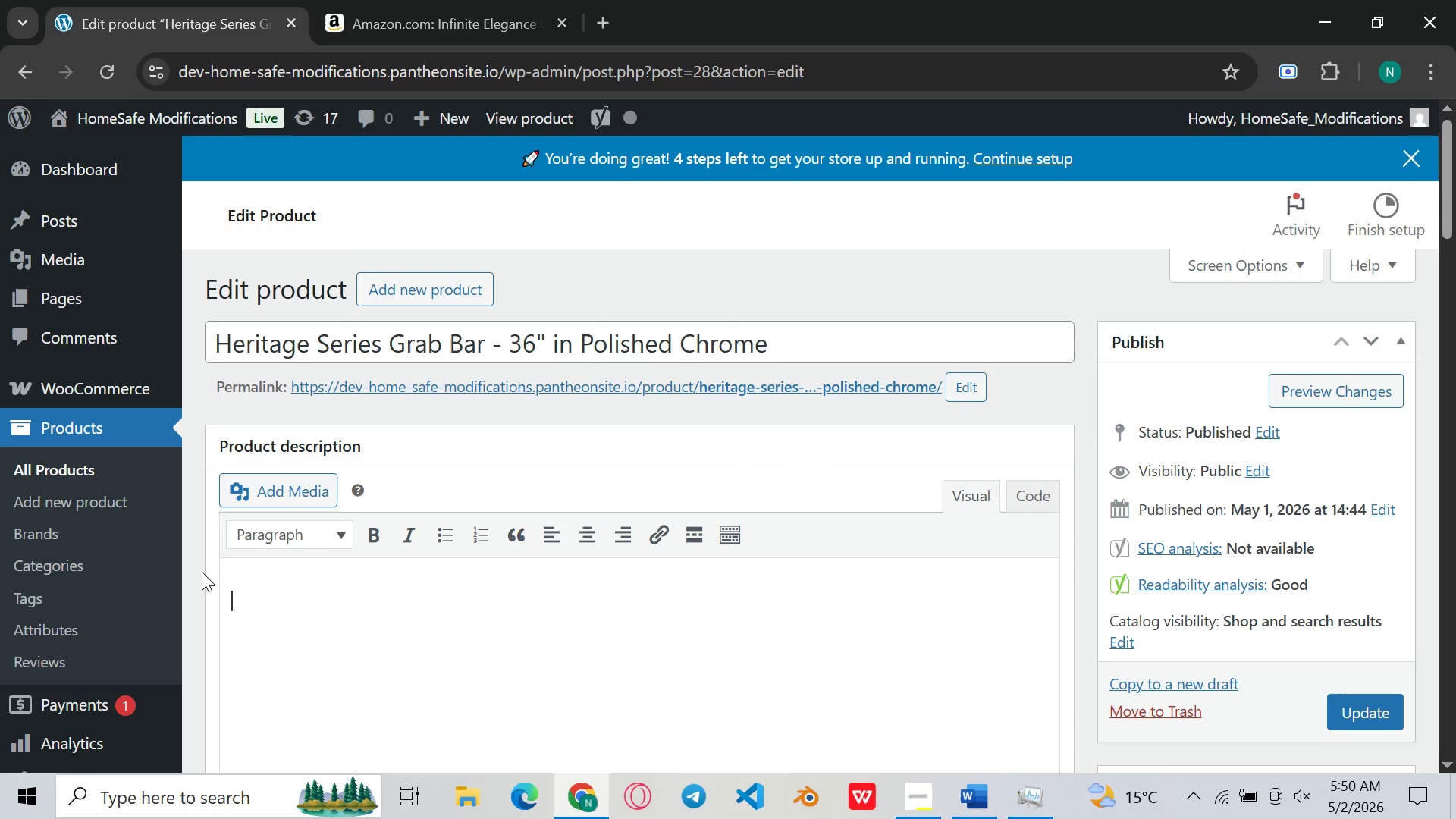 
key(Control+V)
 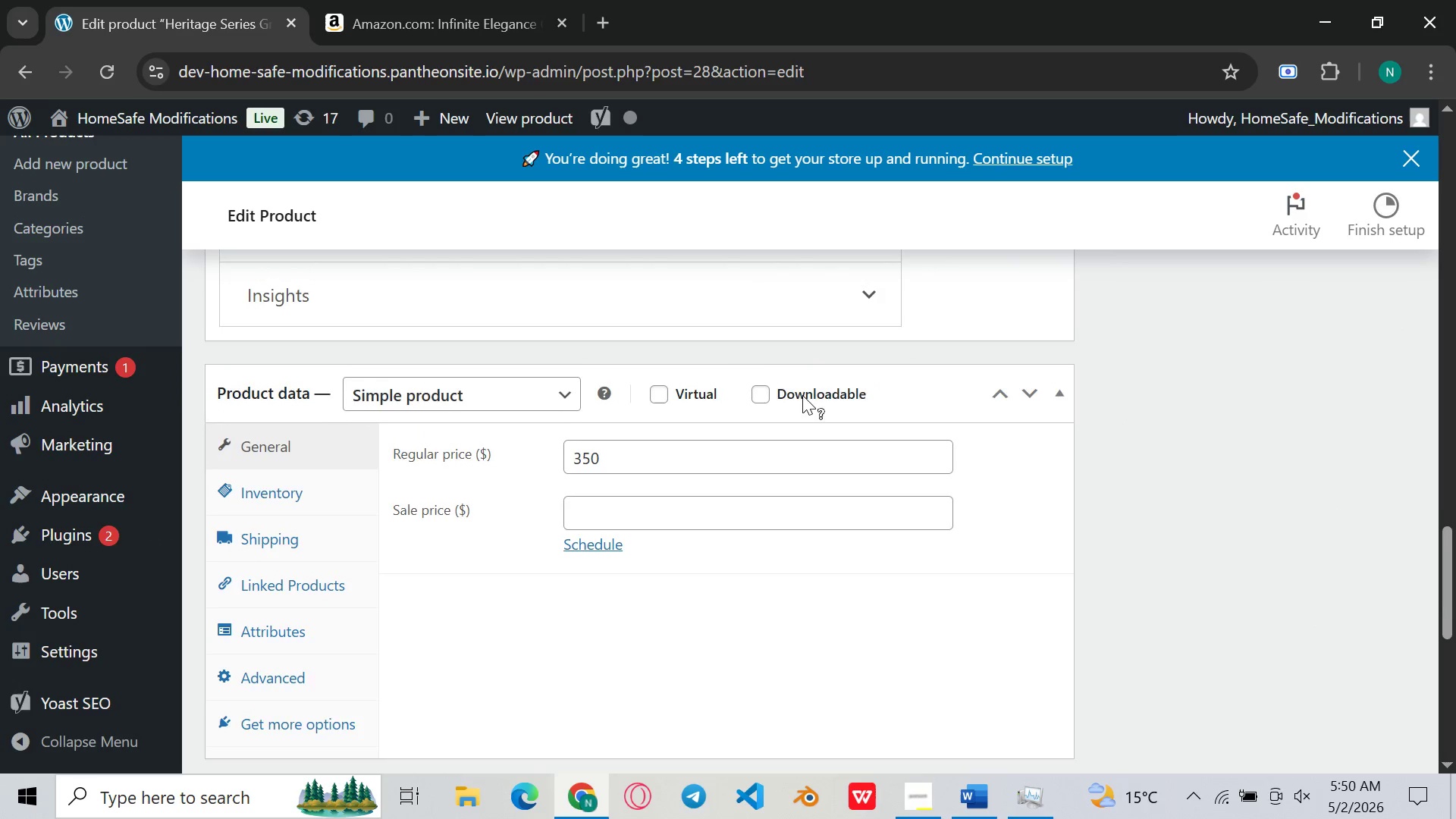 
wait(15.03)
 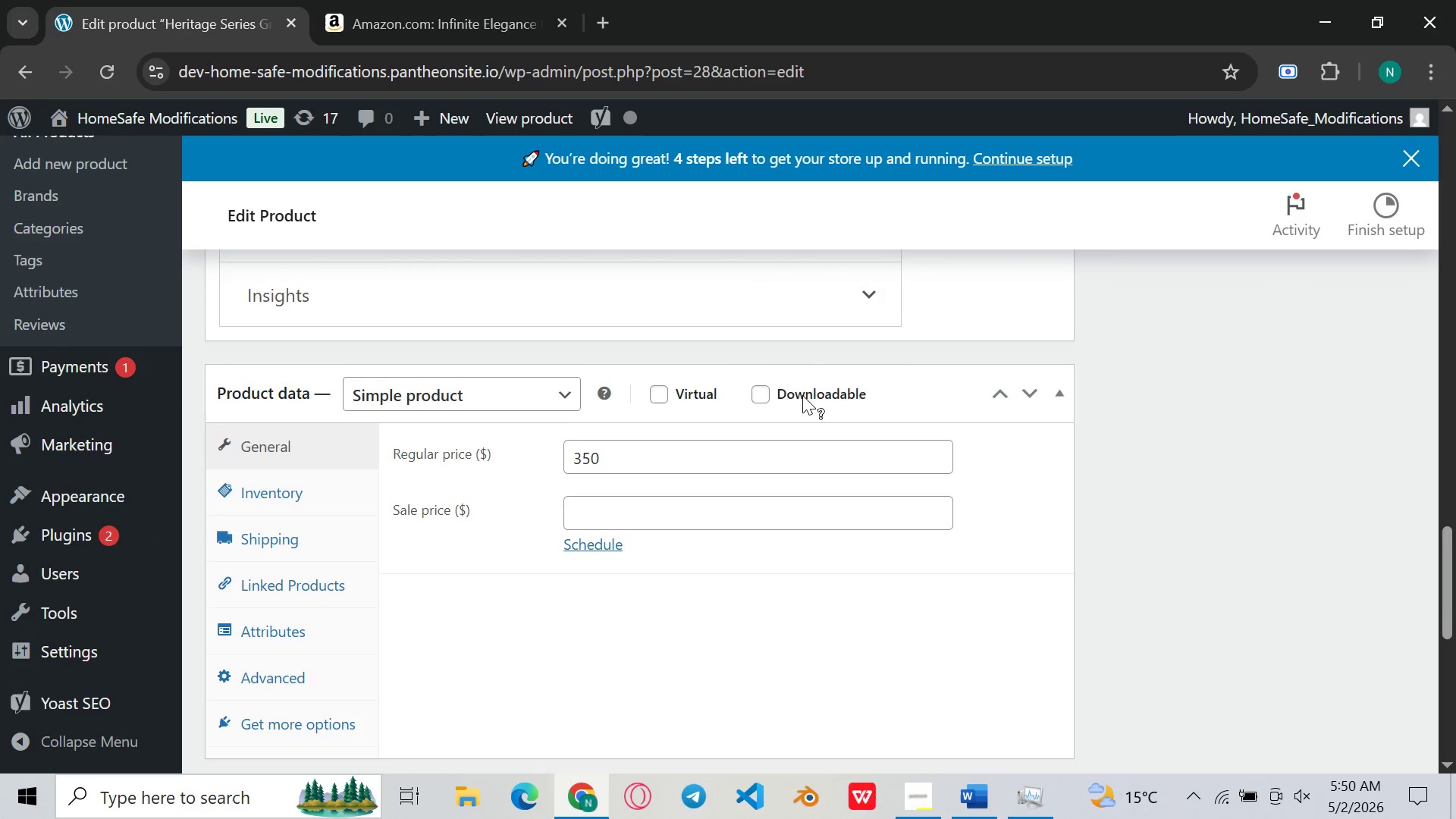 
mouse_move([905, 399])
 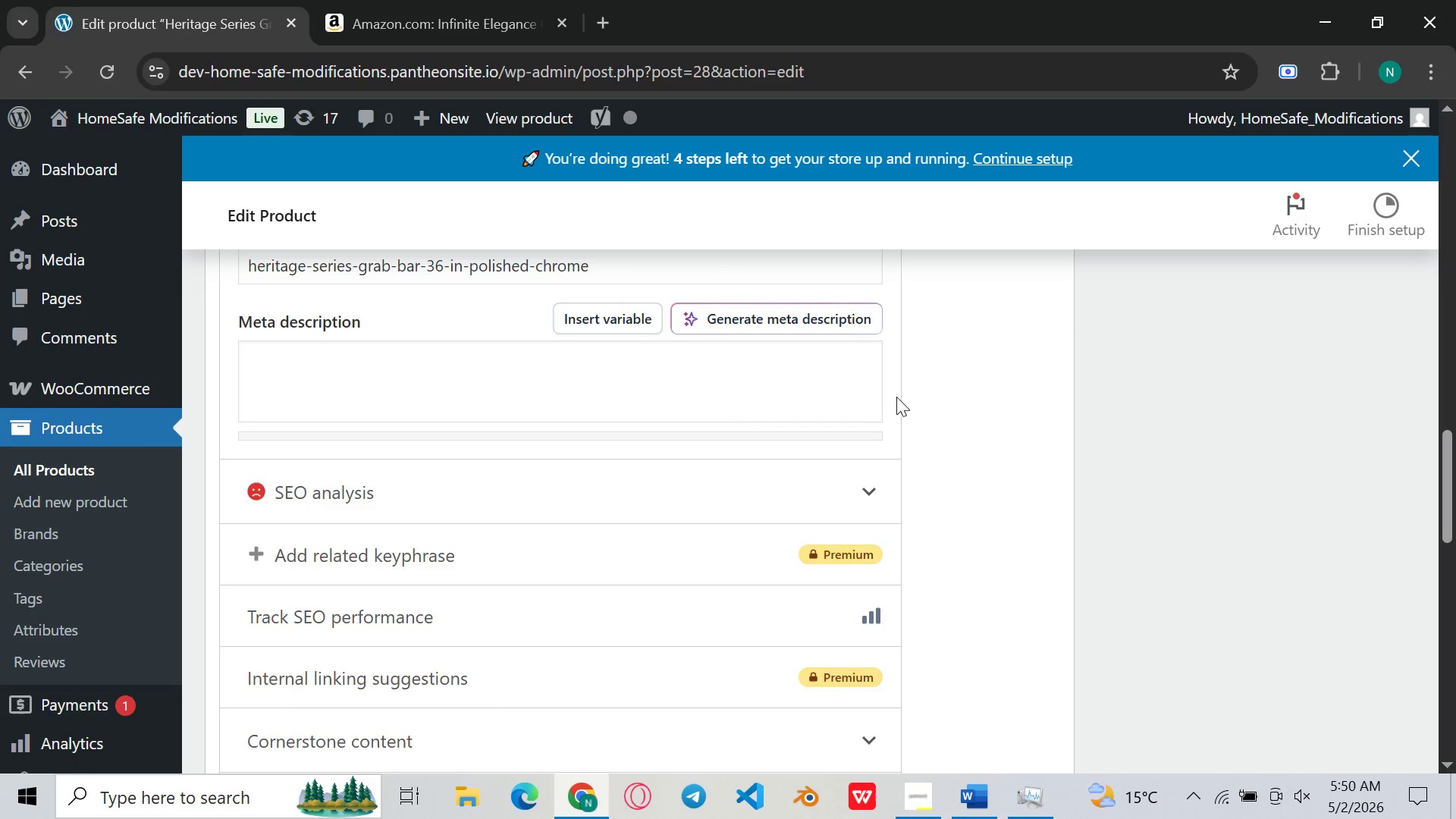 
left_click([1021, 791])
 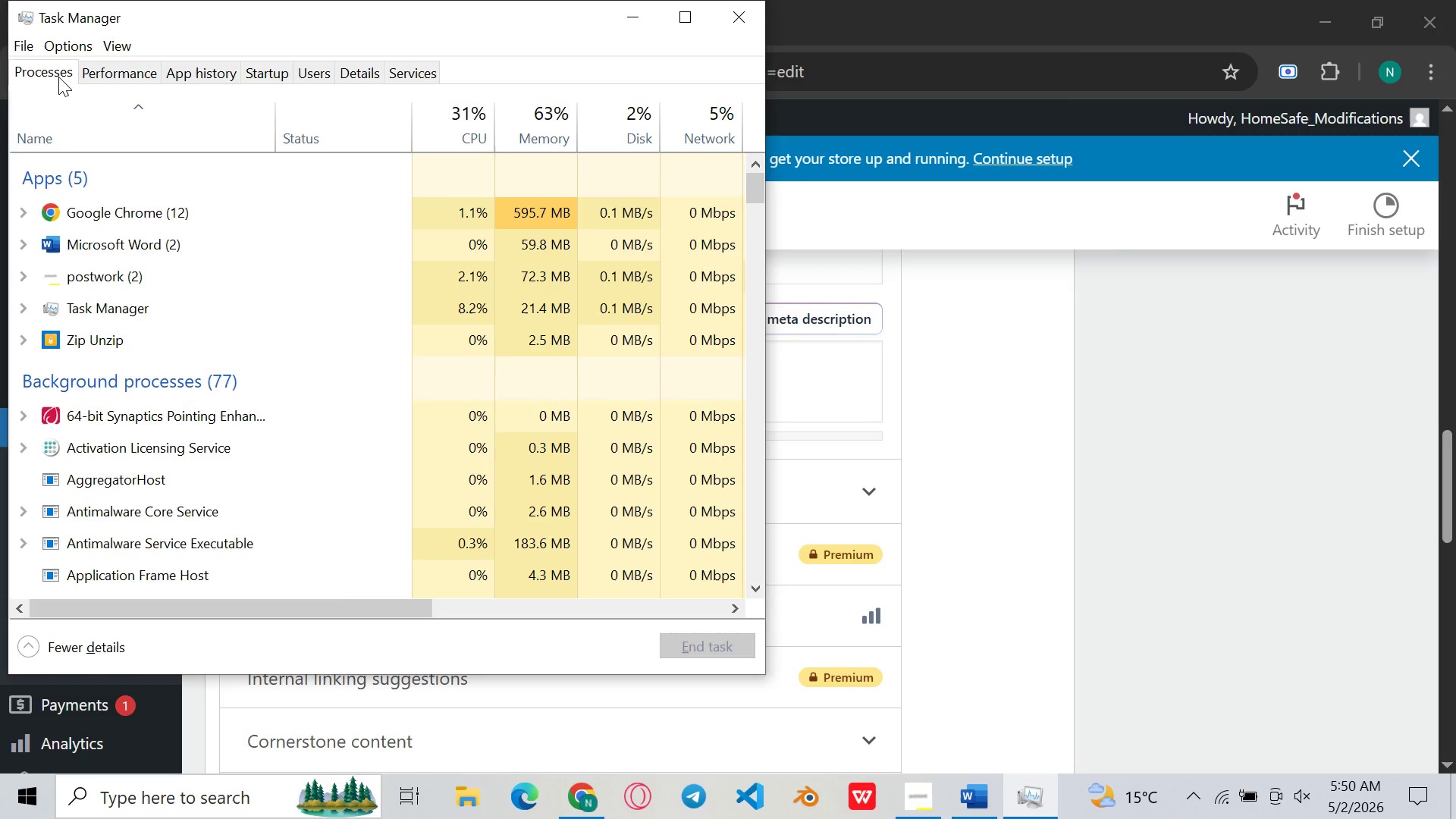 
wait(7.72)
 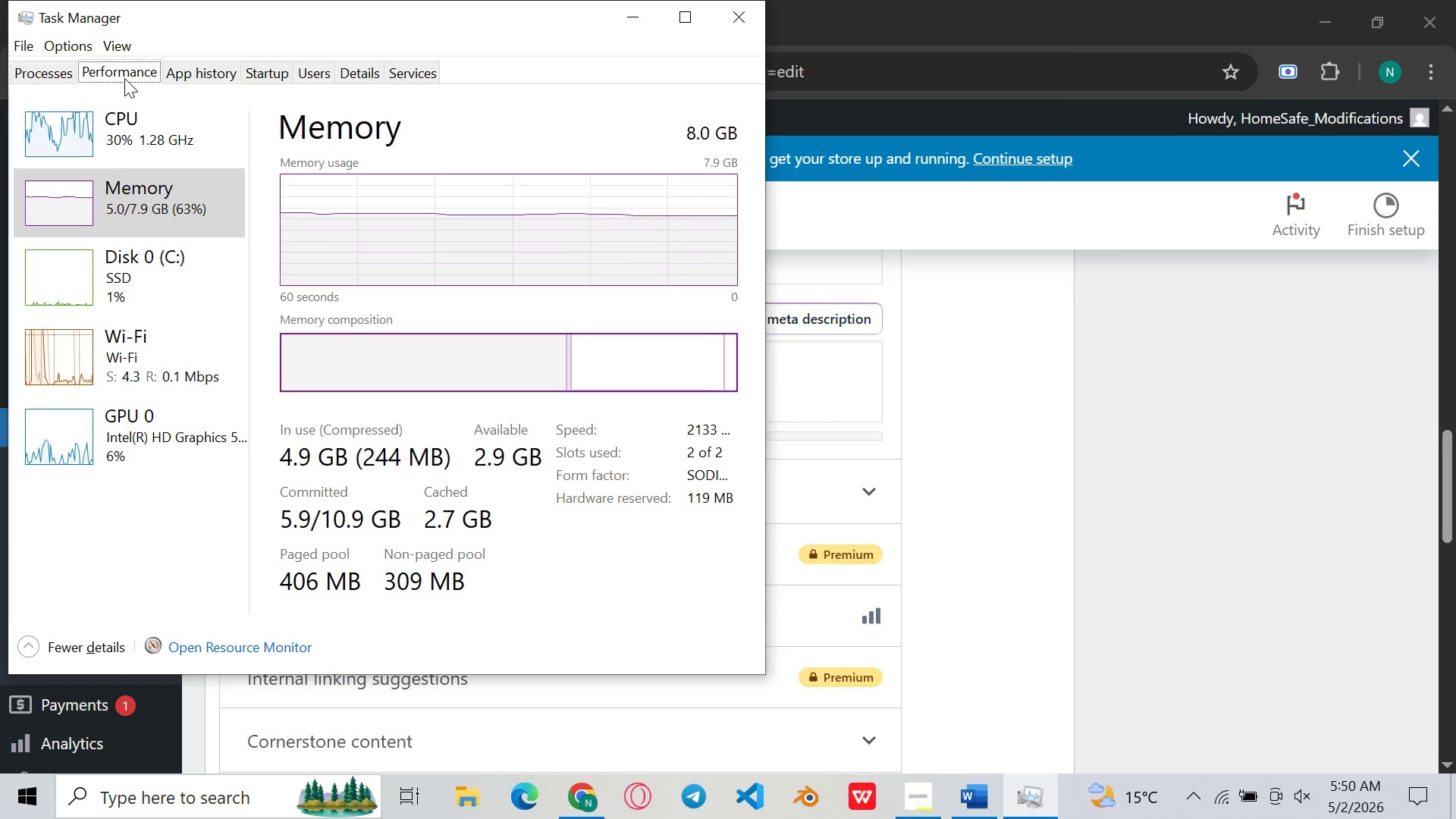 
left_click([1041, 579])
 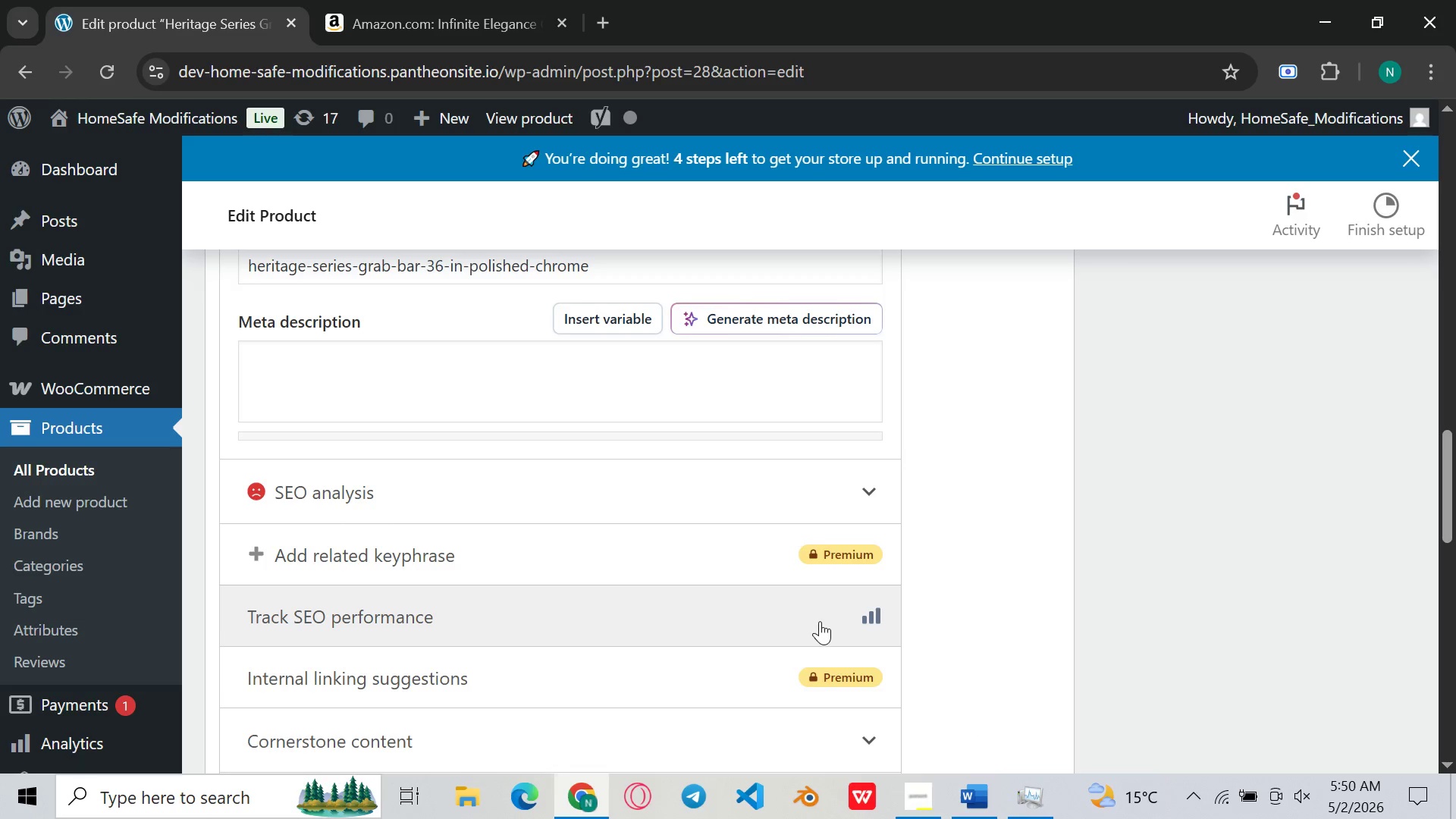 
wait(5.55)
 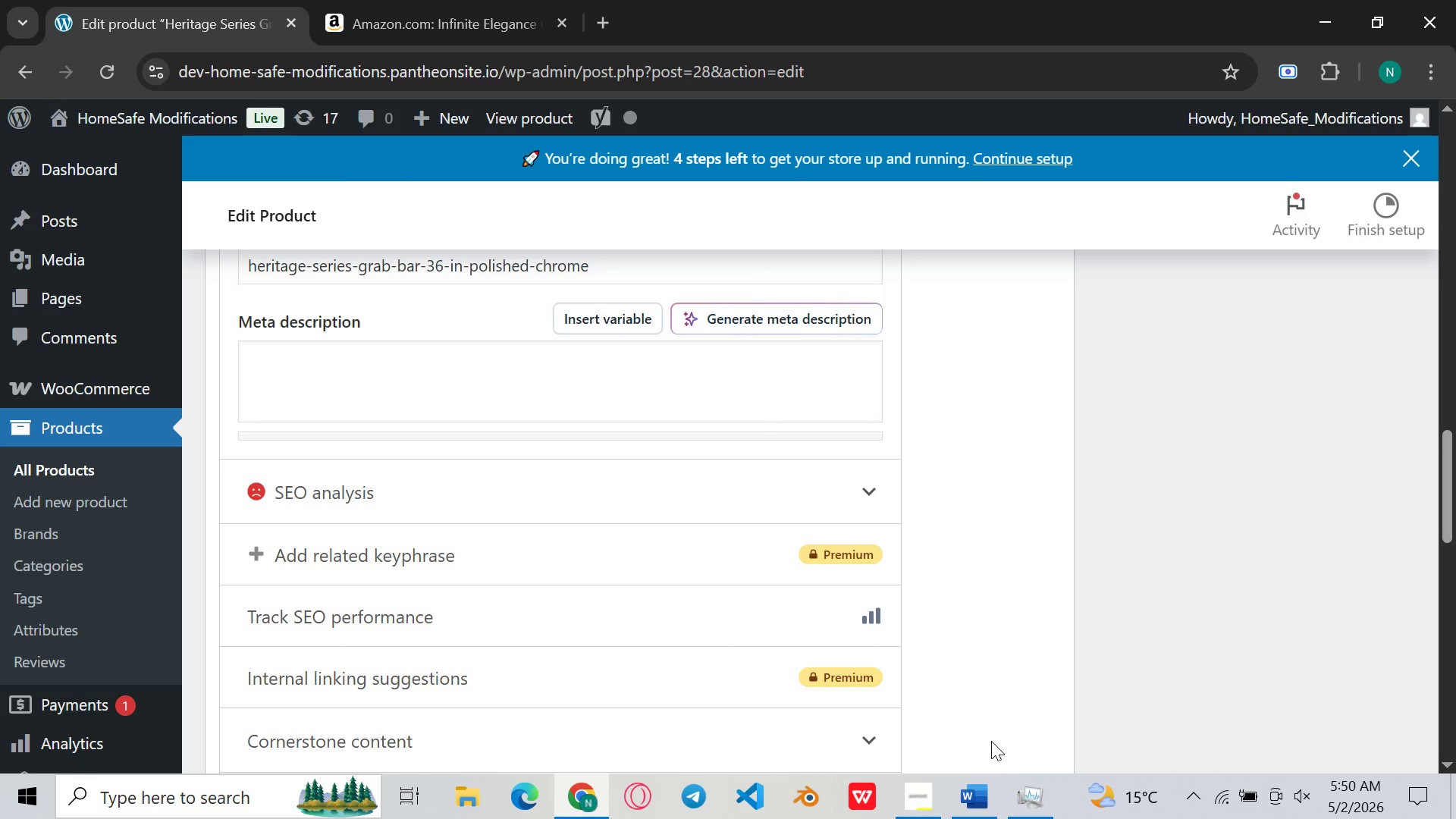 
left_click([782, 557])
 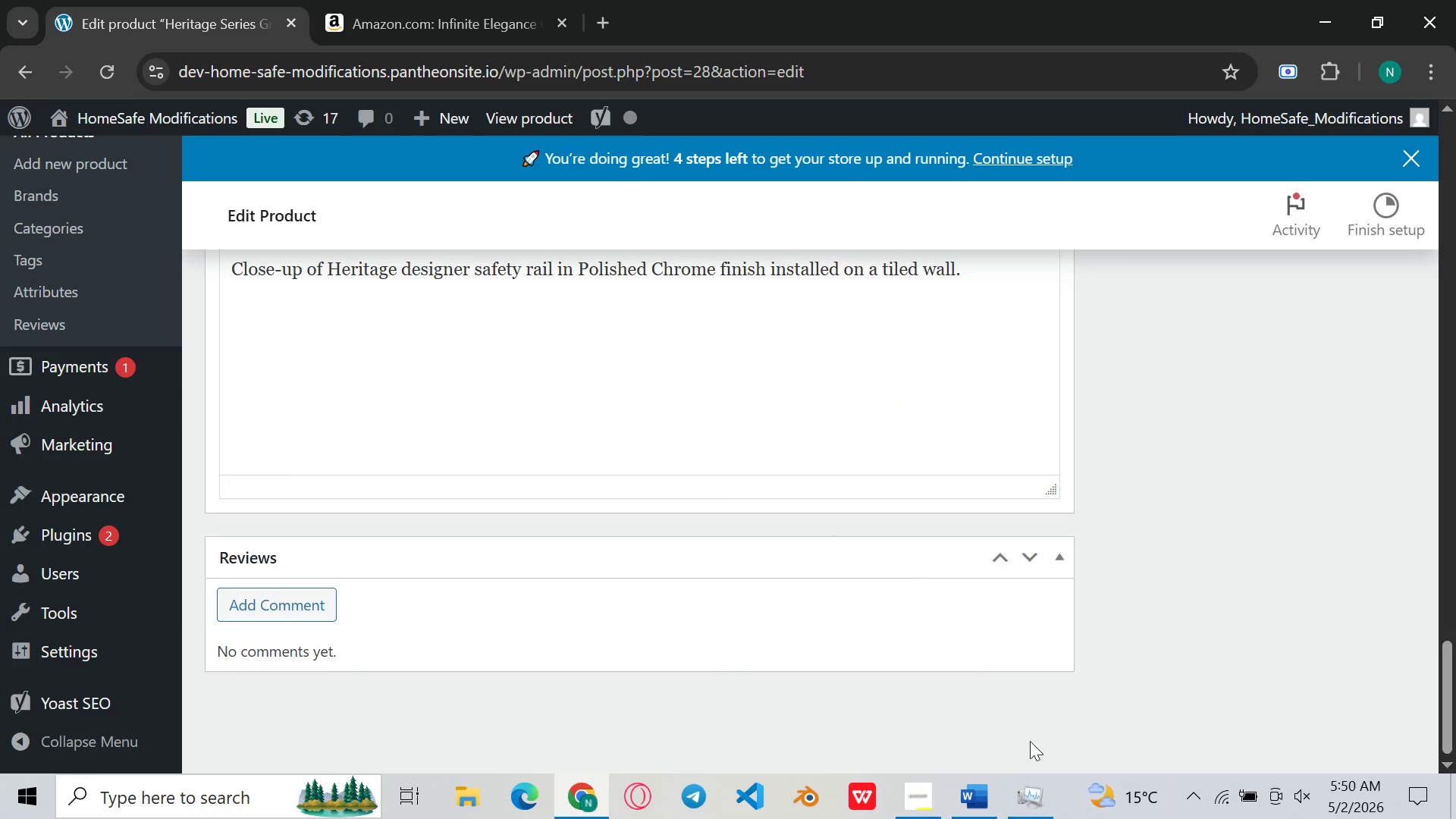 
left_click([980, 800])
 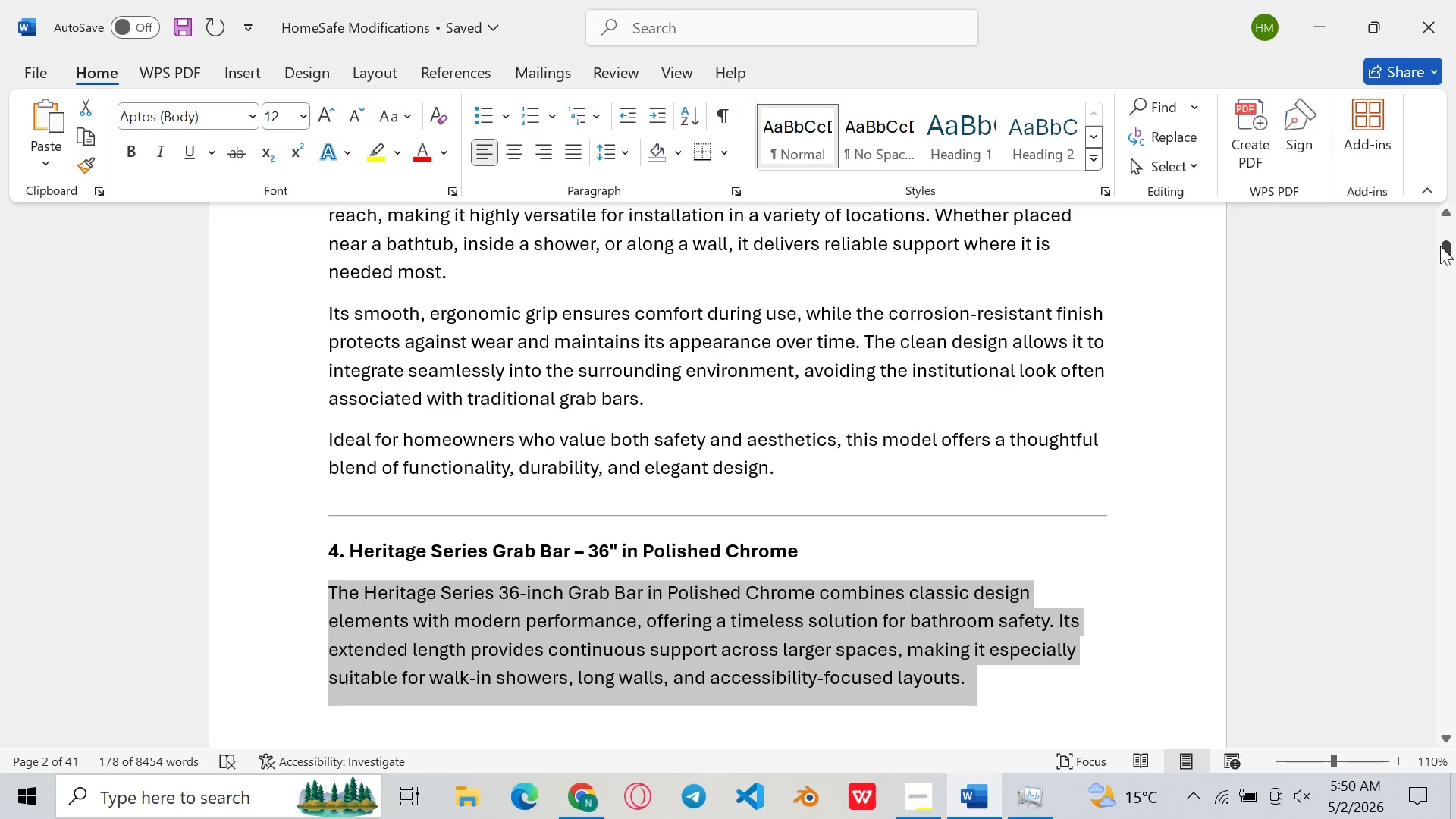 
left_click_drag(start_coordinate=[1444, 246], to_coordinate=[1426, 372])
 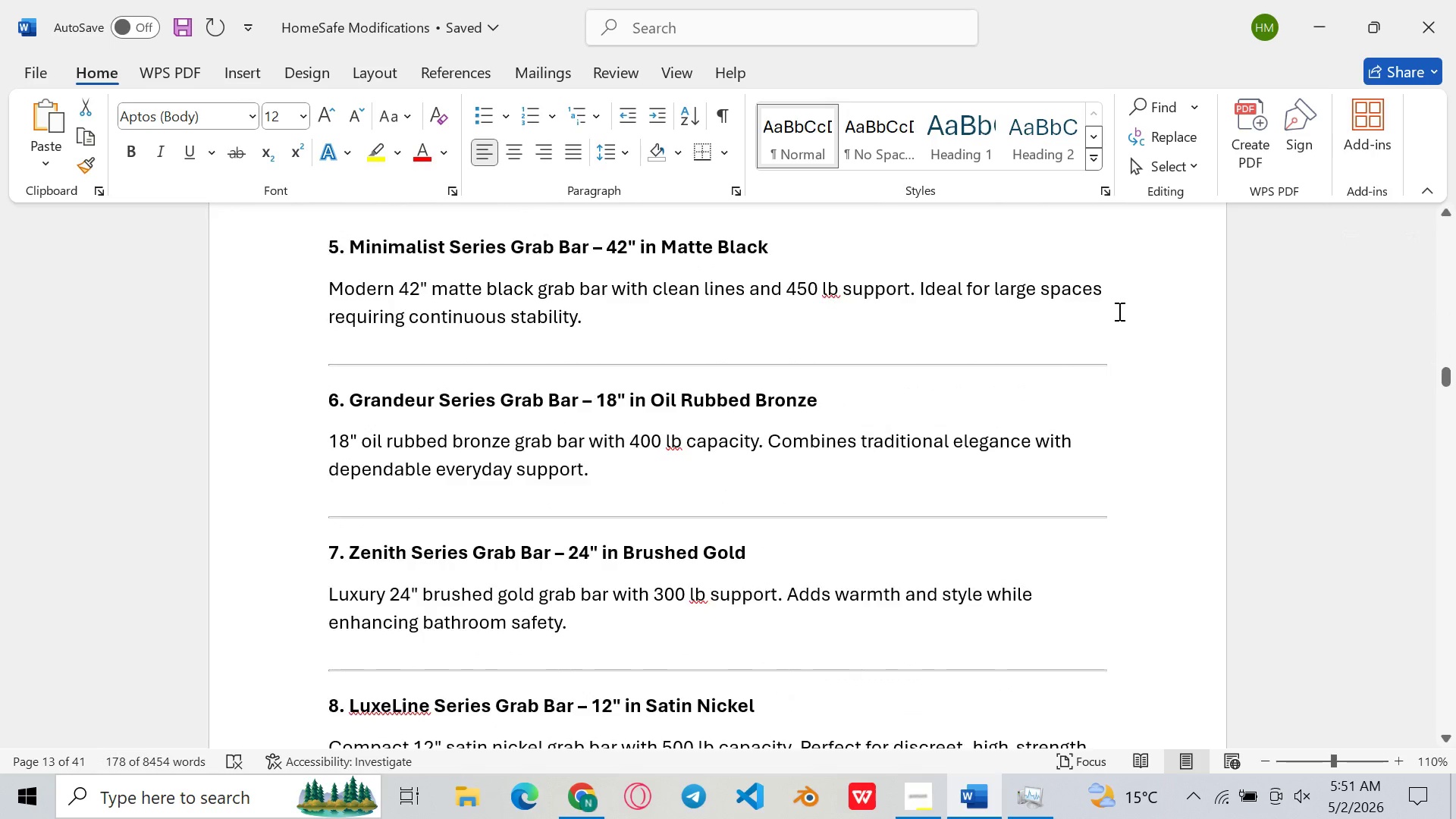 
scroll: coordinate [1118, 311], scroll_direction: up, amount: 8.0
 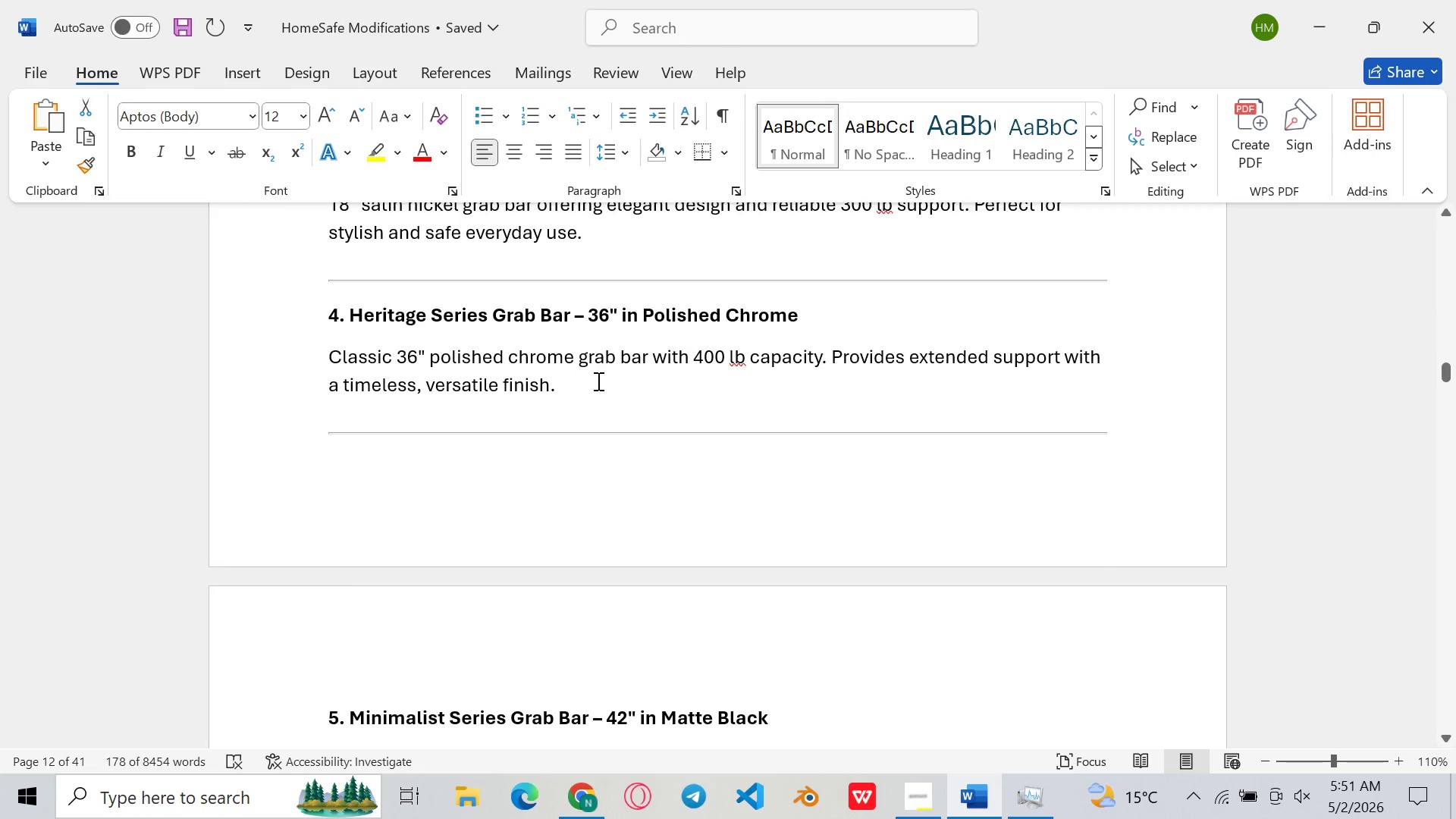 
left_click_drag(start_coordinate=[597, 381], to_coordinate=[334, 344])
 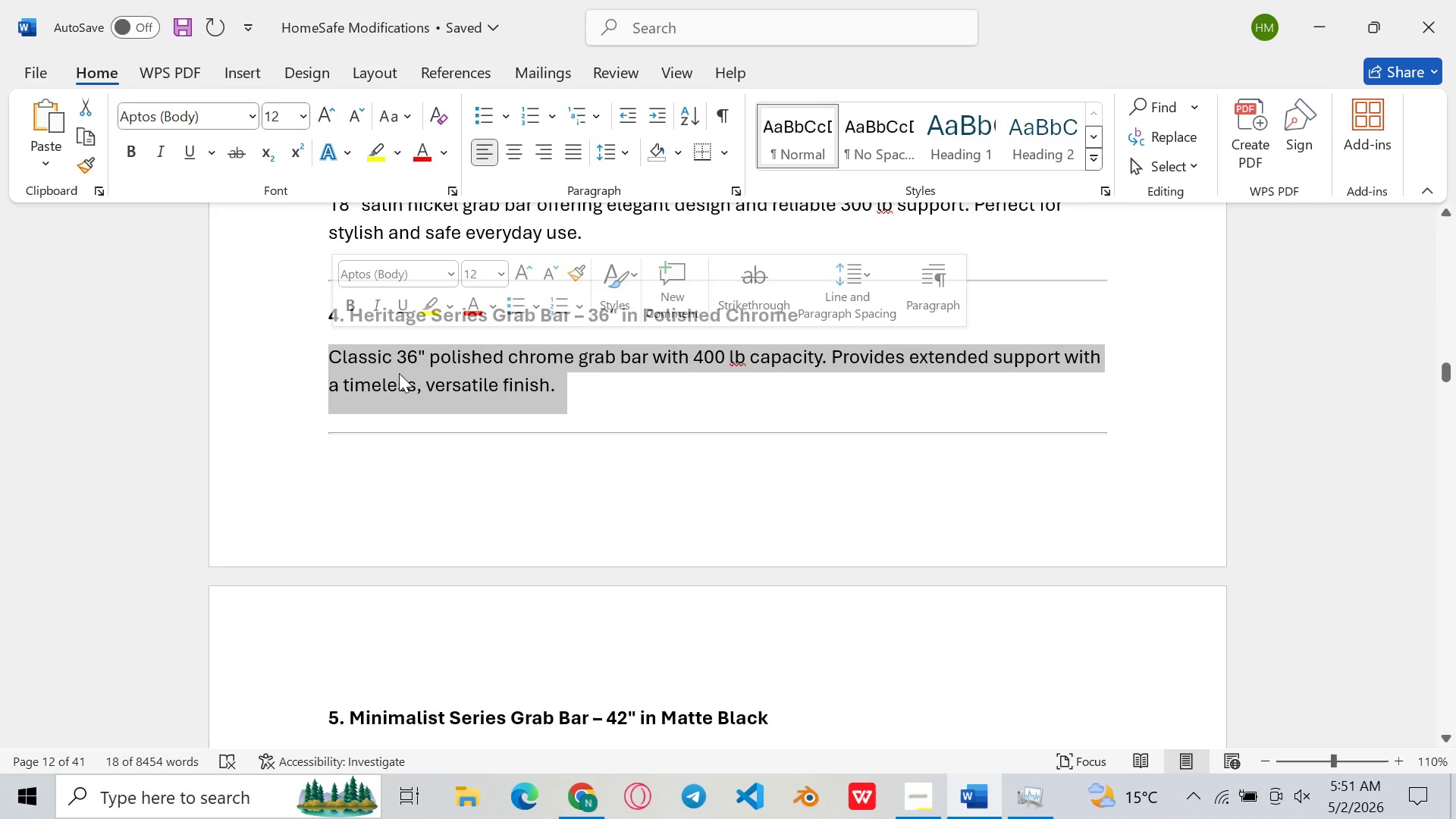 
right_click([399, 373])
 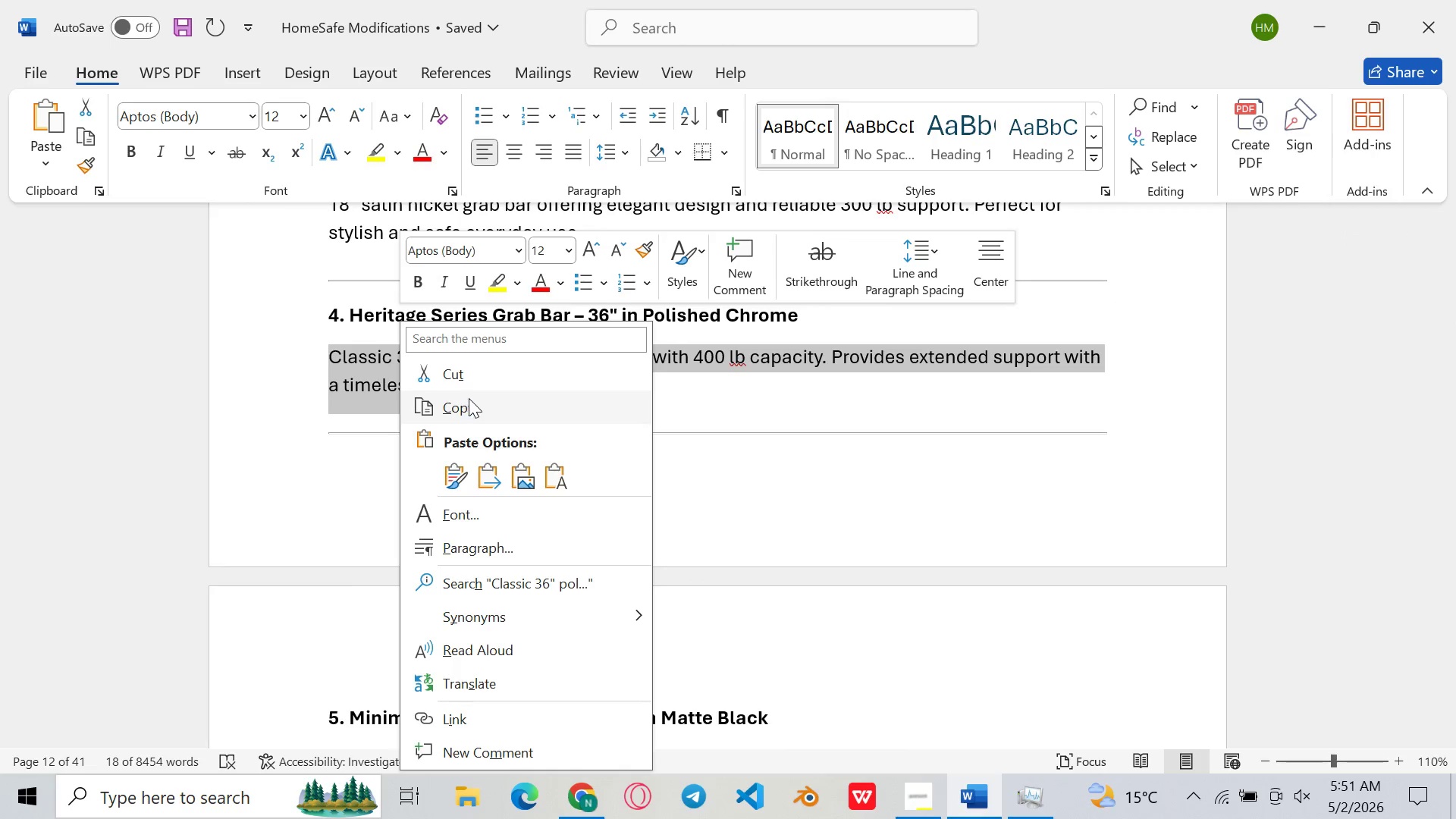 
left_click([469, 400])
 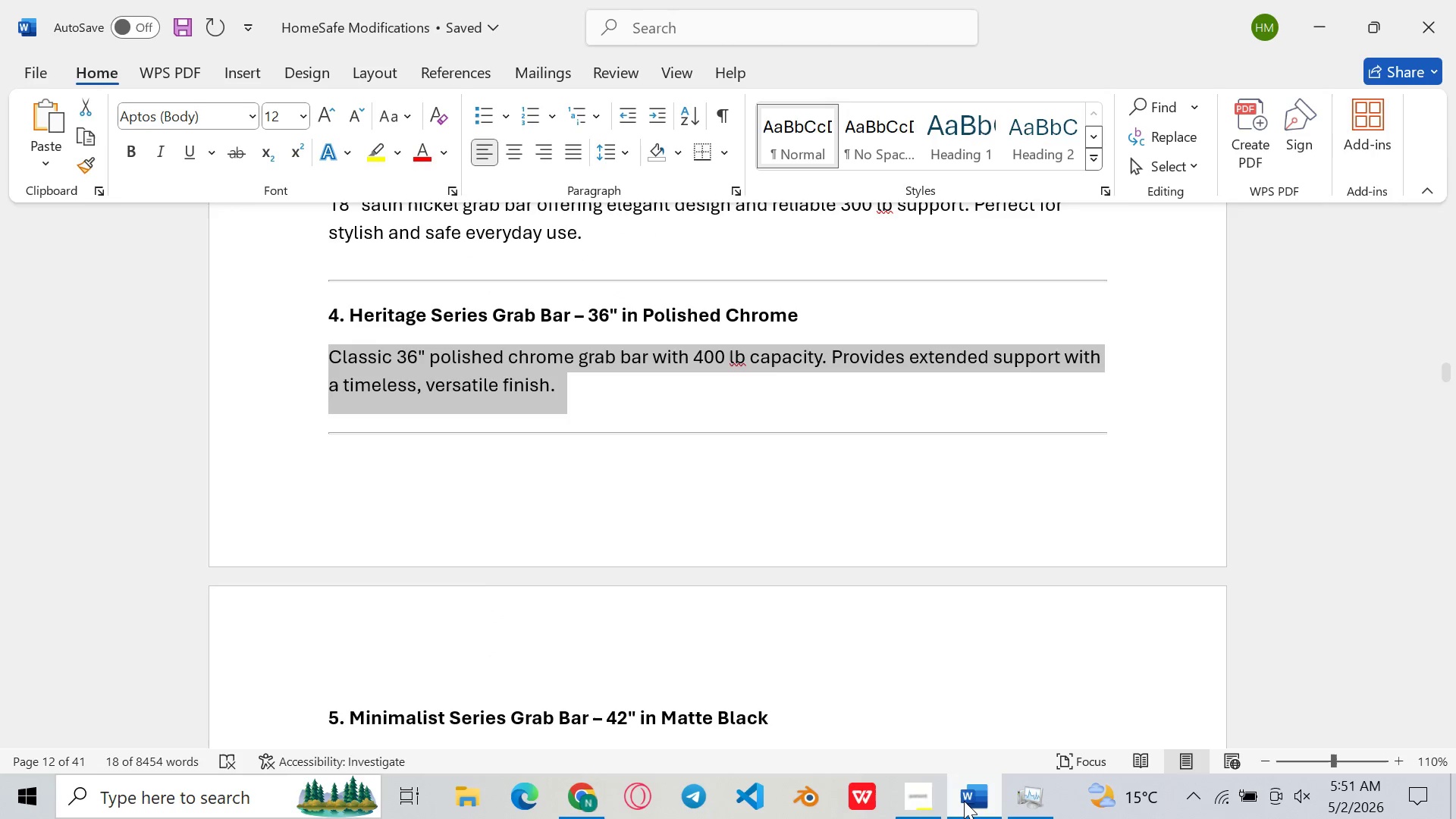 
left_click([964, 801])
 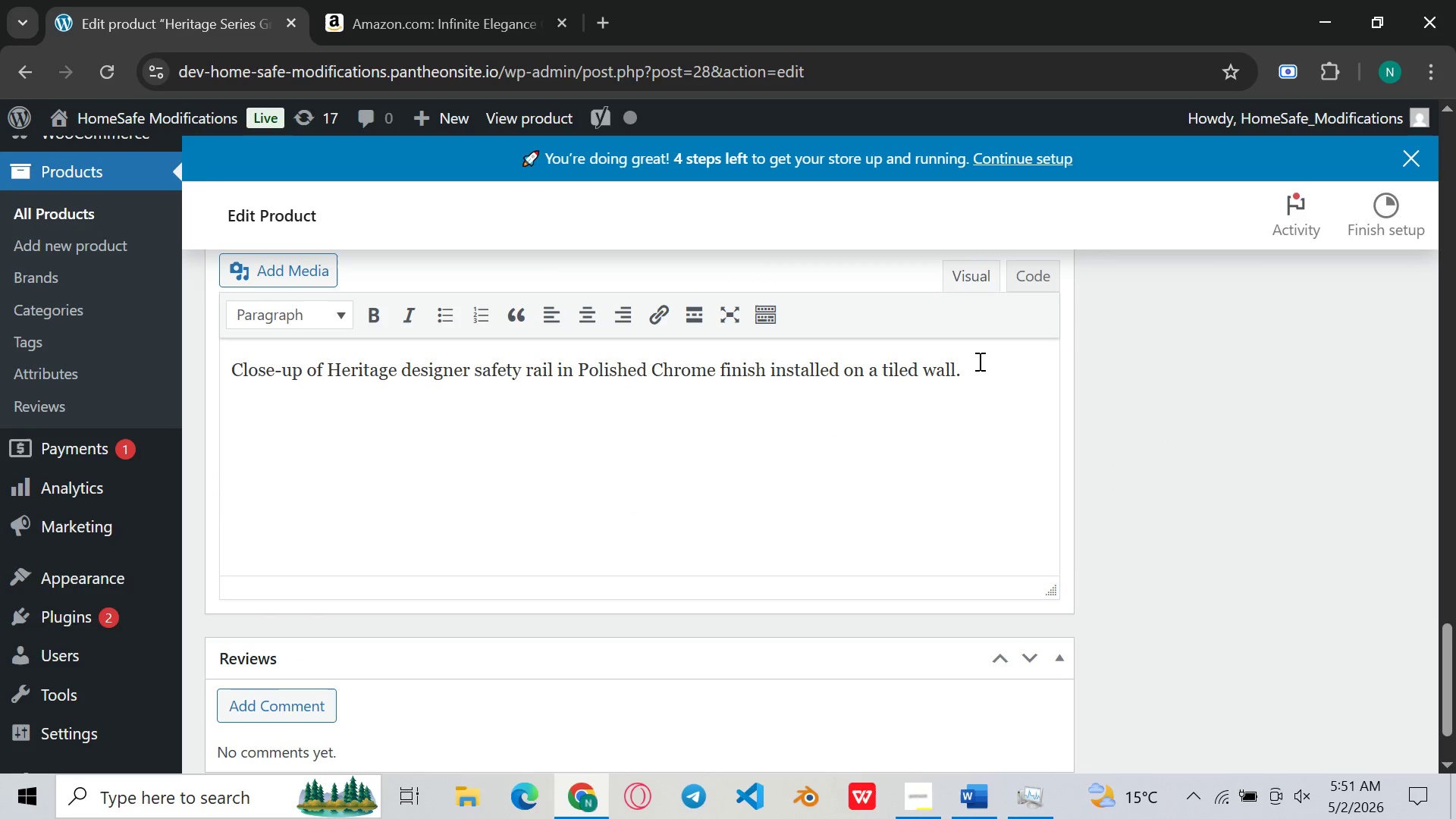 
left_click_drag(start_coordinate=[989, 381], to_coordinate=[209, 361])
 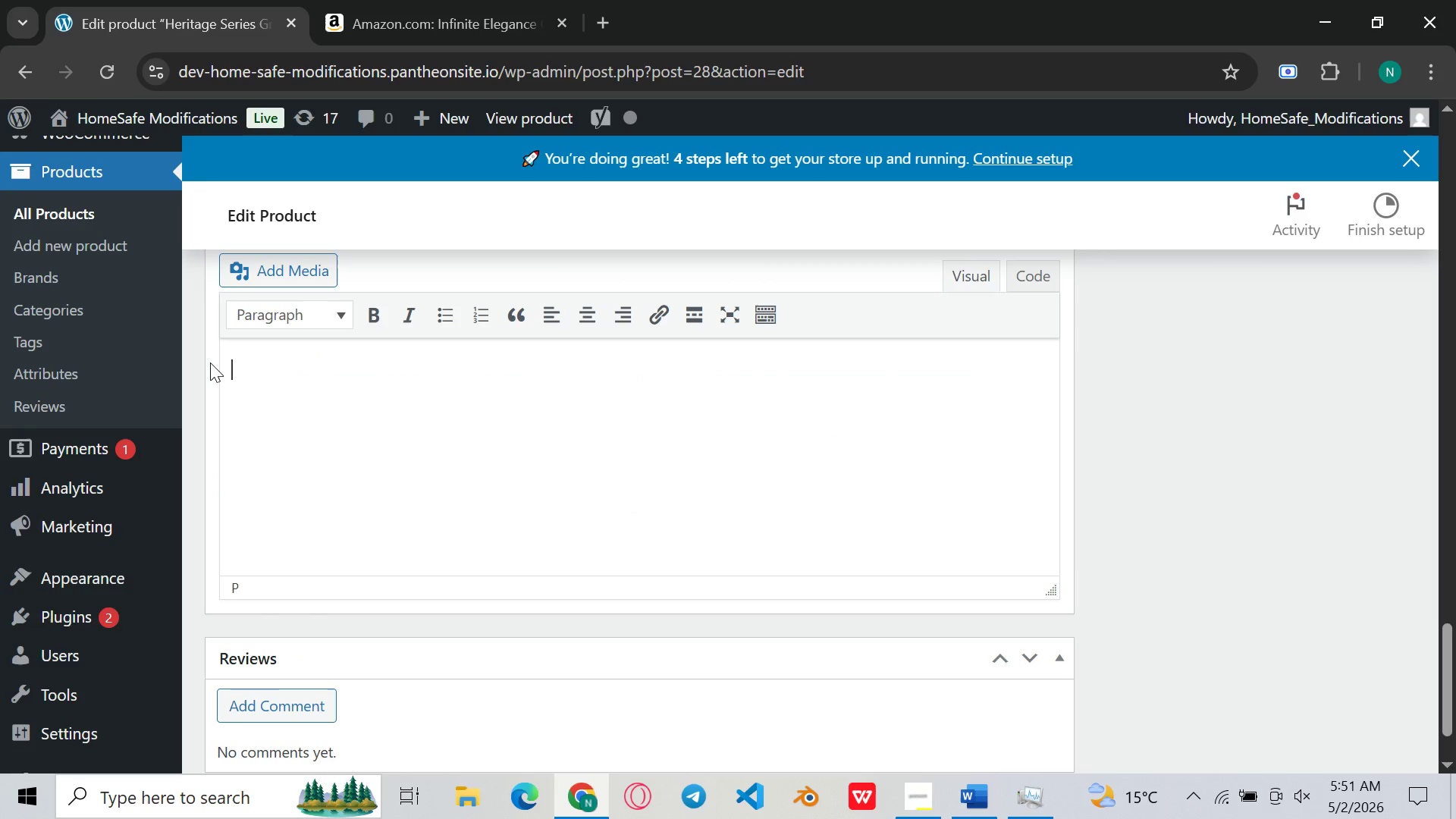 
key(Backspace)
 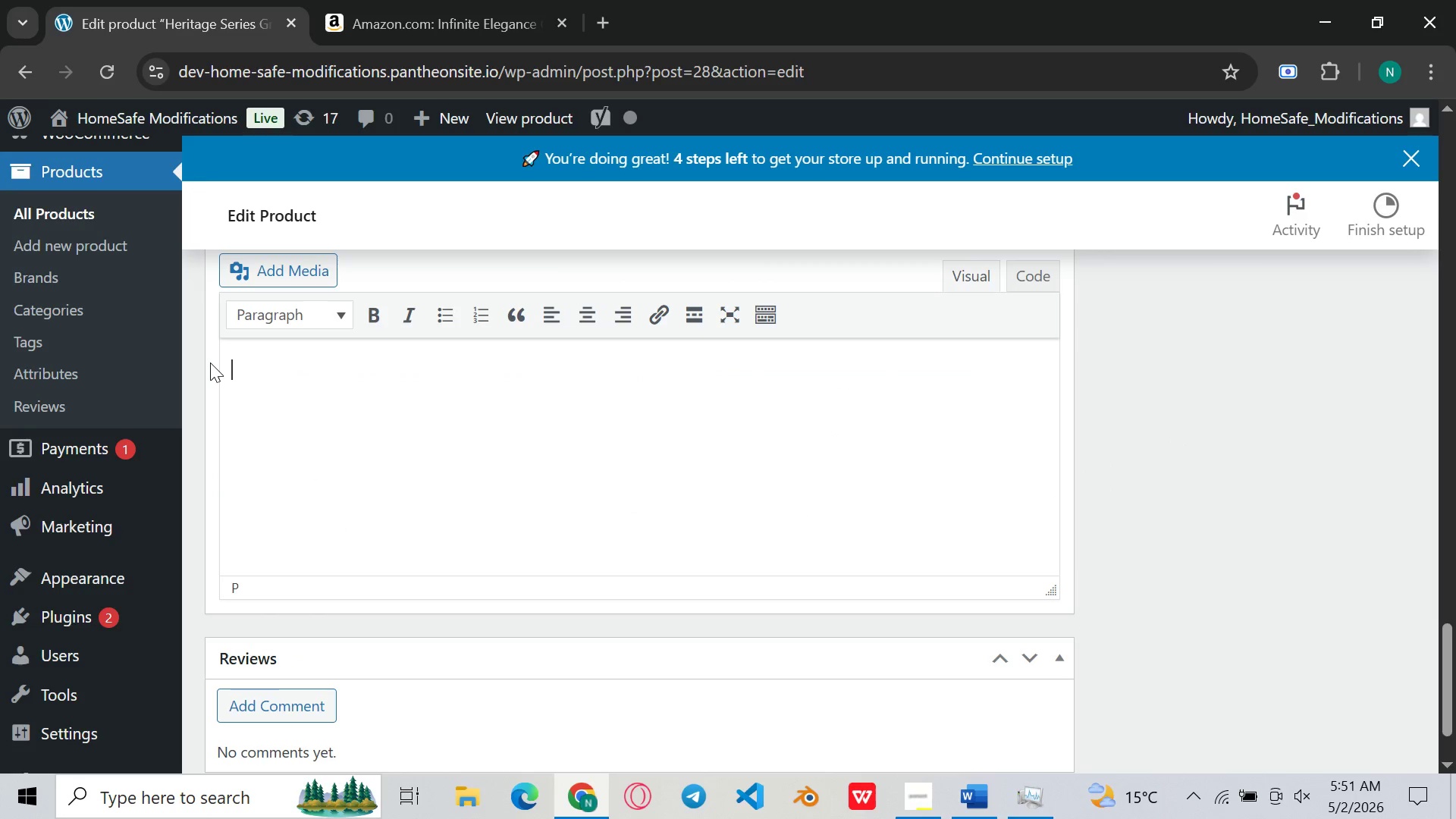 
hold_key(key=ControlLeft, duration=0.58)
 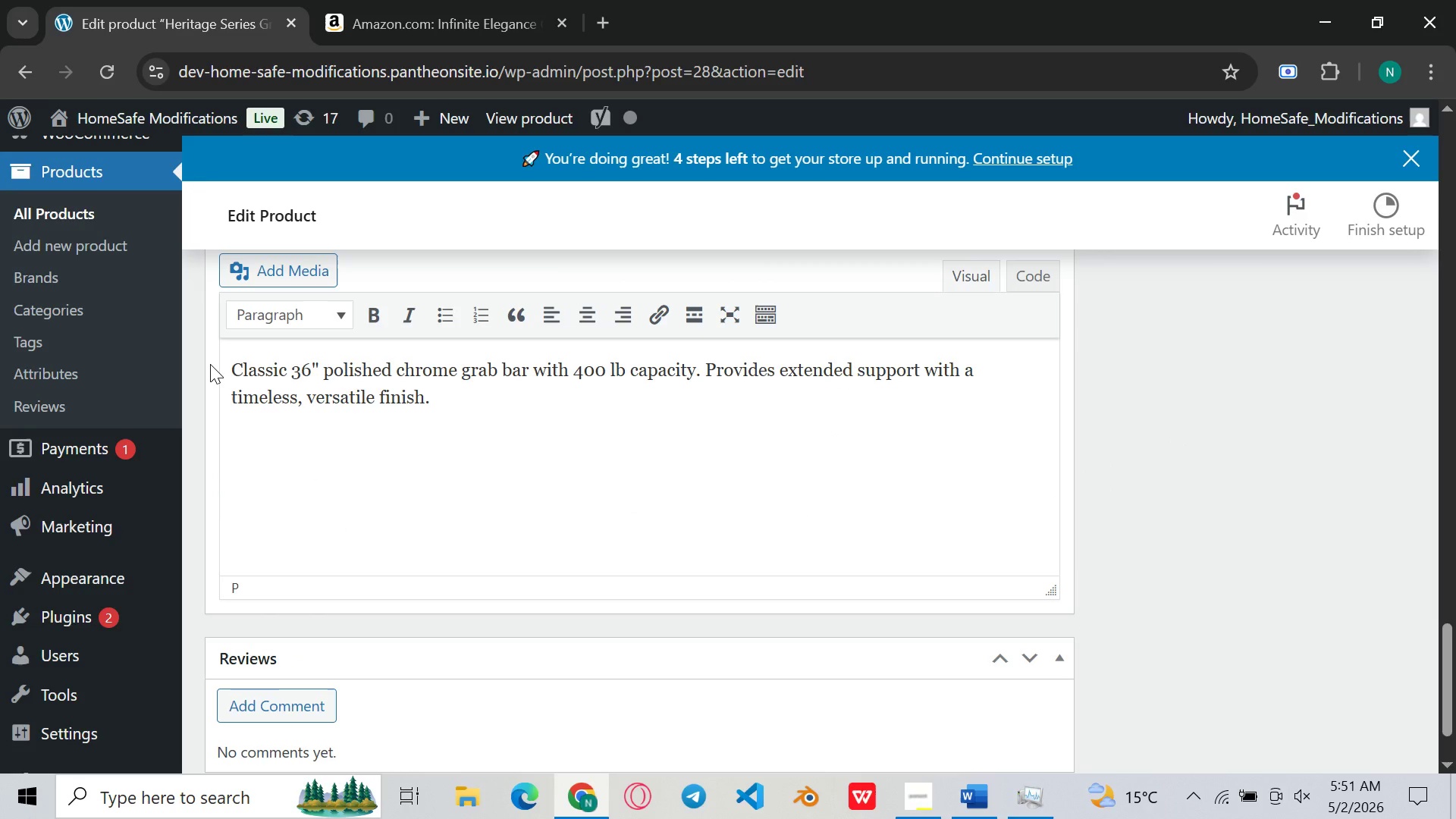 
key(V)
 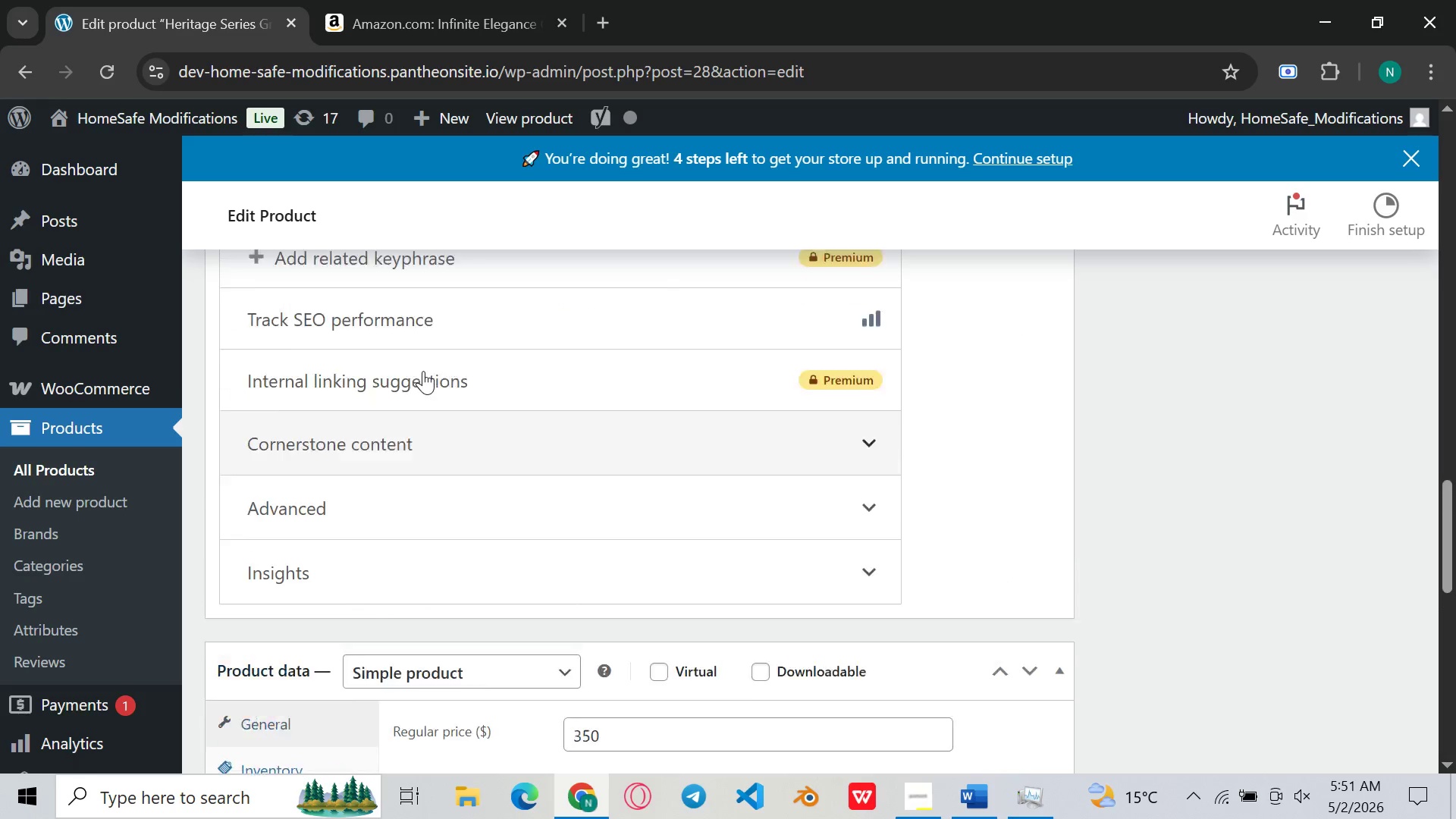 
wait(6.2)
 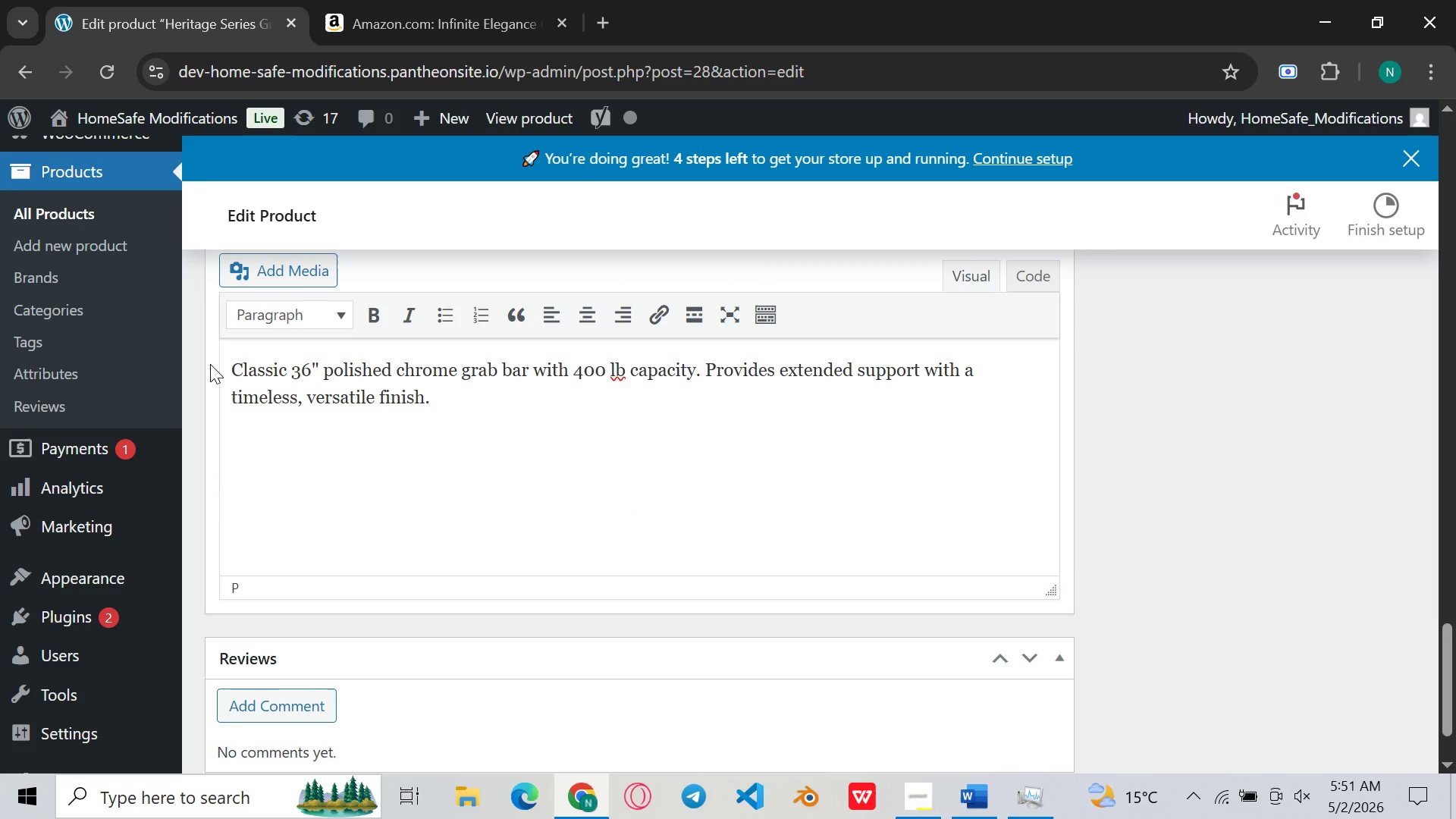 
left_click_drag(start_coordinate=[511, 501], to_coordinate=[522, 498])
 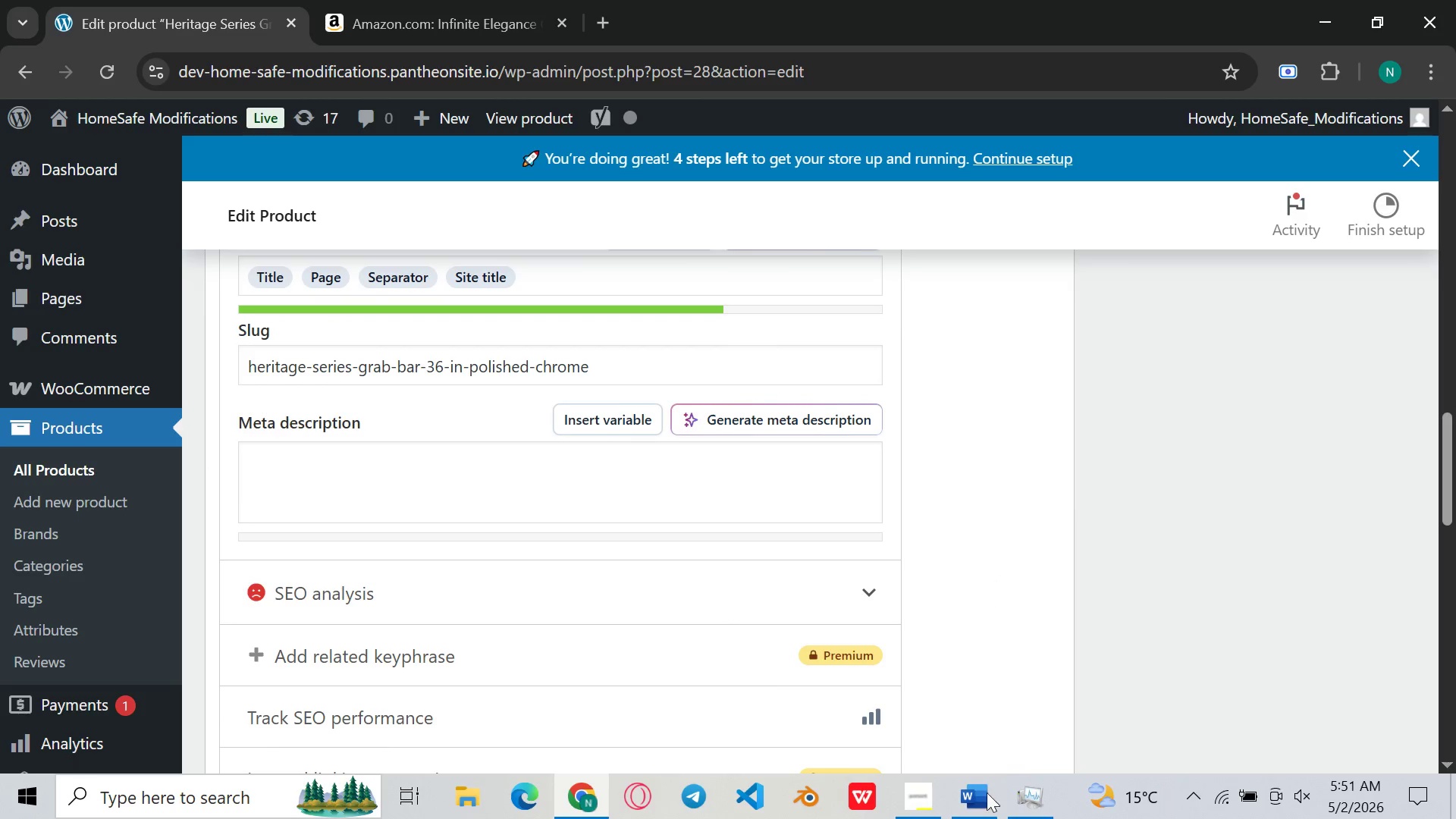 
left_click([986, 818])
 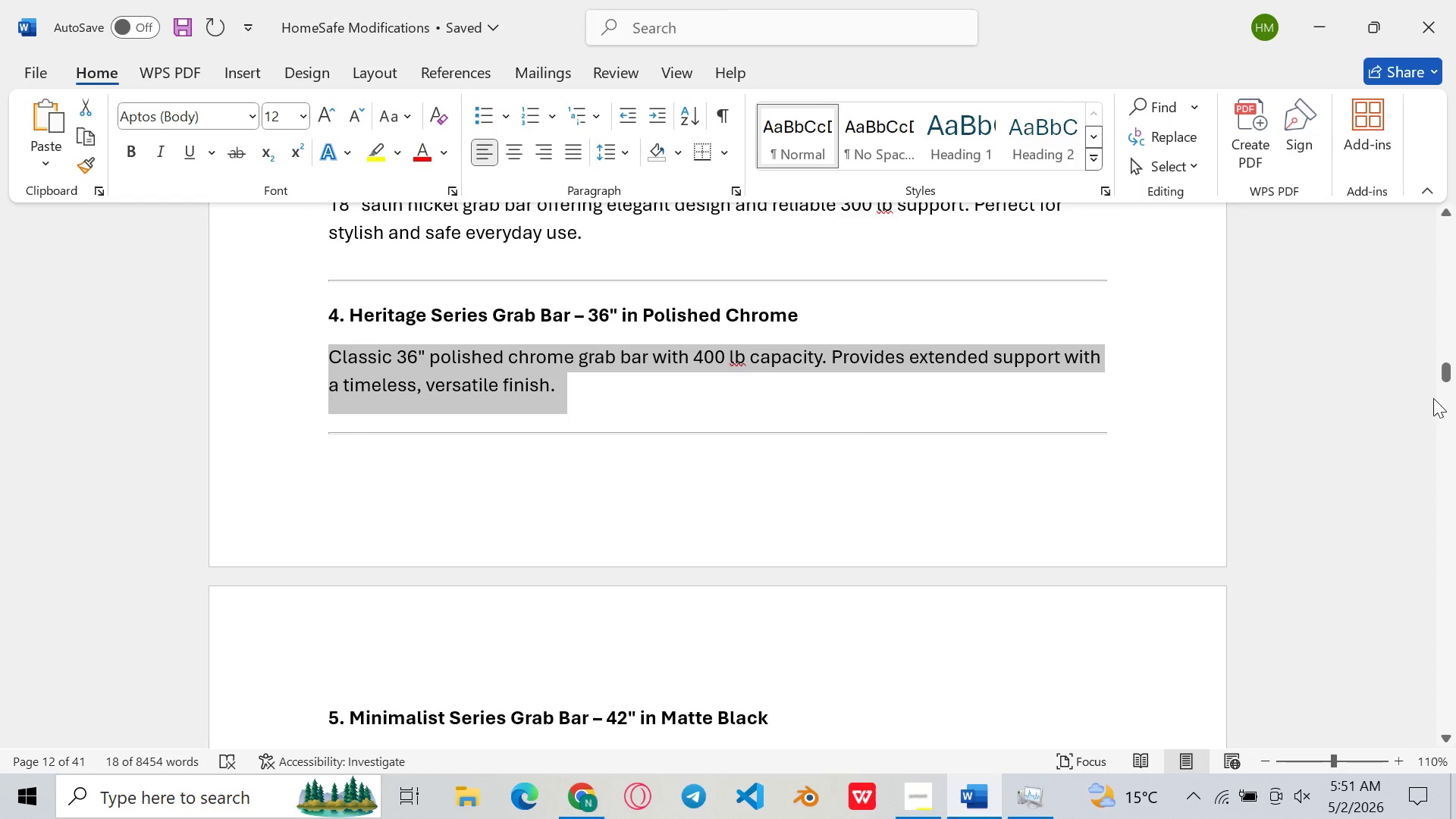 
scroll: coordinate [885, 607], scroll_direction: down, amount: 86.0
 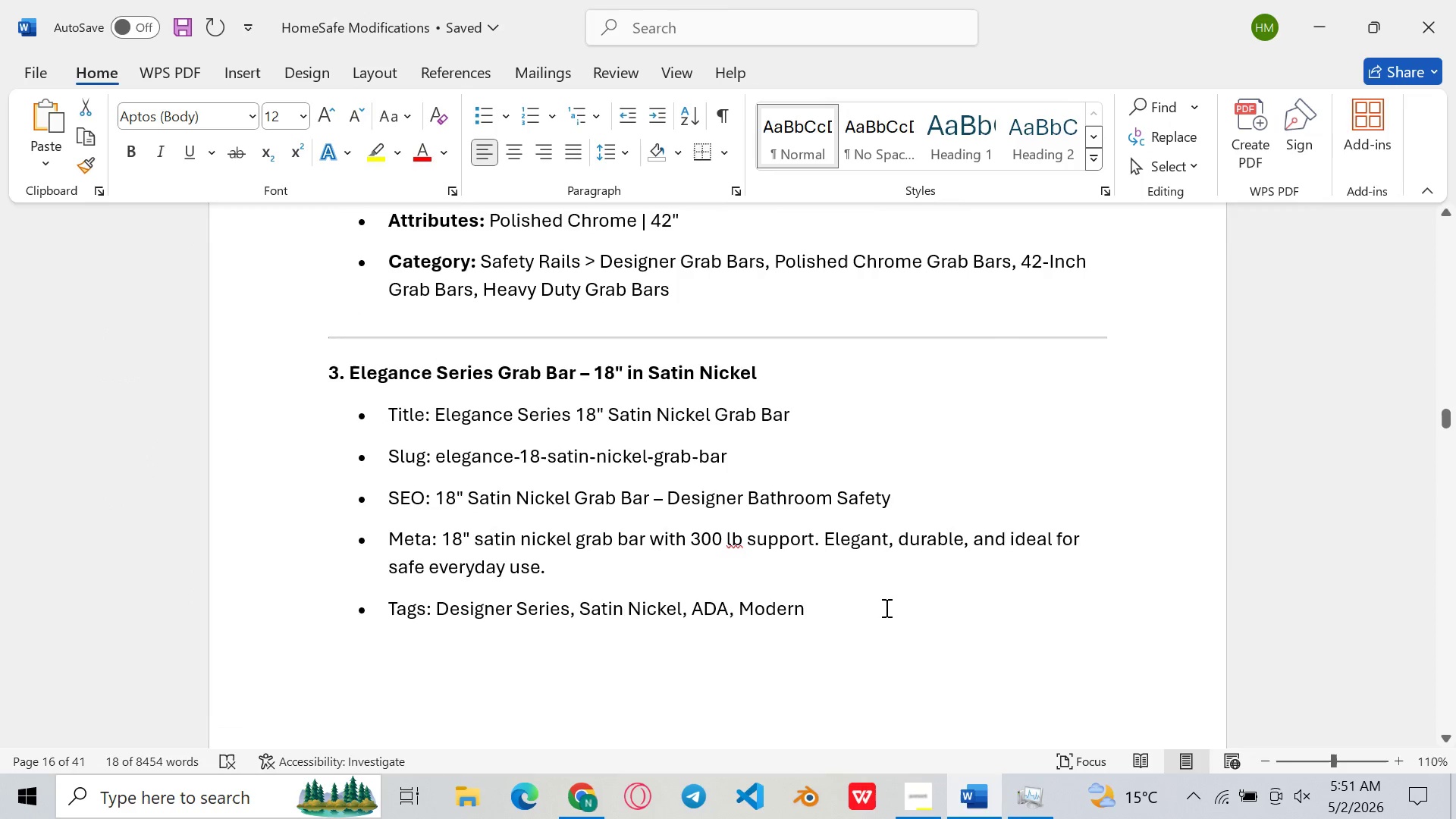 
scroll: coordinate [885, 607], scroll_direction: none, amount: 0.0
 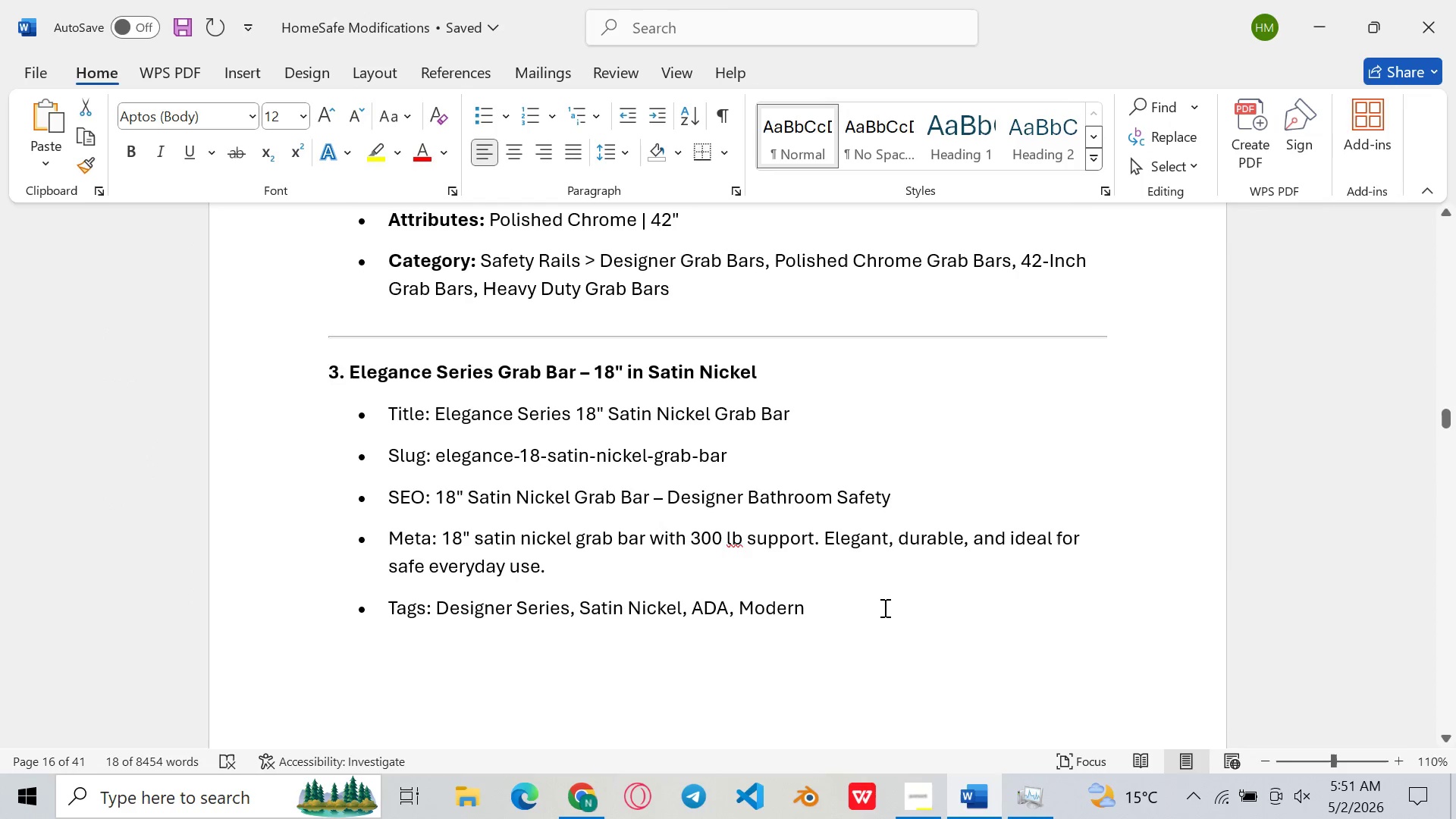 
scroll: coordinate [883, 607], scroll_direction: down, amount: 20.0
 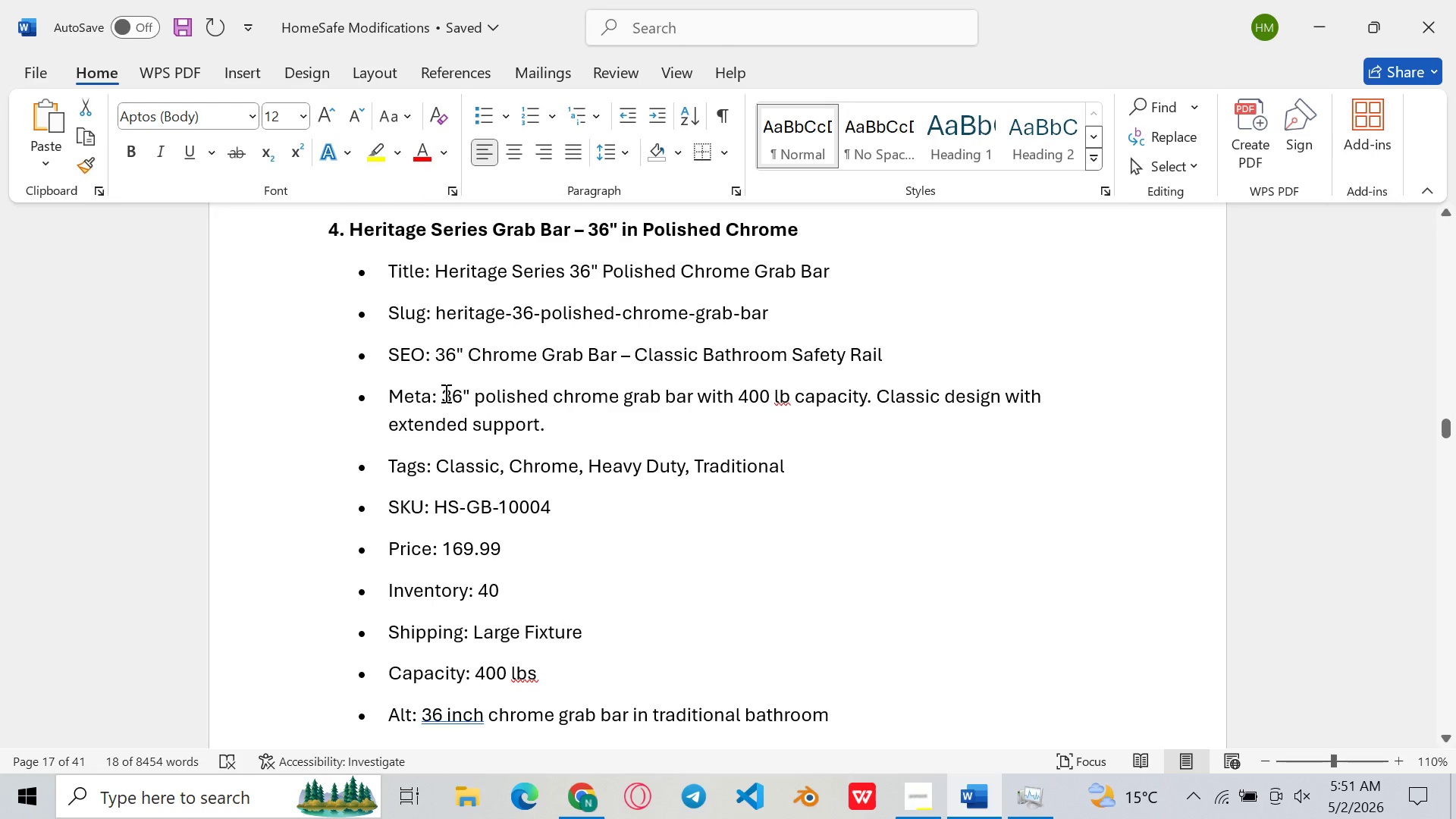 
left_click_drag(start_coordinate=[444, 393], to_coordinate=[548, 432])
 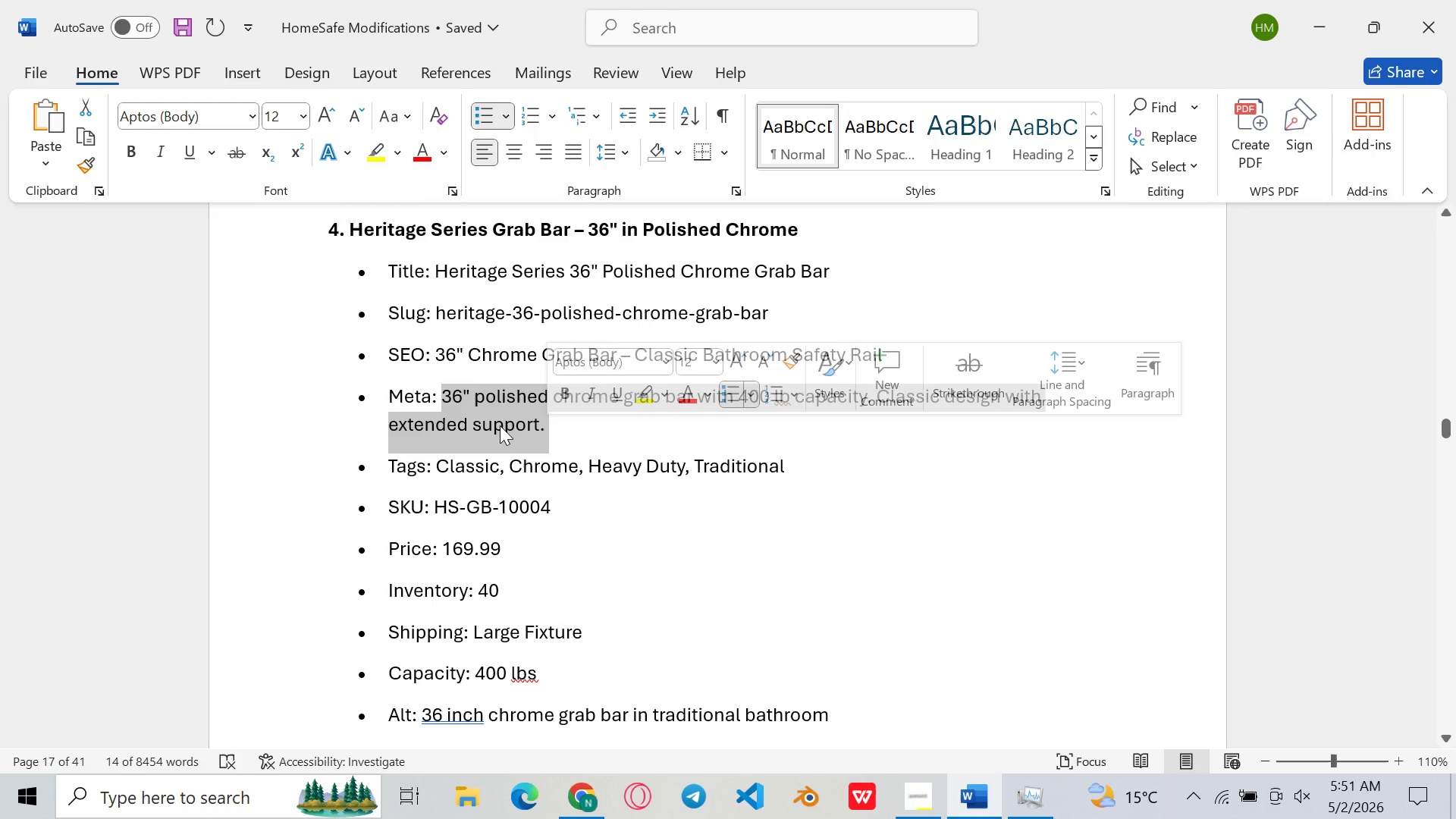 
right_click([500, 425])
 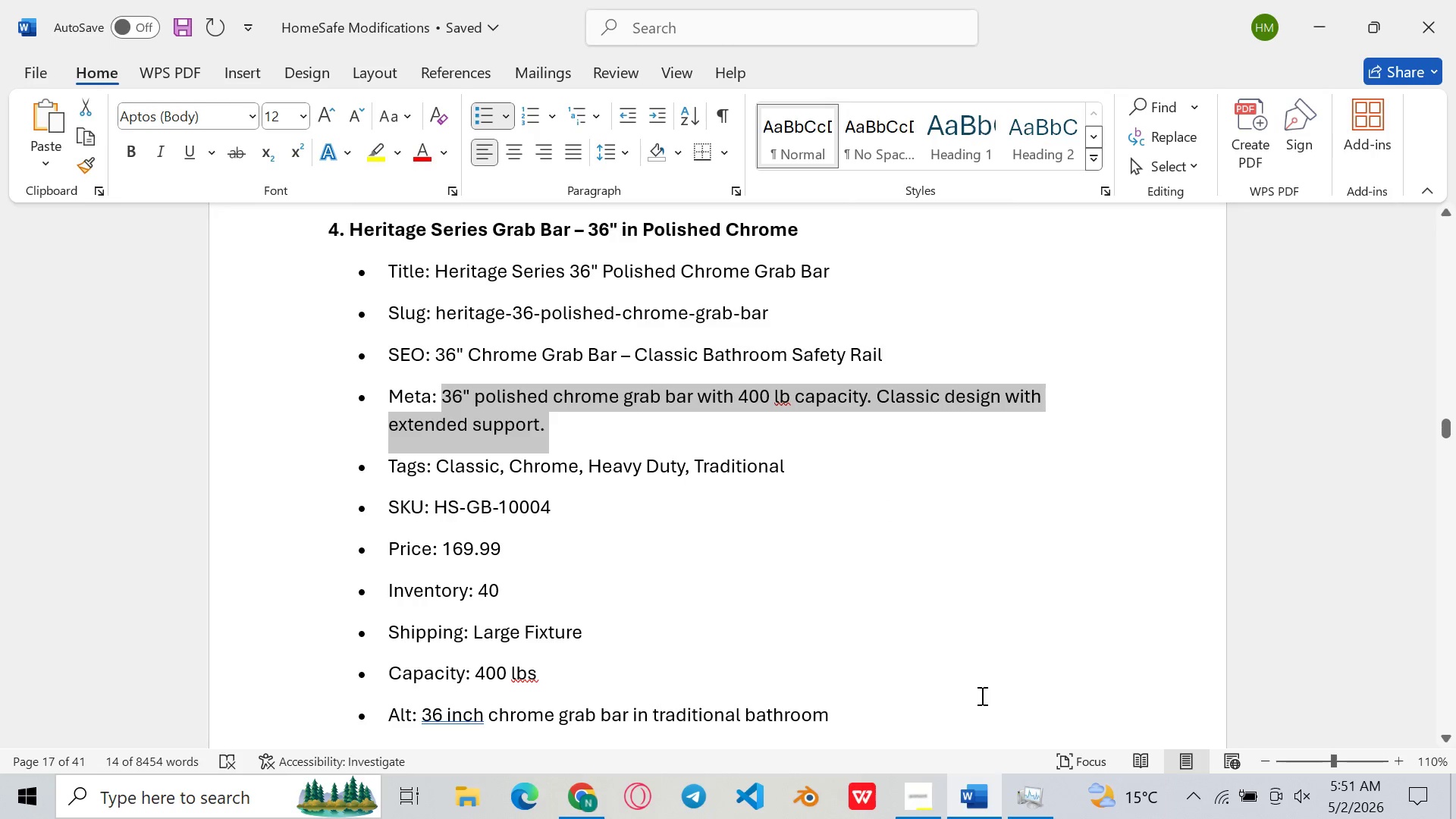 
left_click([974, 814])
 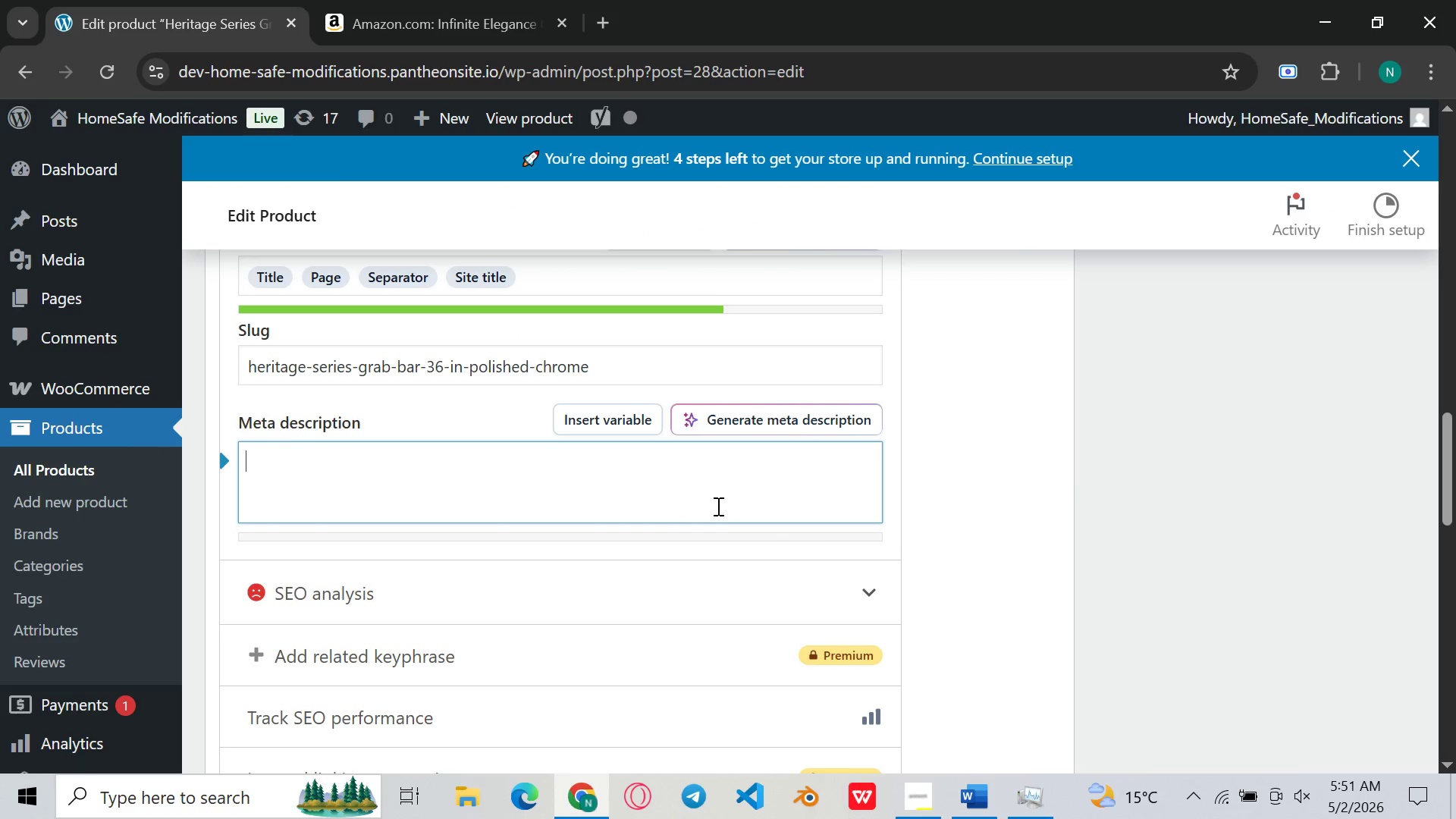 
key(Control+ControlLeft)
 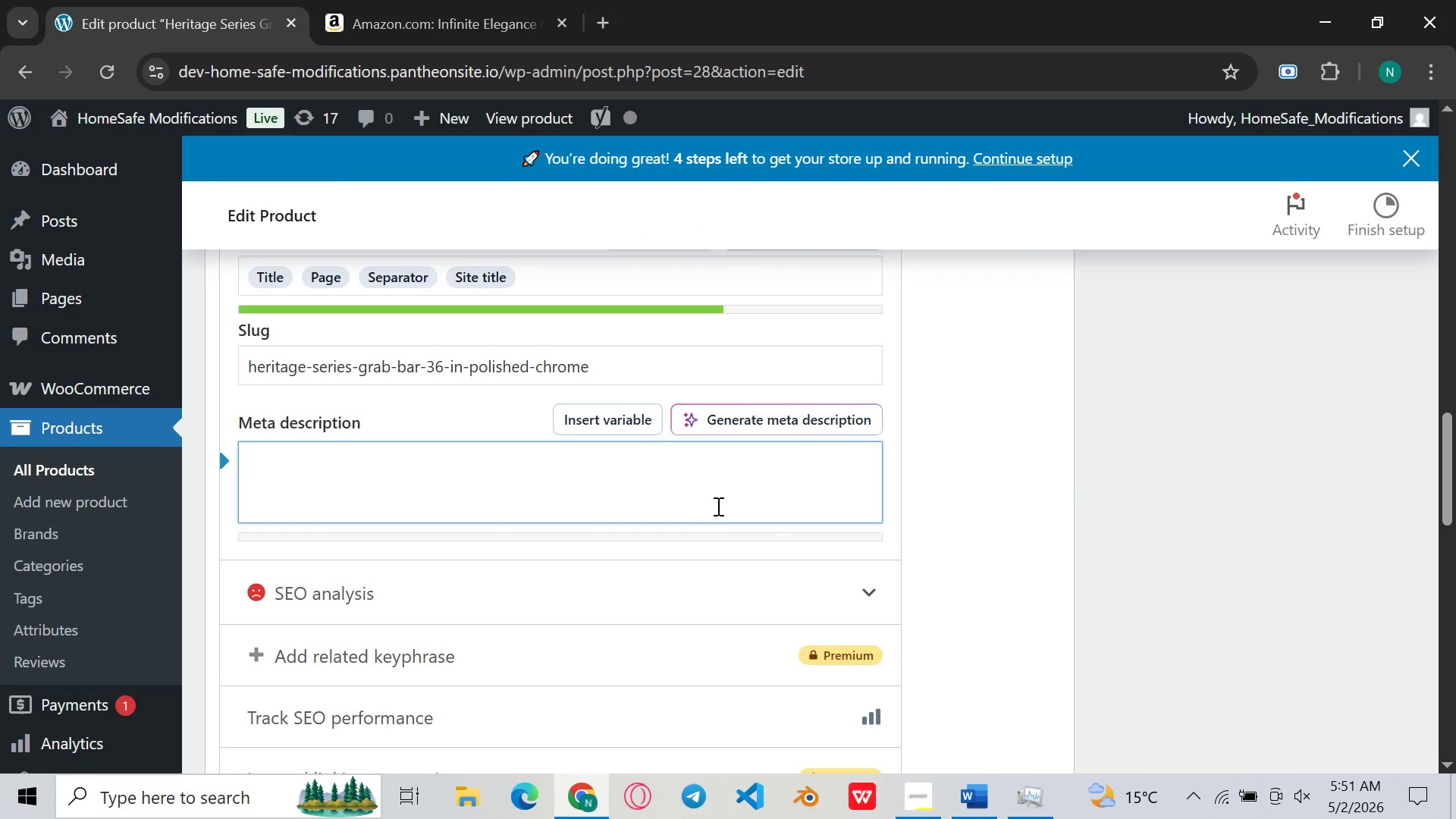 
key(Control+V)
 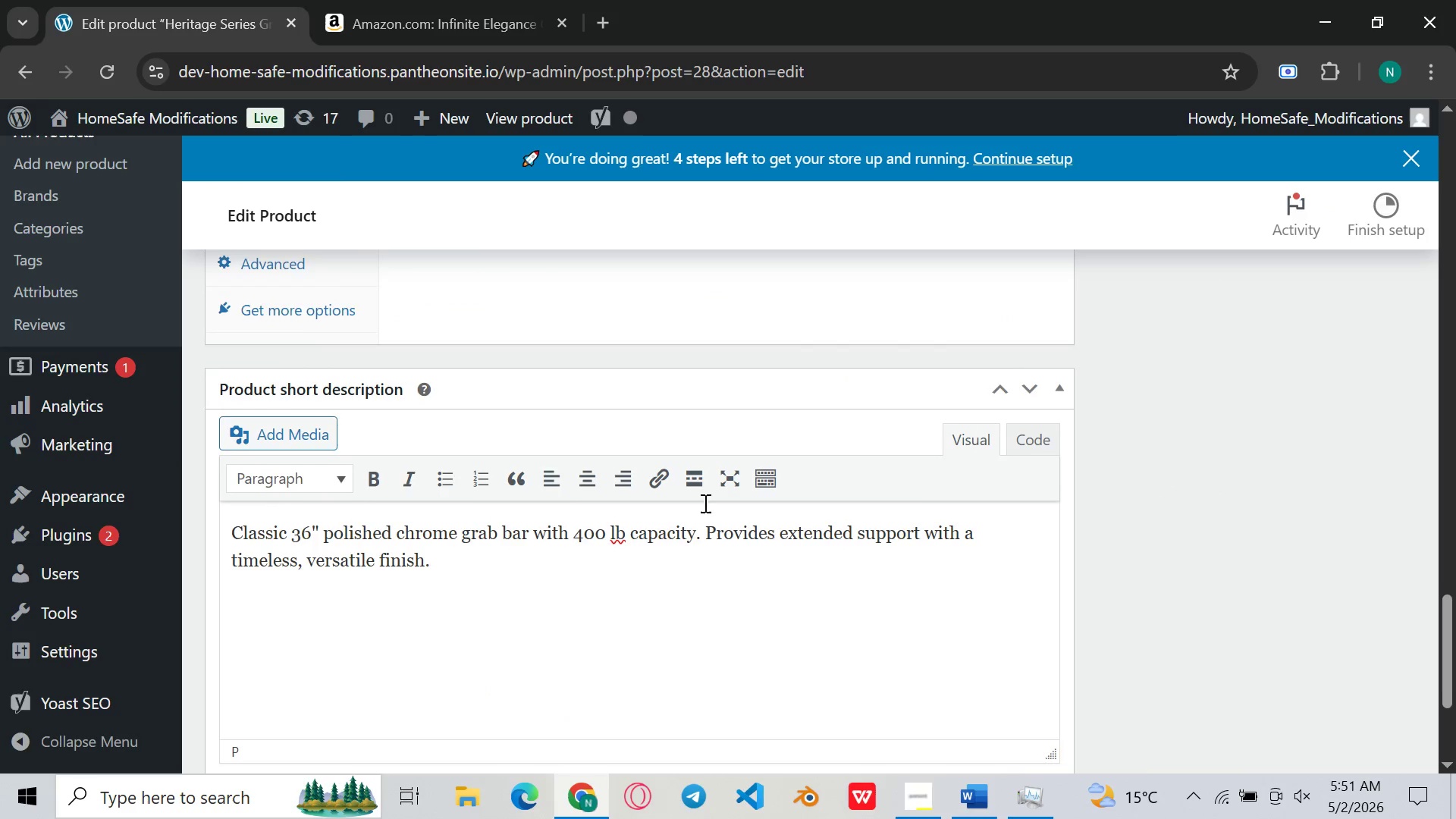 
wait(5.41)
 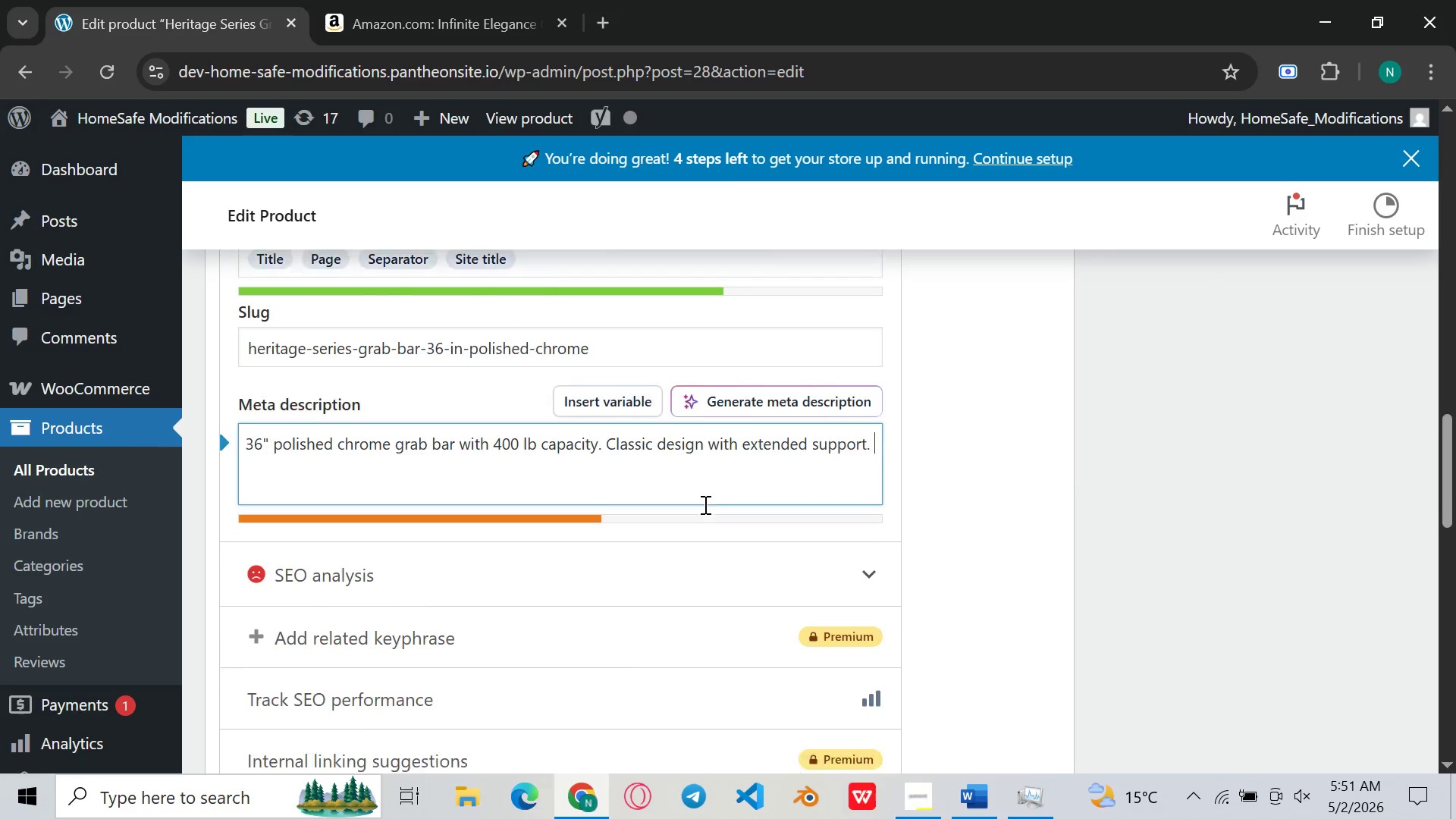 
left_click_drag(start_coordinate=[708, 517], to_coordinate=[686, 551])
 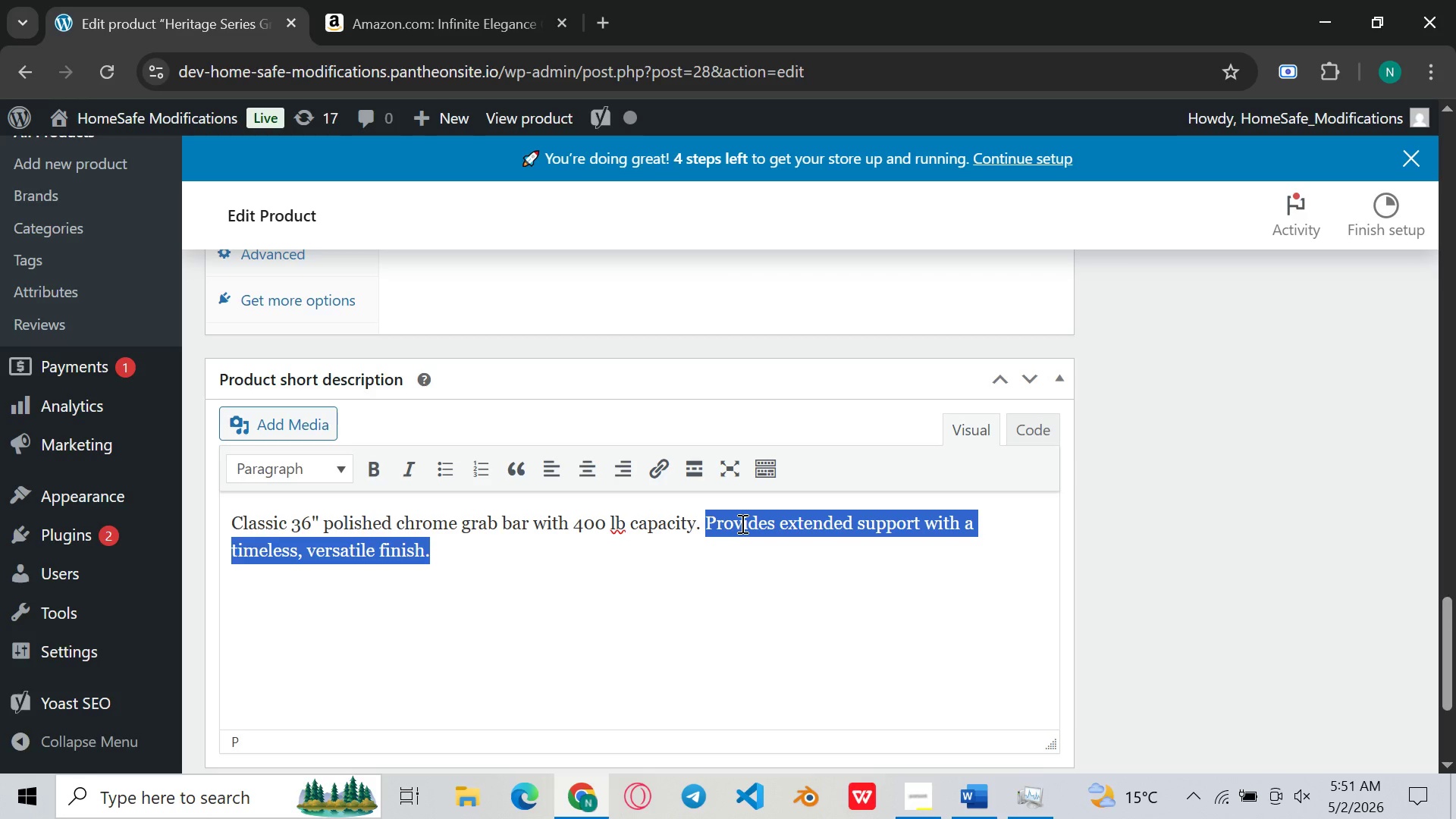 
key(Control+C)
 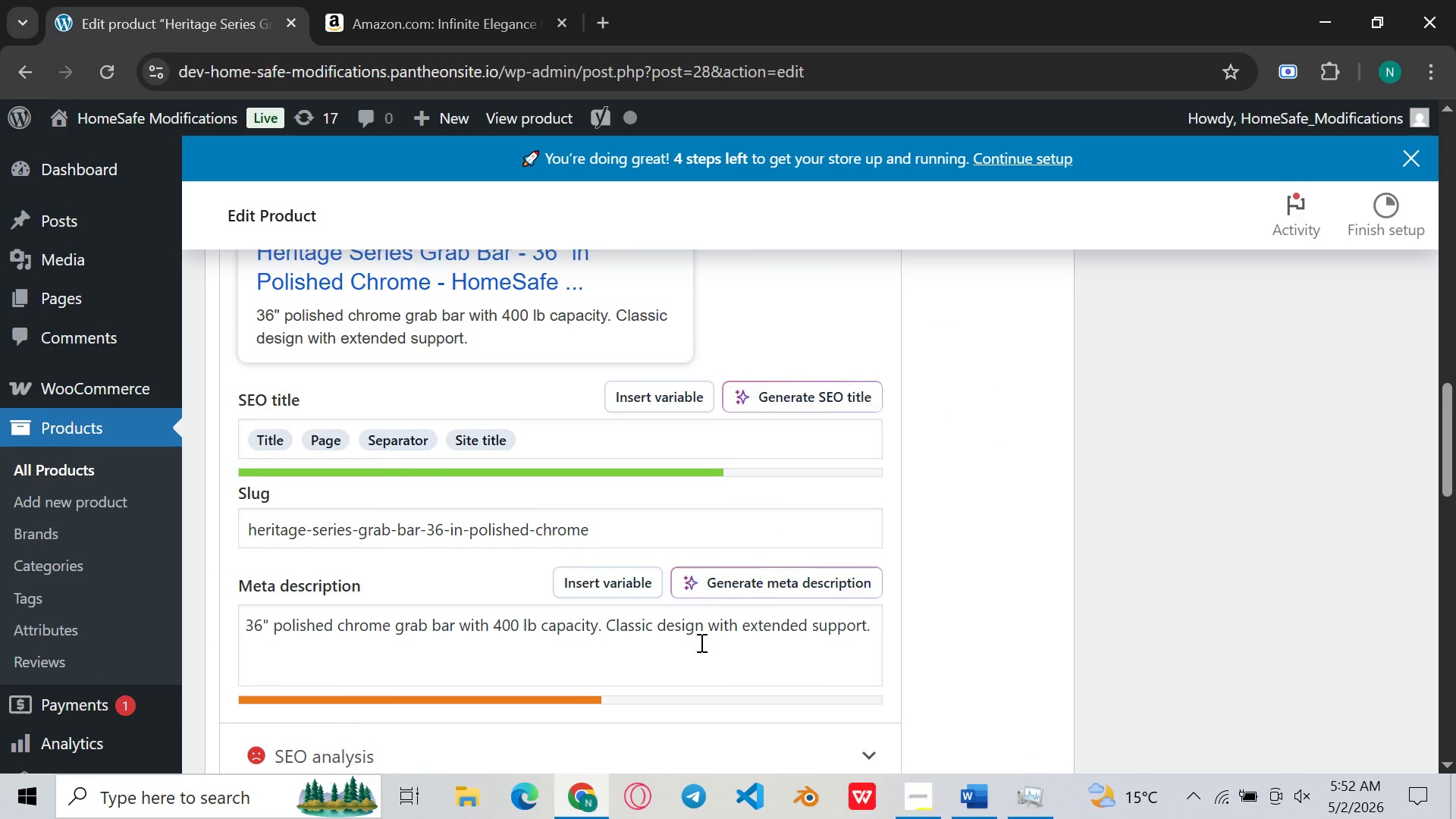 
left_click([880, 634])
 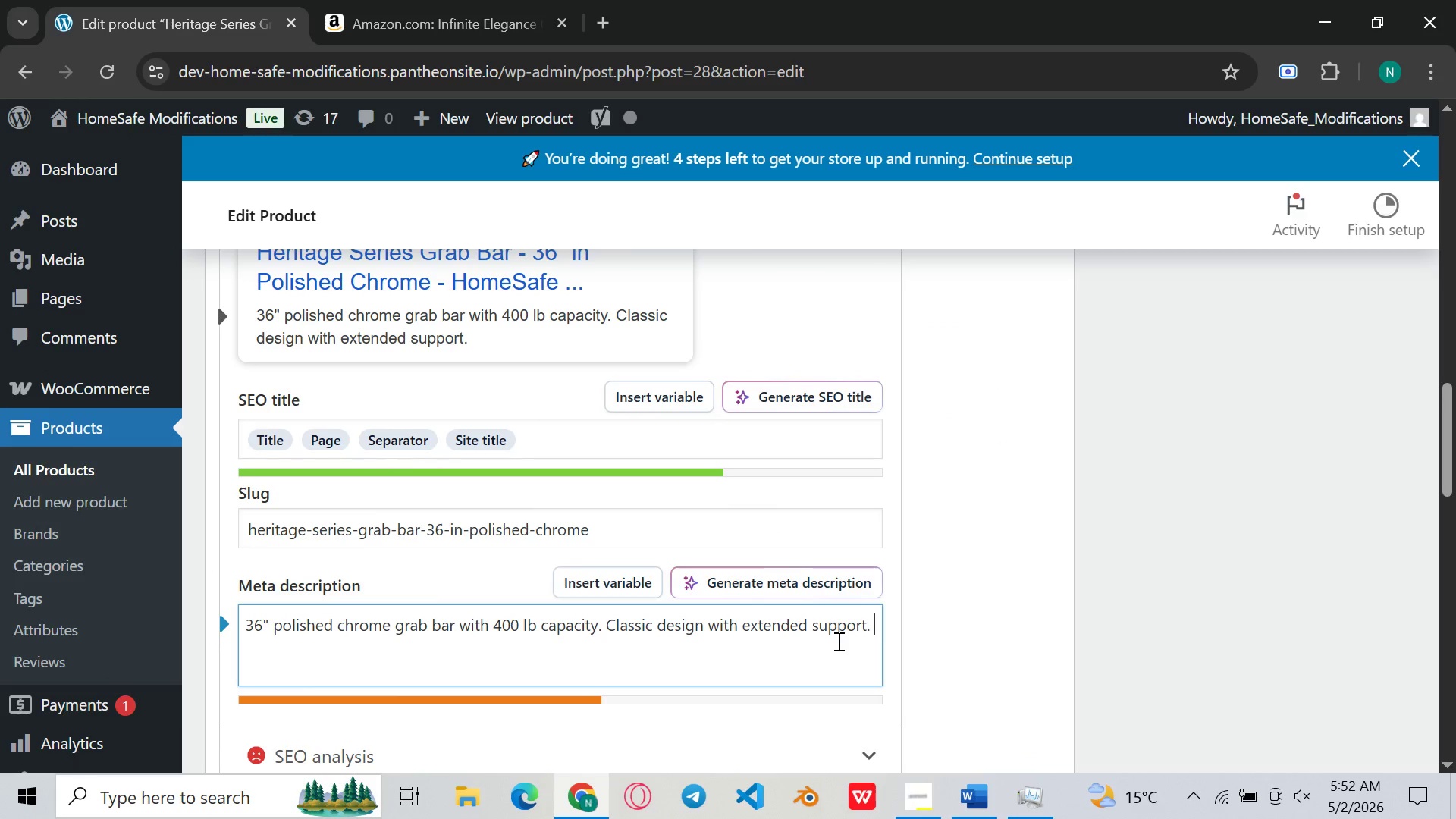 
key(Control+V)
 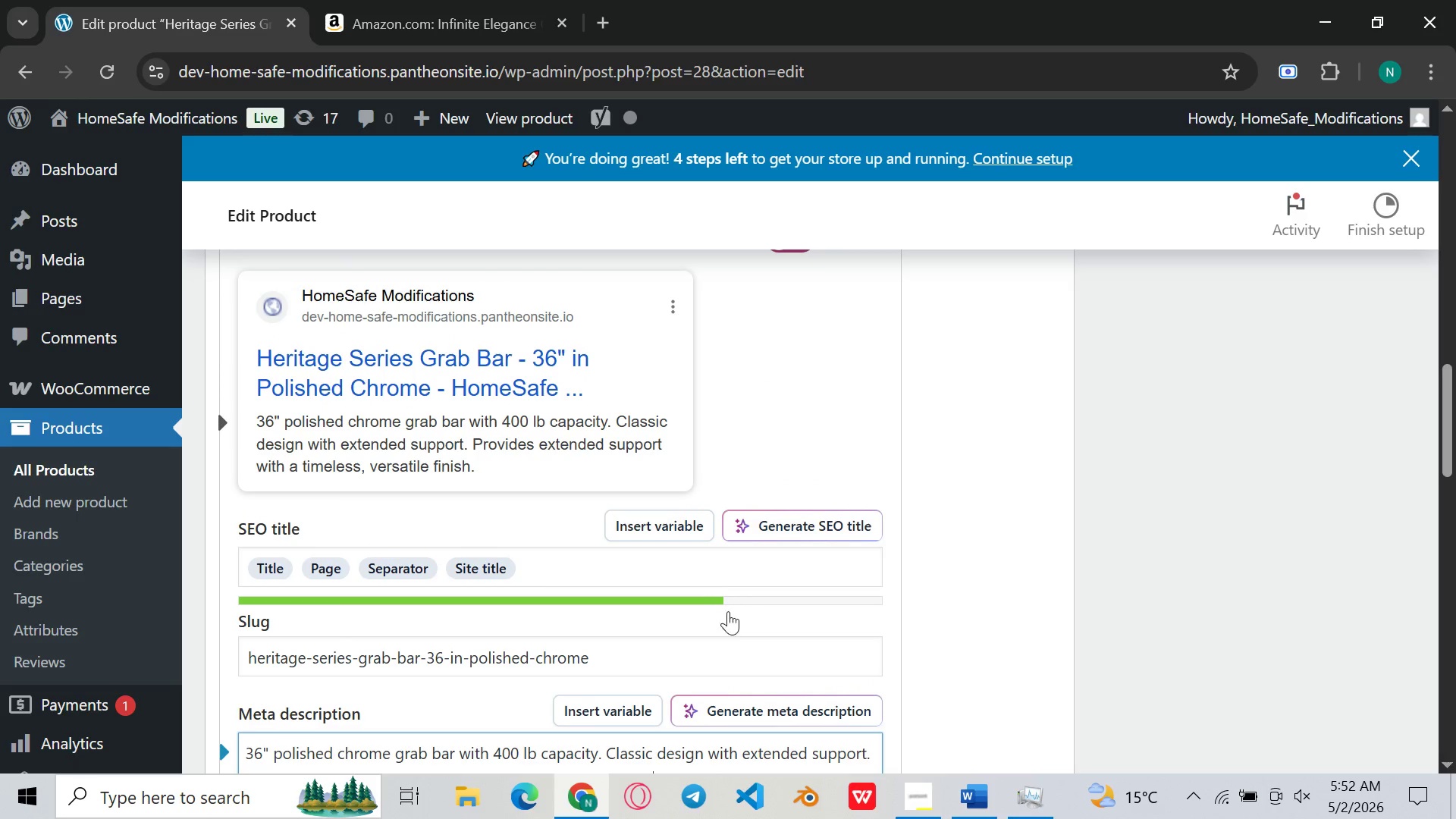 
left_click_drag(start_coordinate=[613, 548], to_coordinate=[485, 557])
 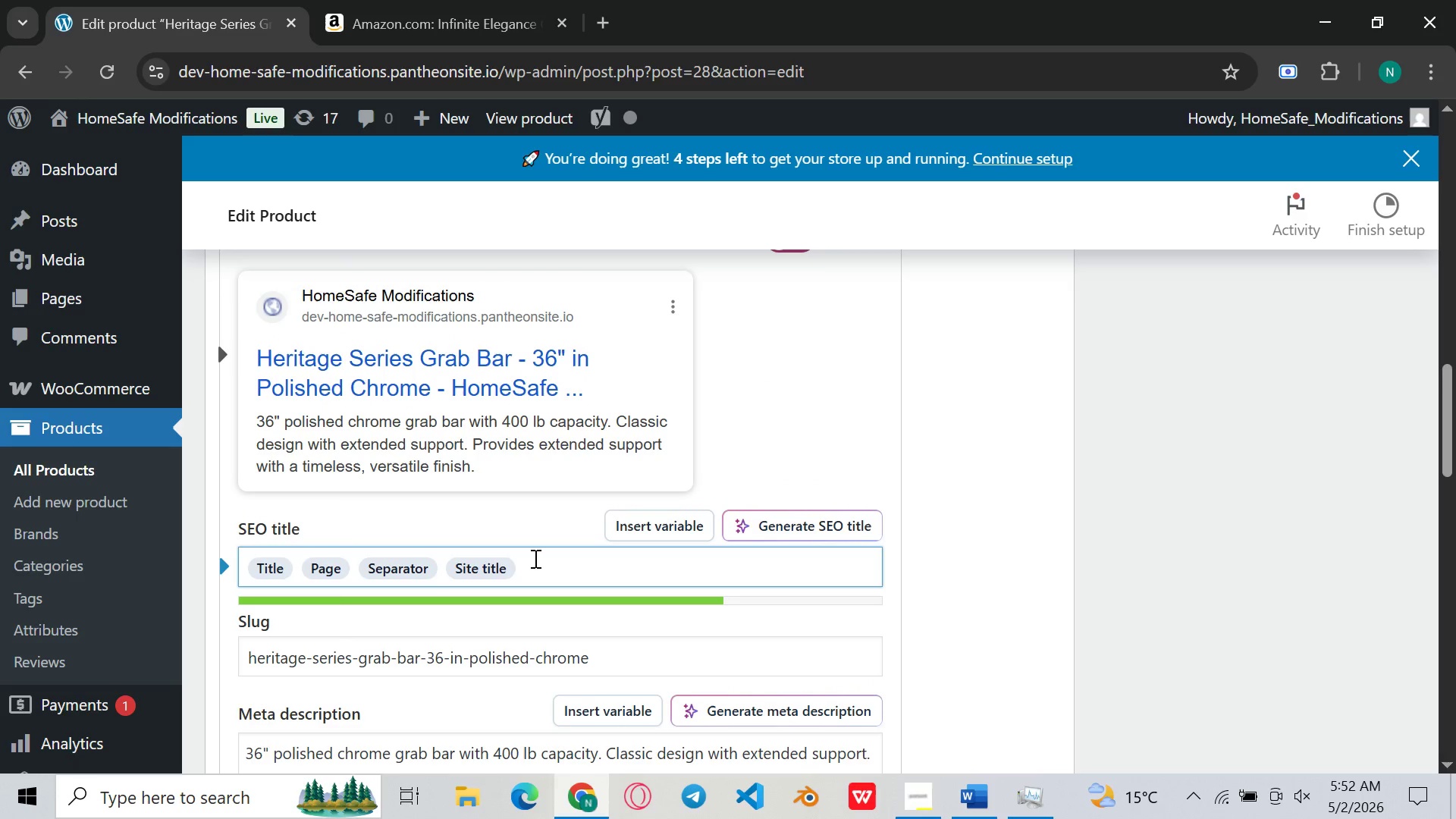 
left_click_drag(start_coordinate=[534, 558], to_coordinate=[346, 545])
 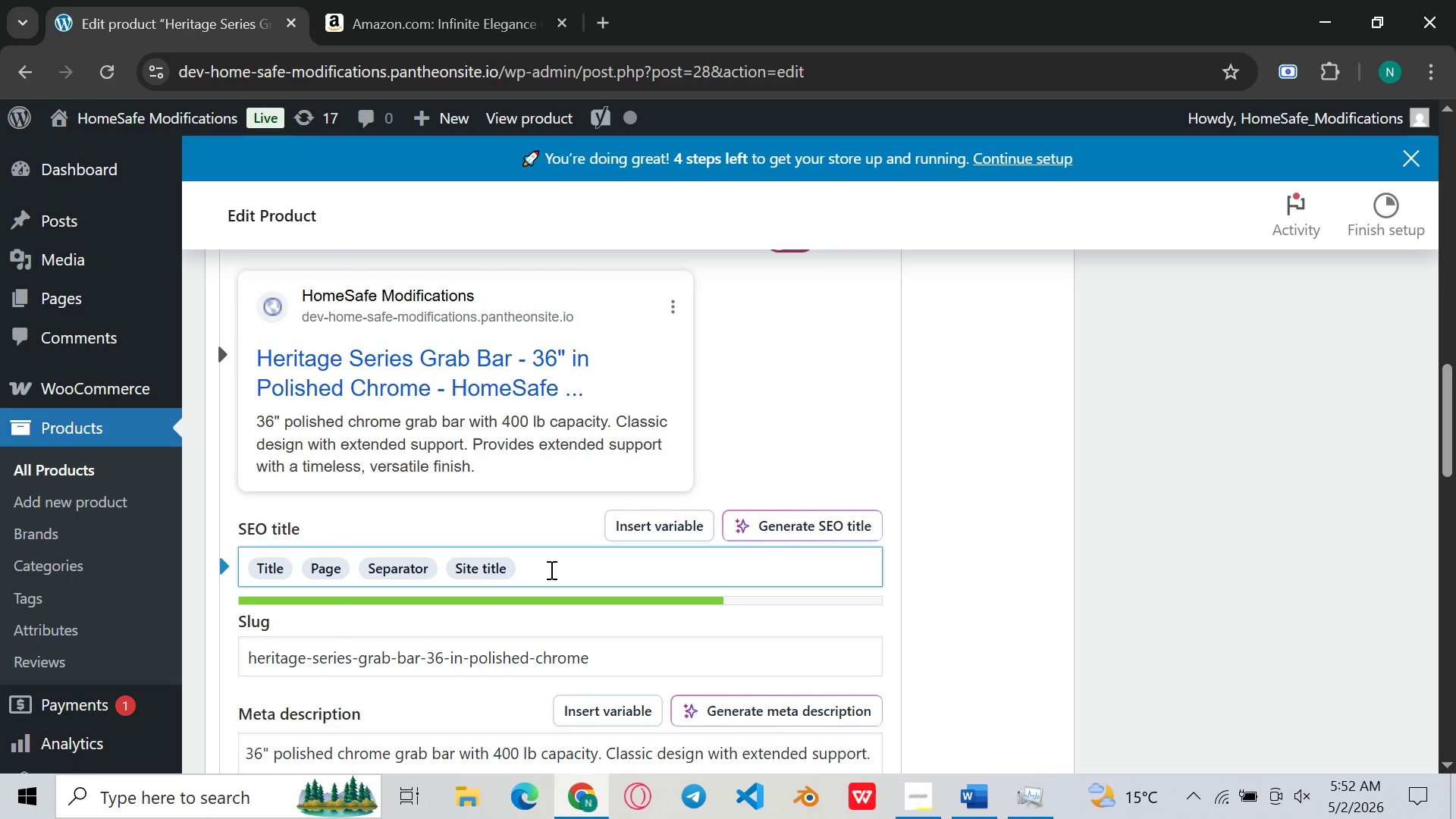 
left_click_drag(start_coordinate=[550, 570], to_coordinate=[273, 553])
 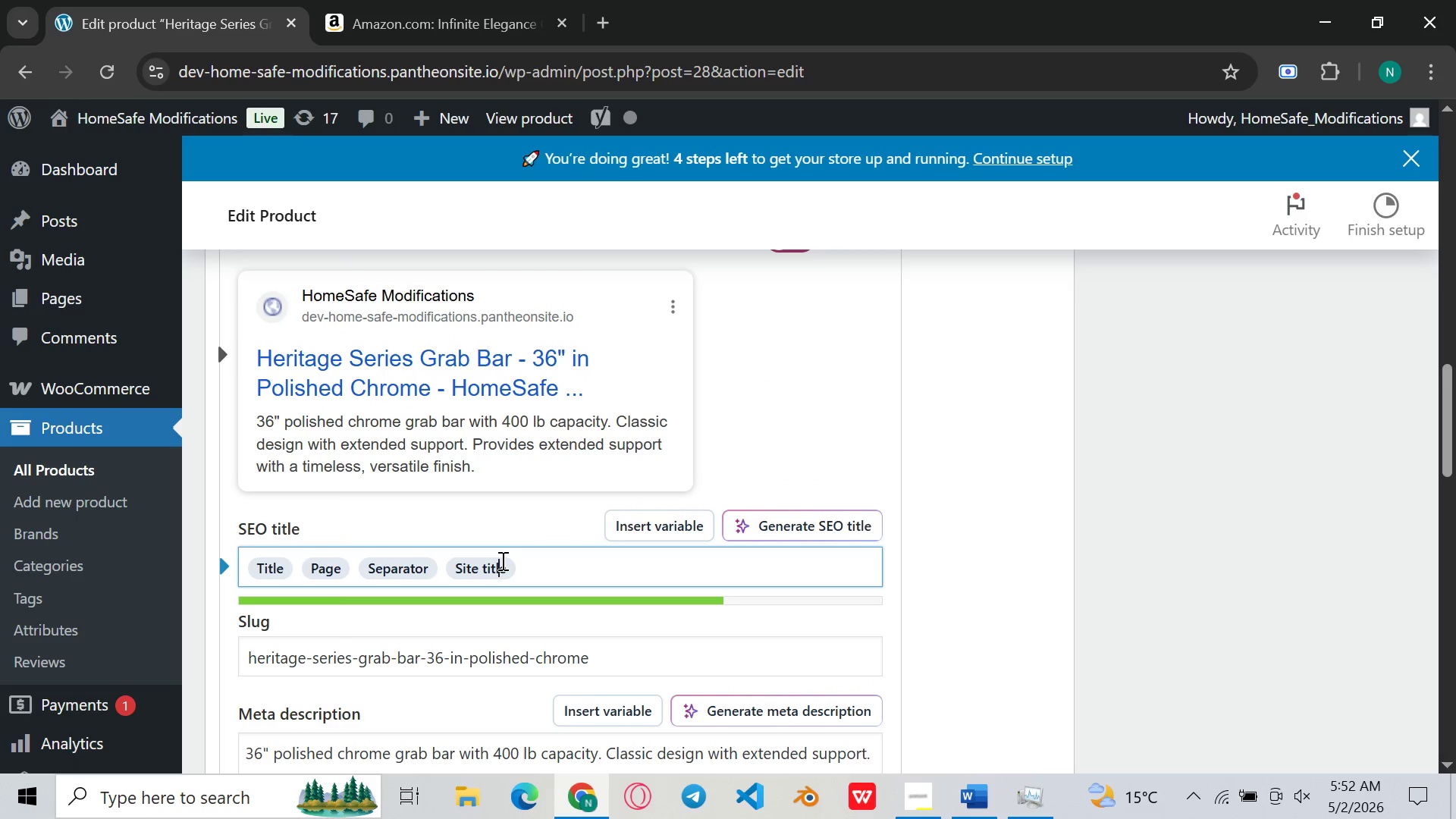 
left_click([501, 560])
 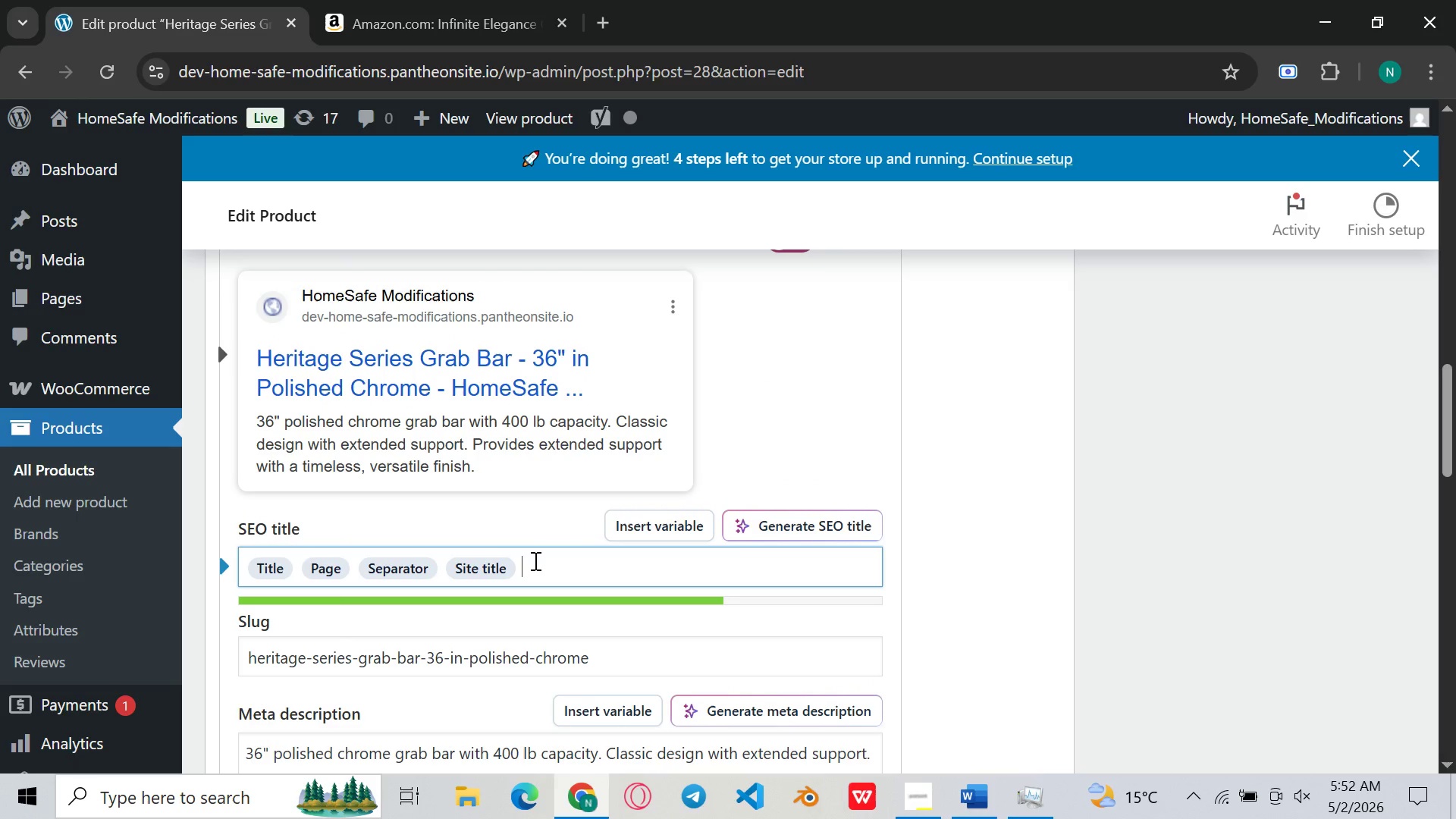 
left_click([534, 560])
 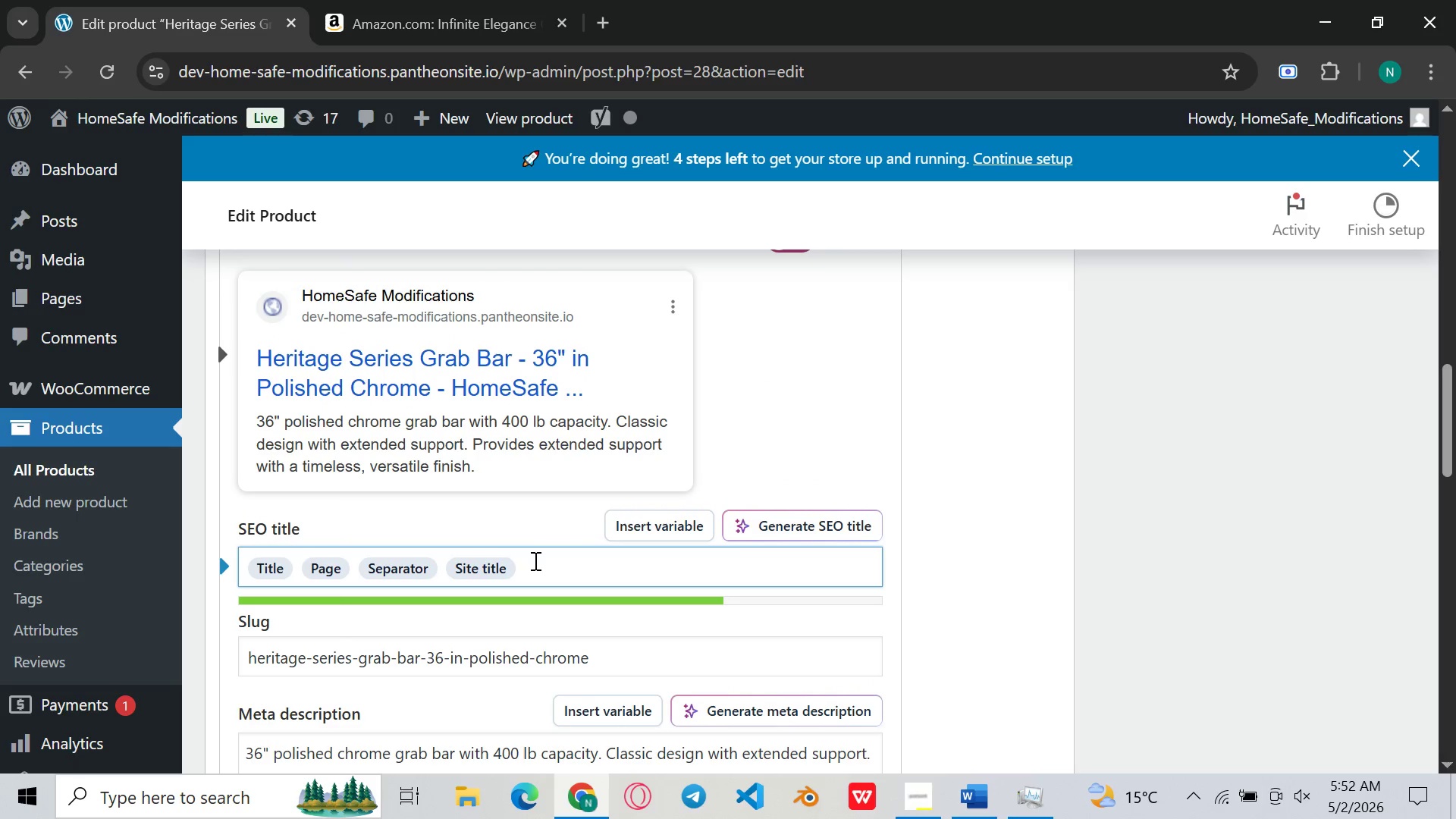 
left_click_drag(start_coordinate=[534, 560], to_coordinate=[249, 562])
 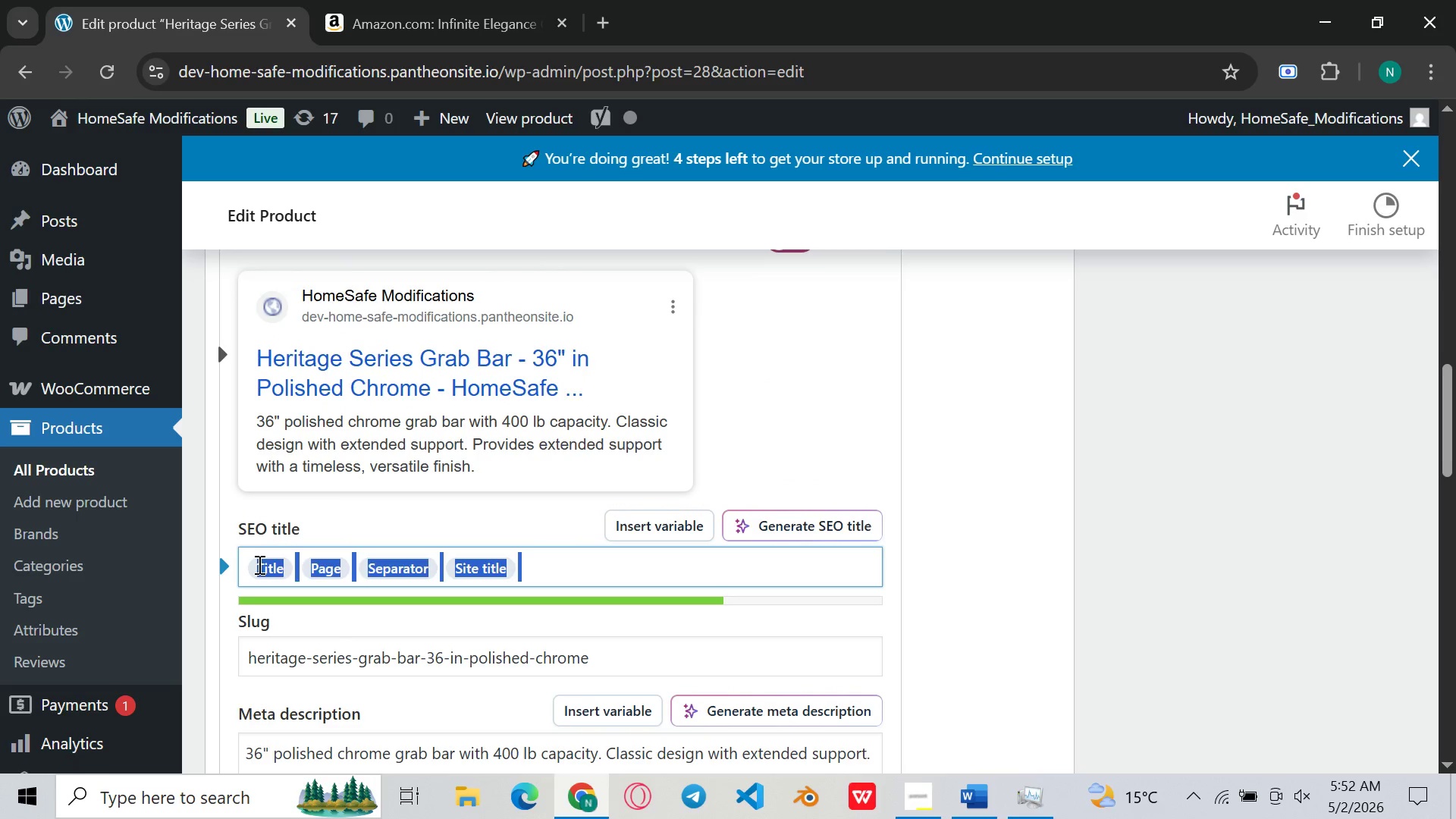 
key(Backspace)
 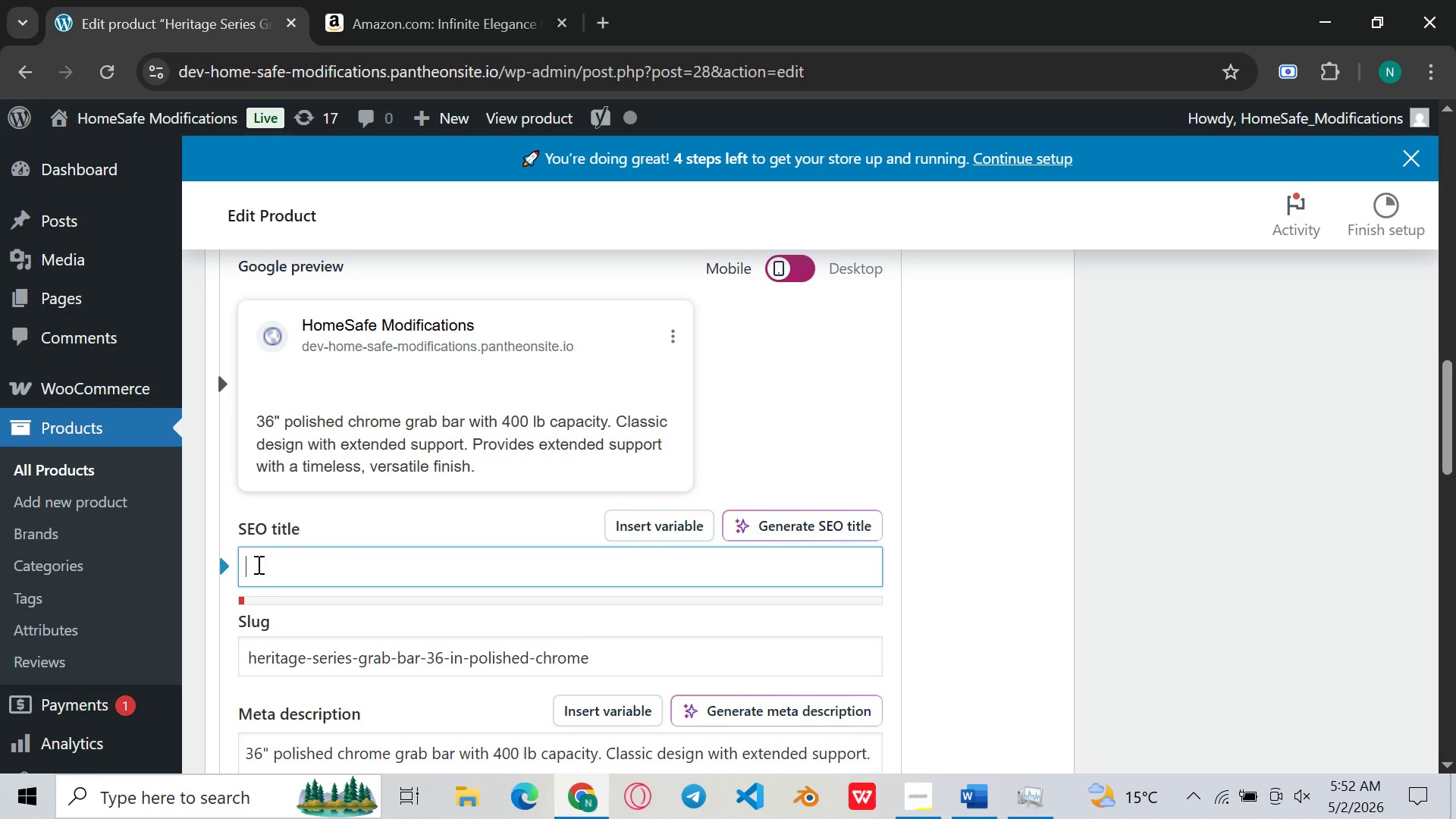 
key(Backspace)
 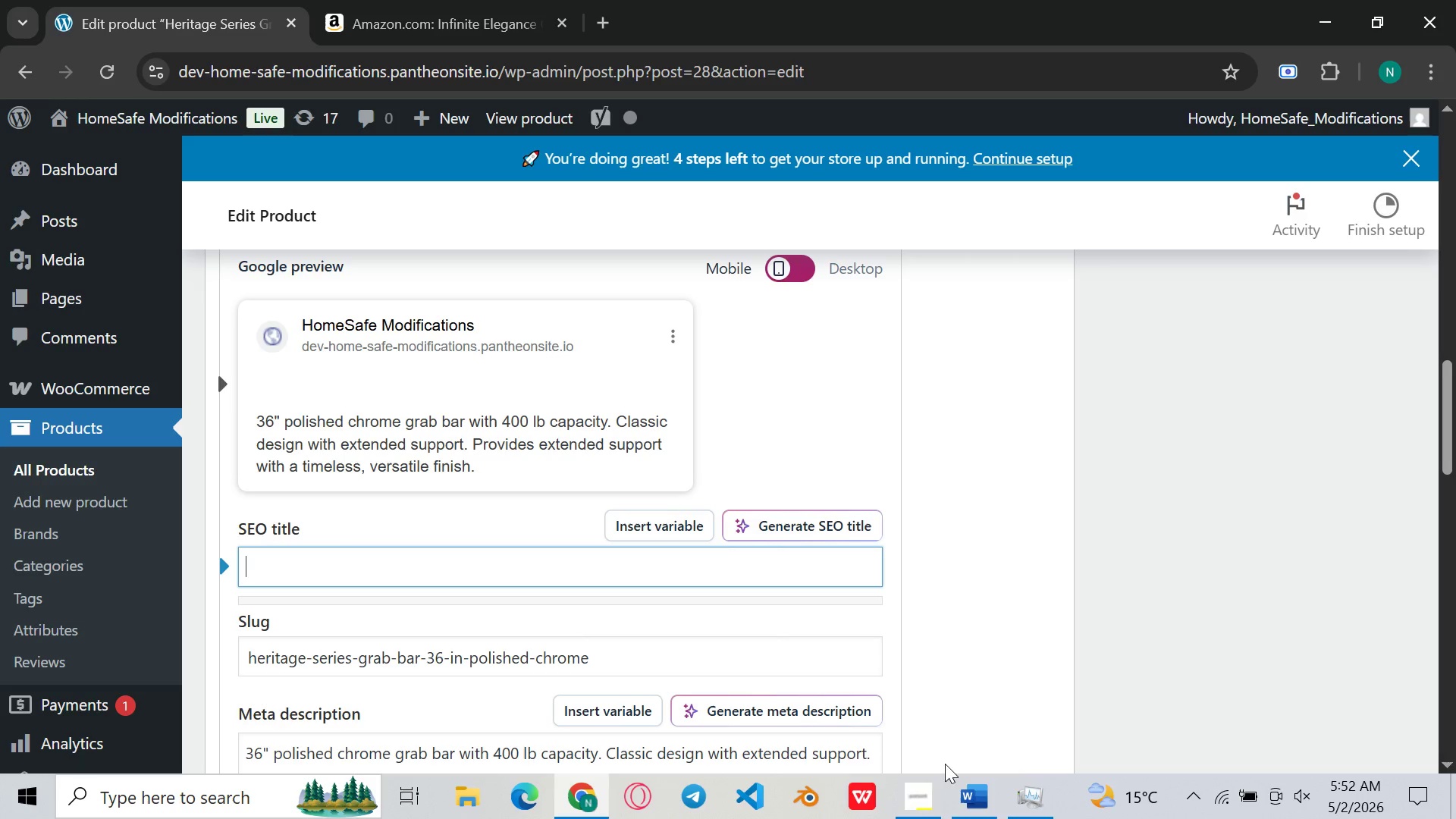 
left_click([972, 782])
 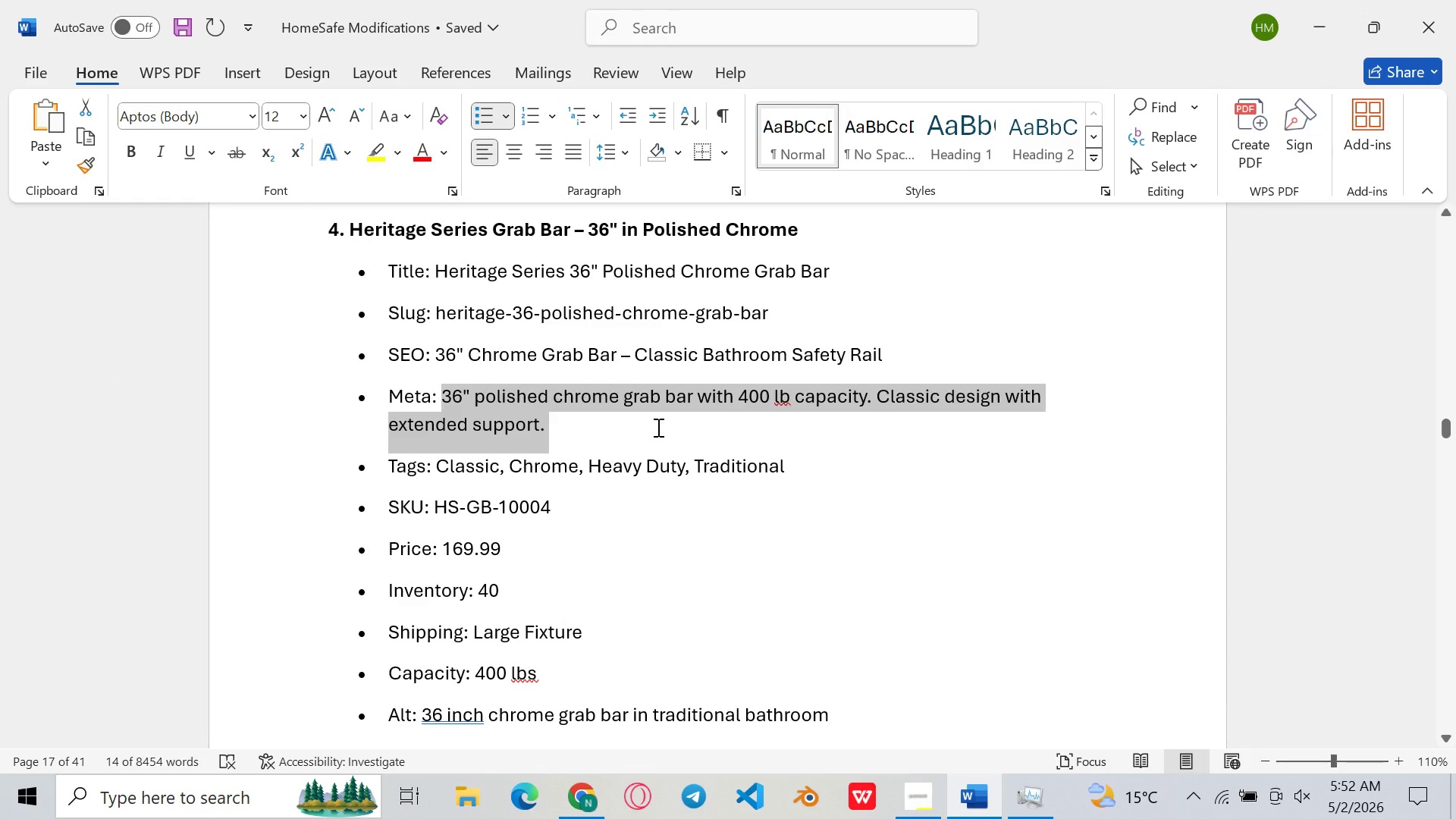 
scroll: coordinate [674, 499], scroll_direction: down, amount: 1.0
 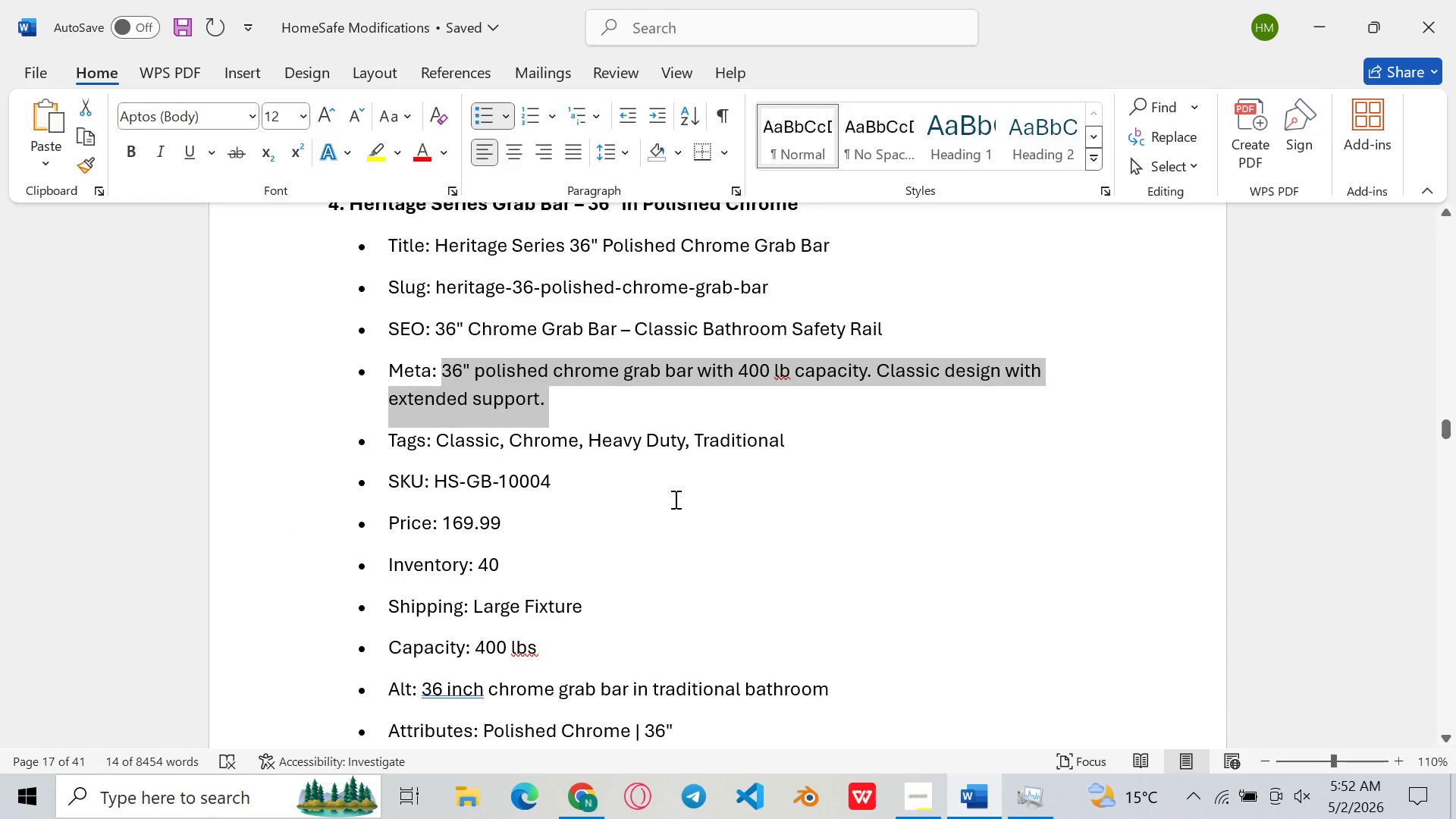 
scroll: coordinate [674, 499], scroll_direction: up, amount: 1.0
 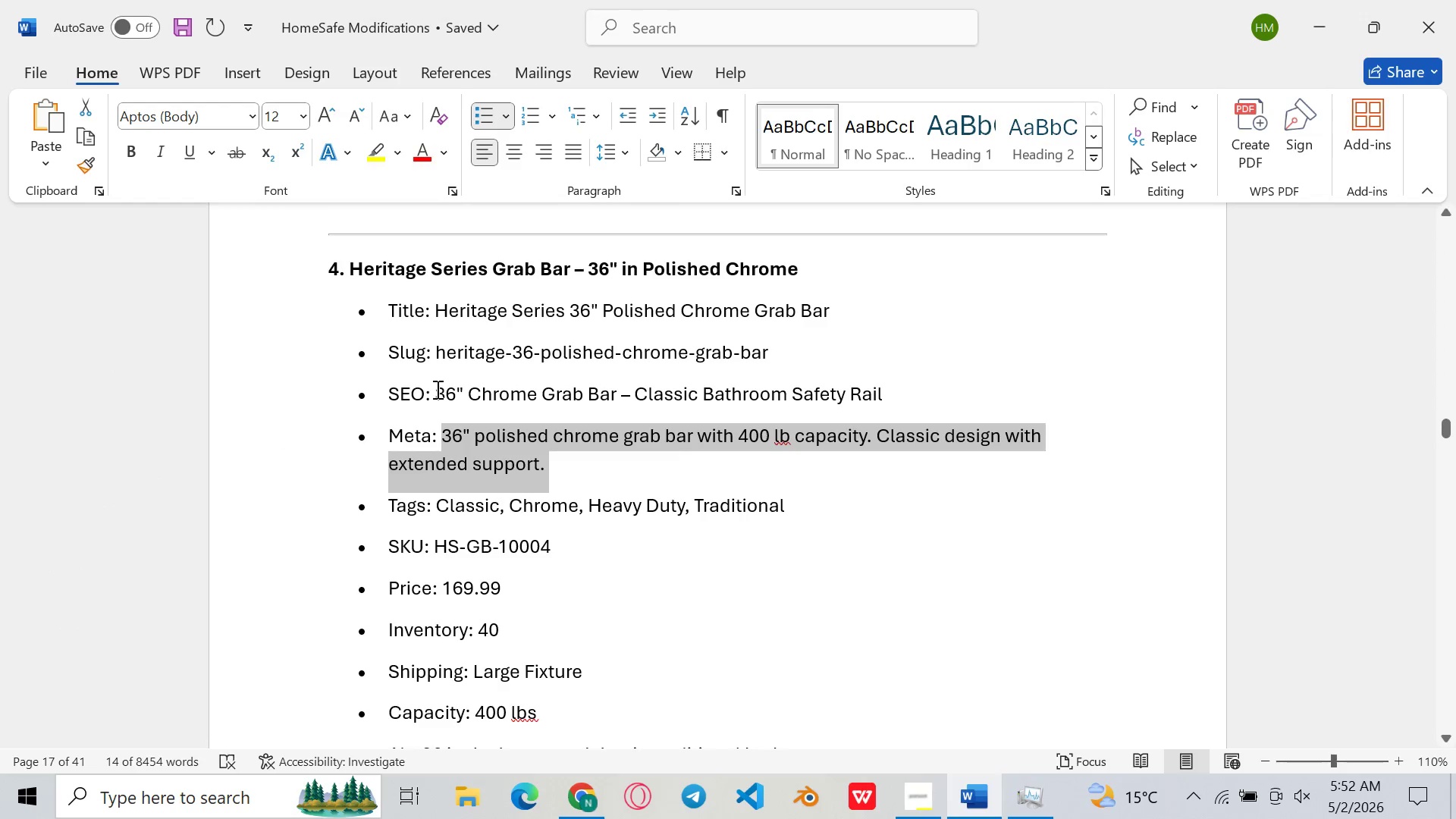 
left_click_drag(start_coordinate=[436, 389], to_coordinate=[910, 382])
 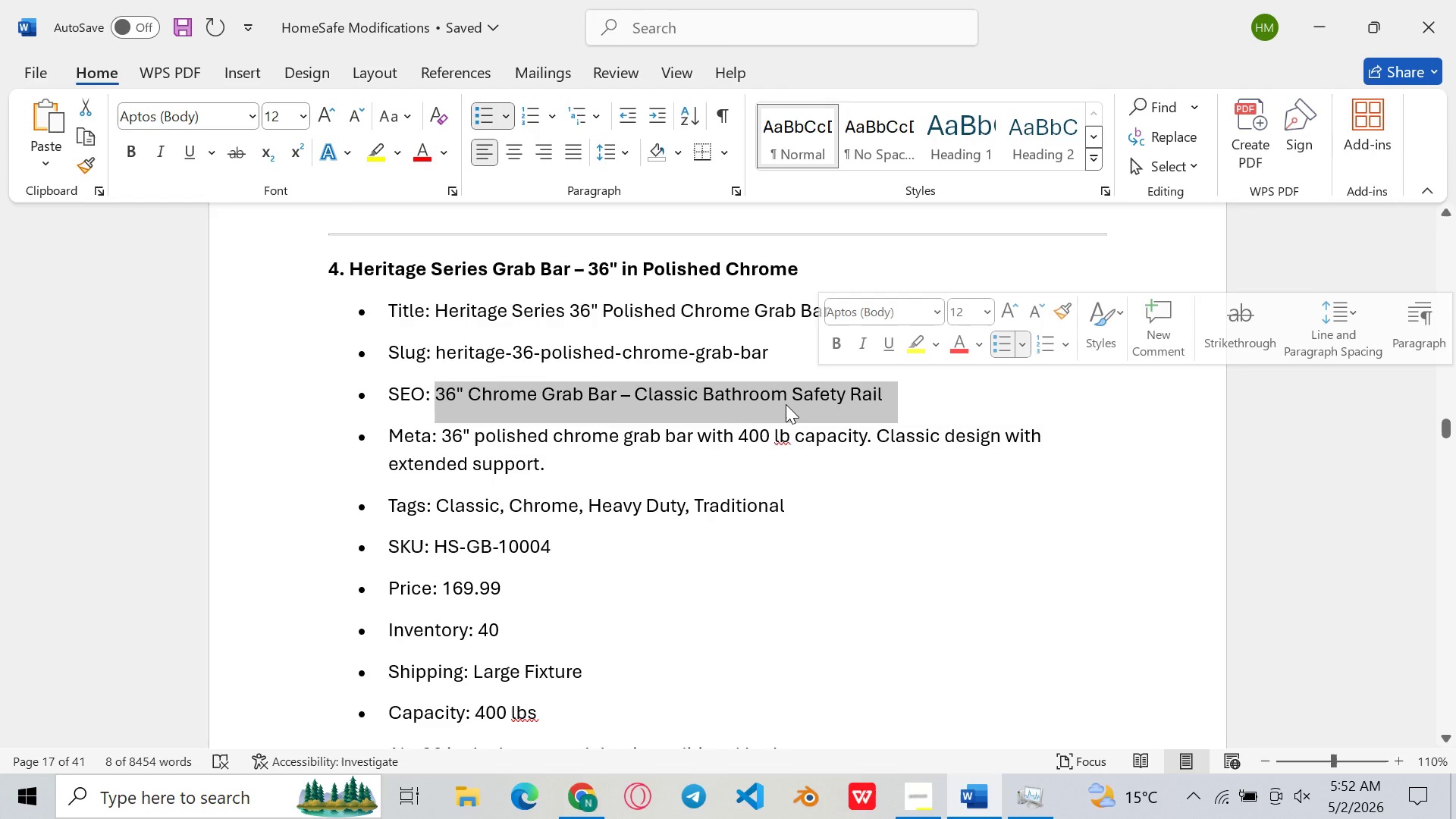 
hold_key(key=ControlLeft, duration=1.53)
 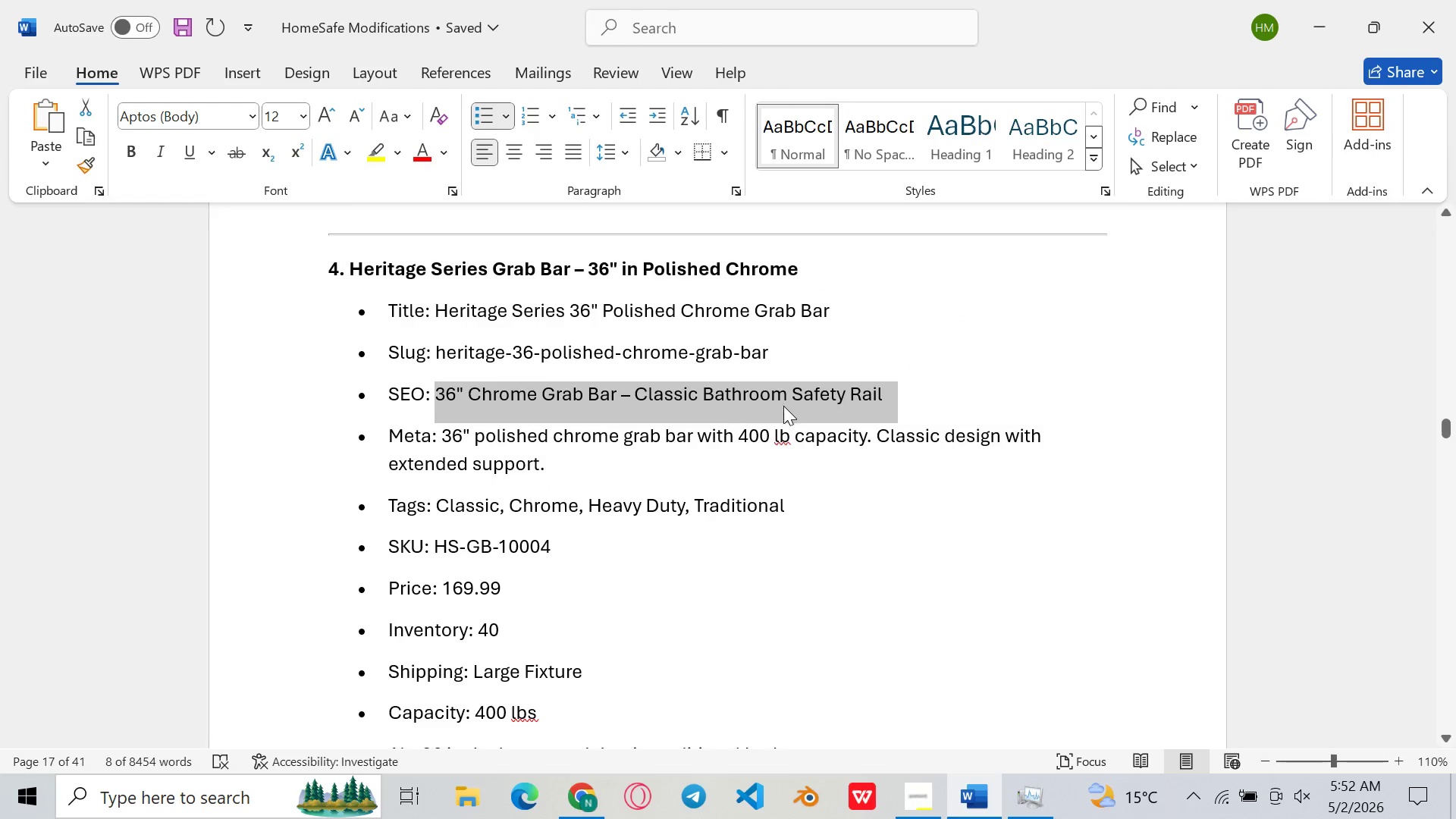 
key(Control+C)
 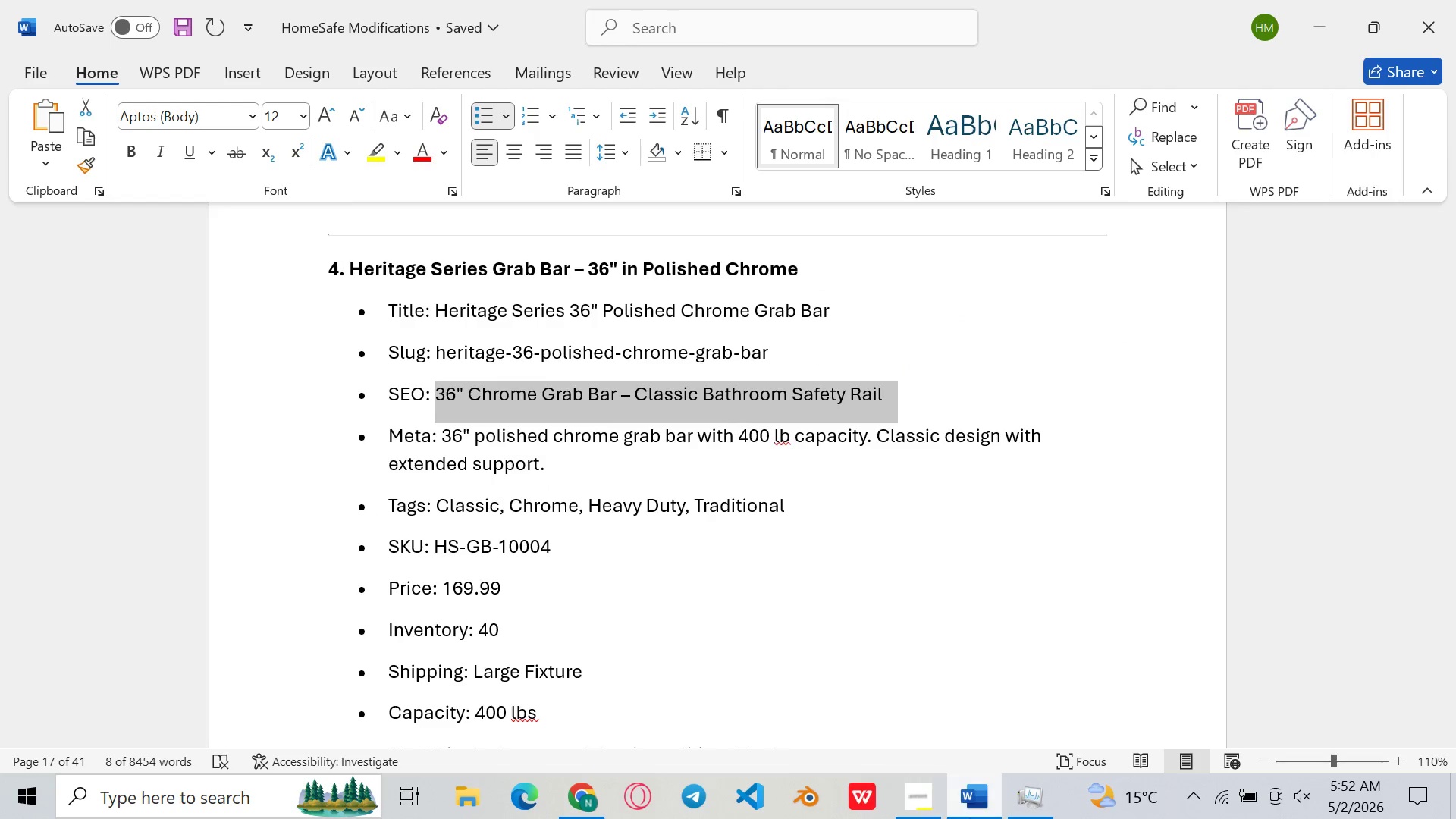 
left_click([977, 812])
 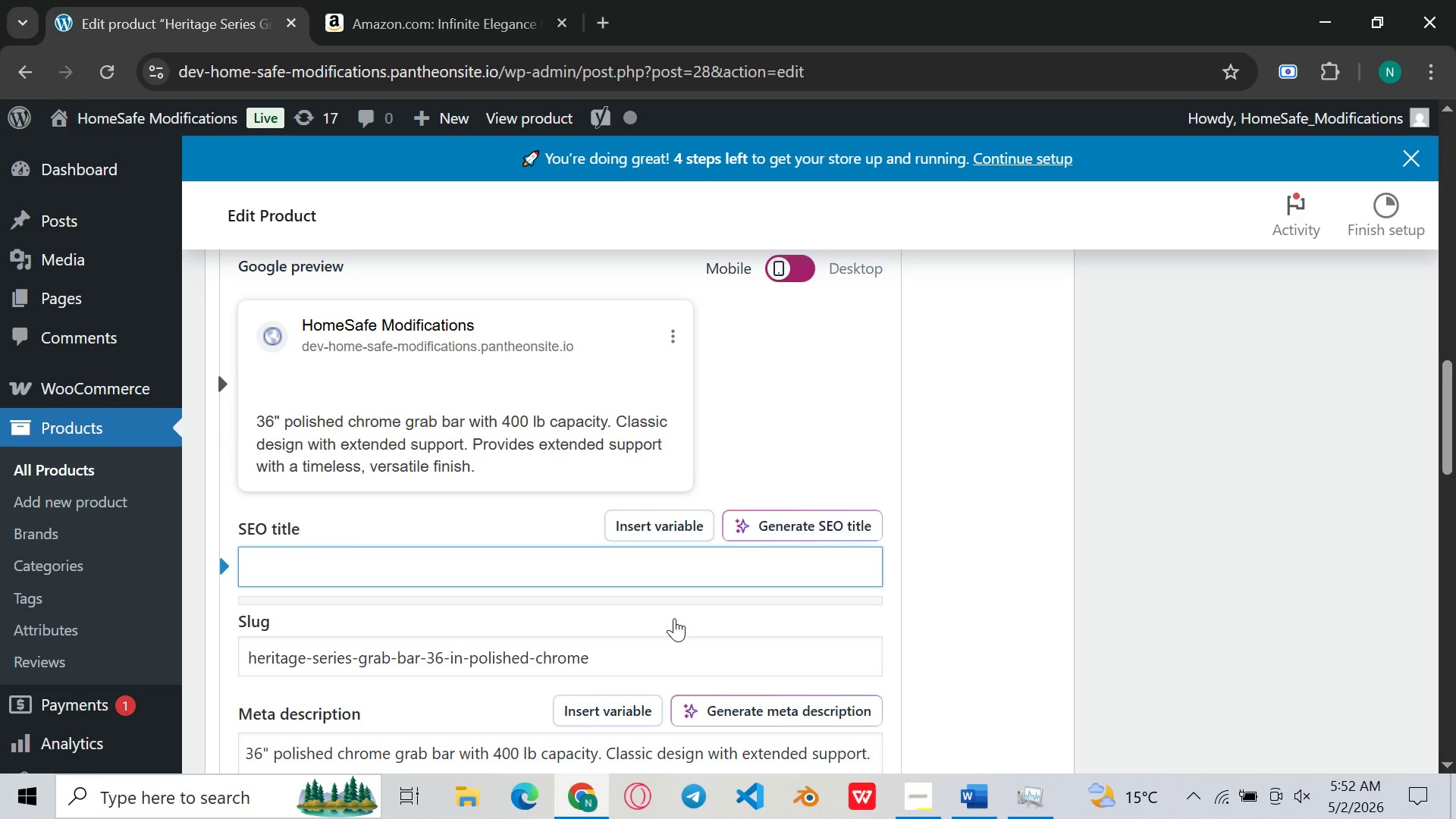 
key(Control+V)
 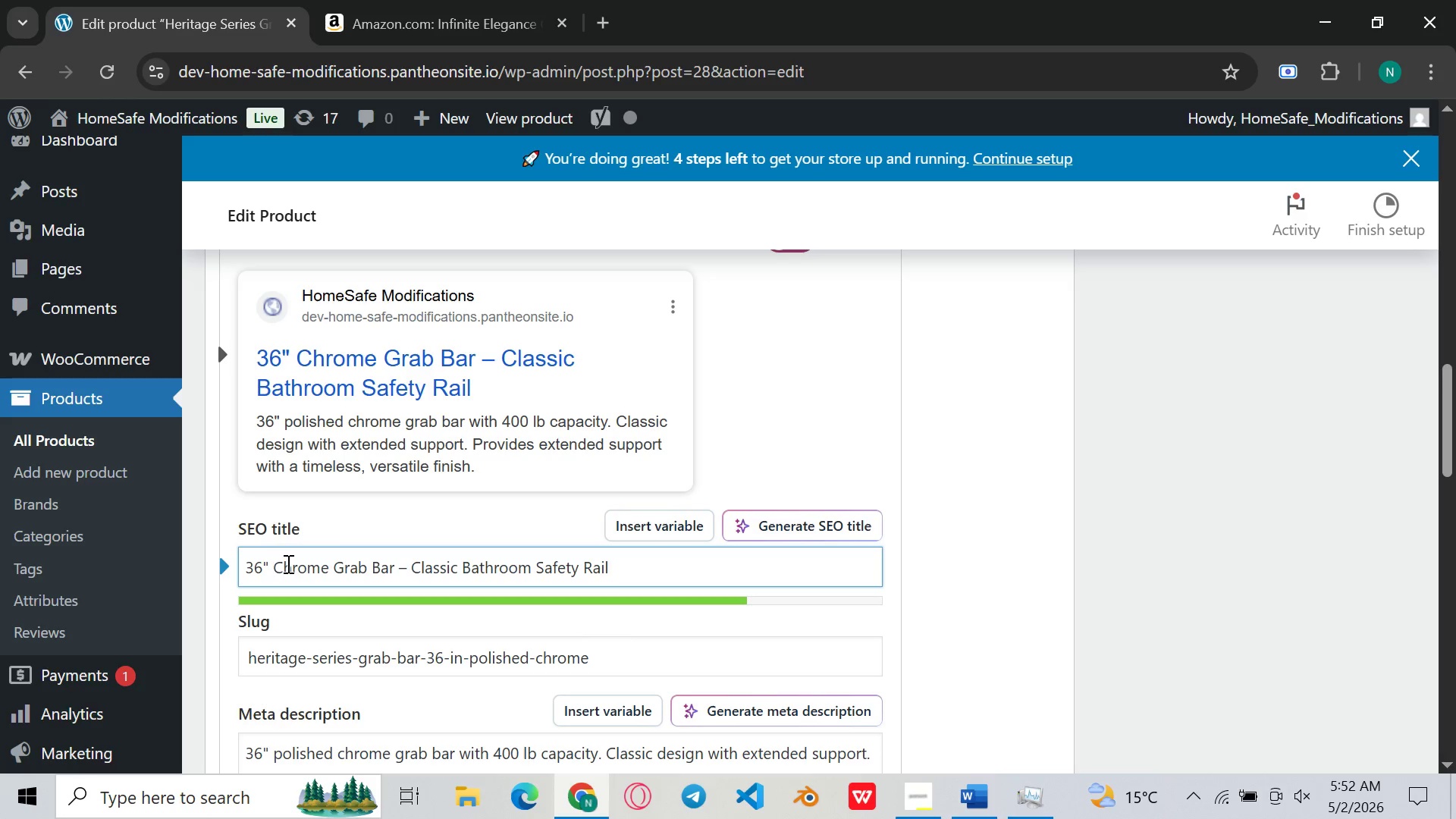 
key(Backspace)
 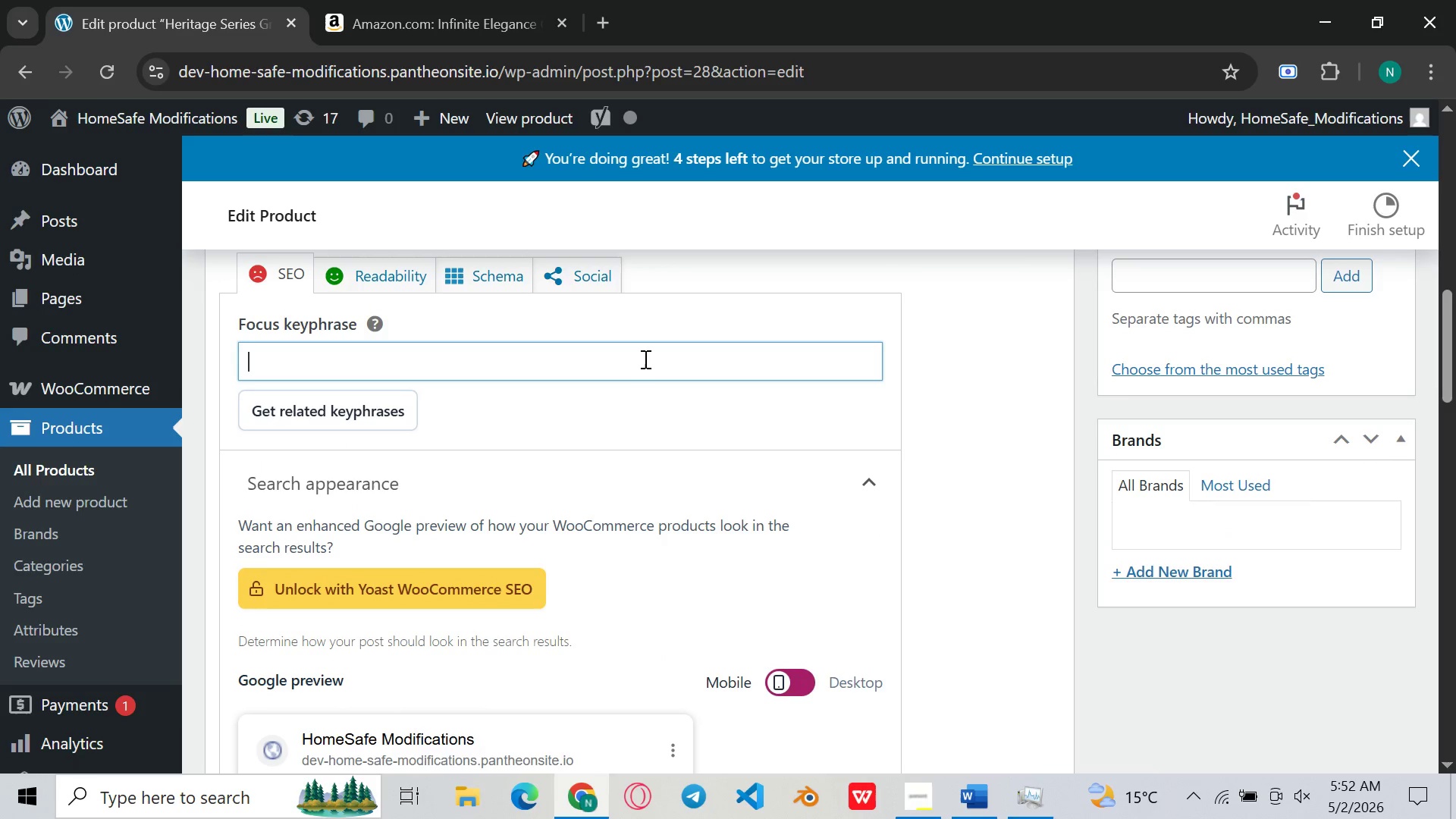 
wait(6.33)
 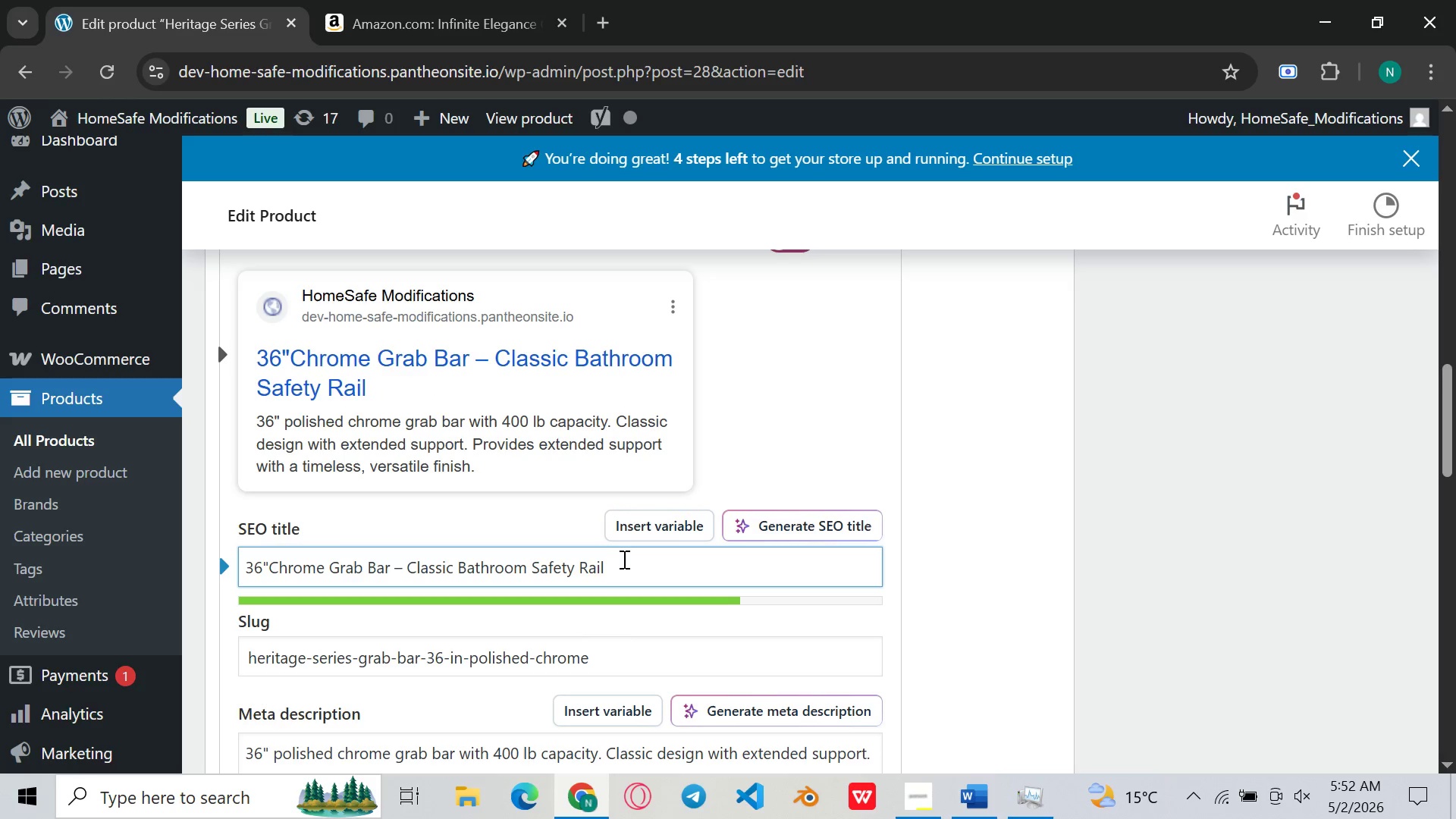 
key(Control+V)
 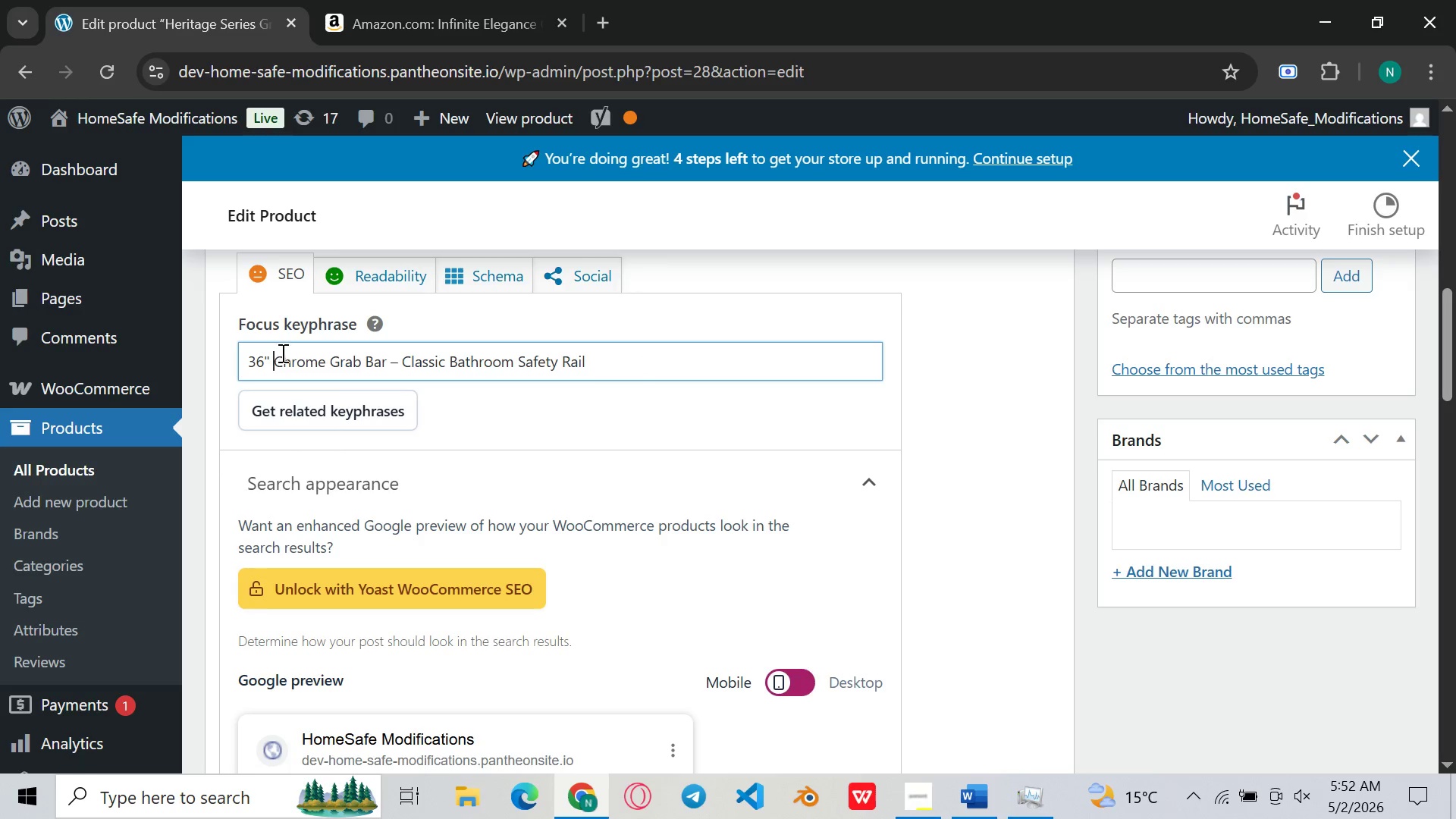 
key(Backspace)
 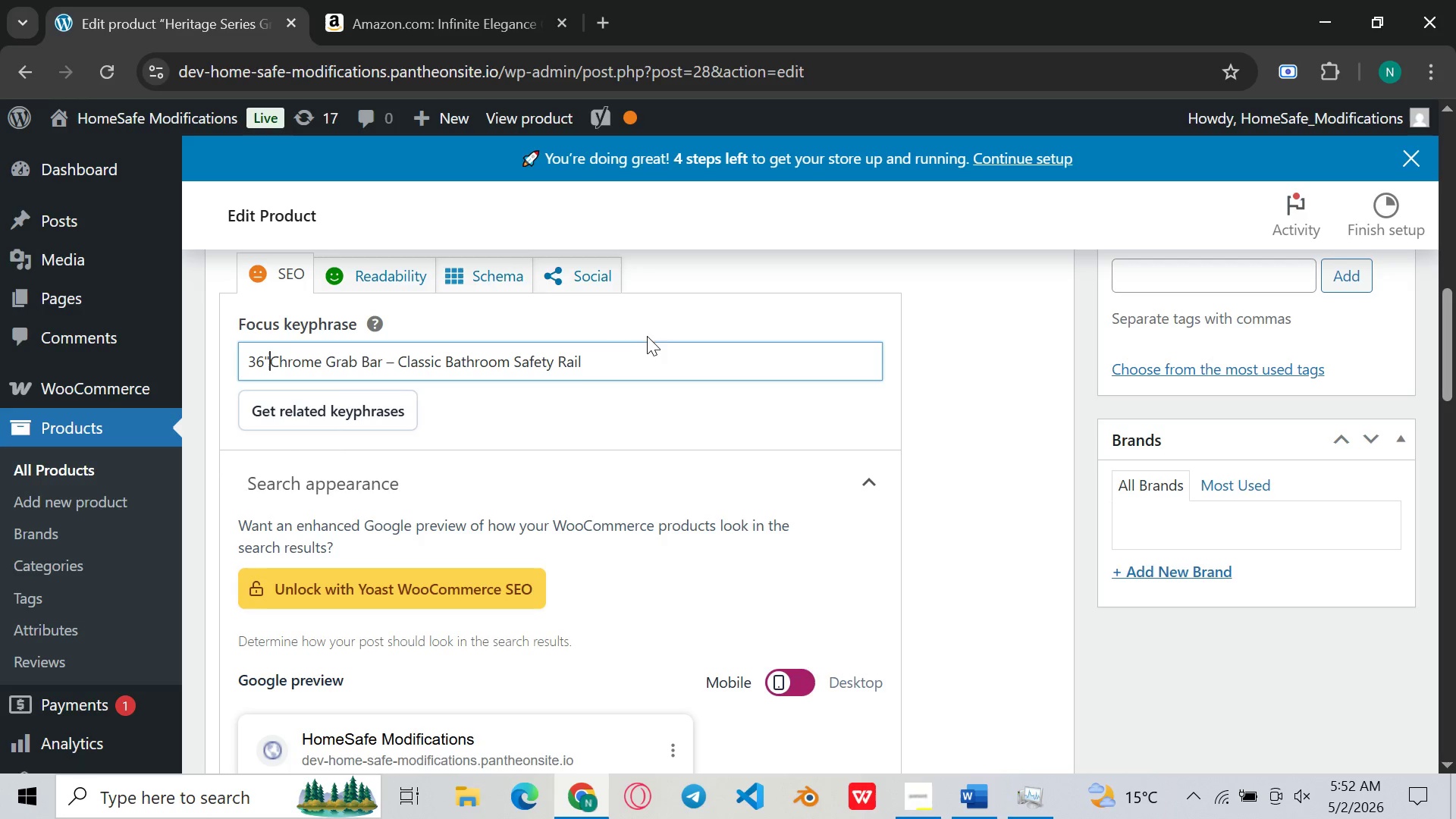 
left_click([651, 344])
 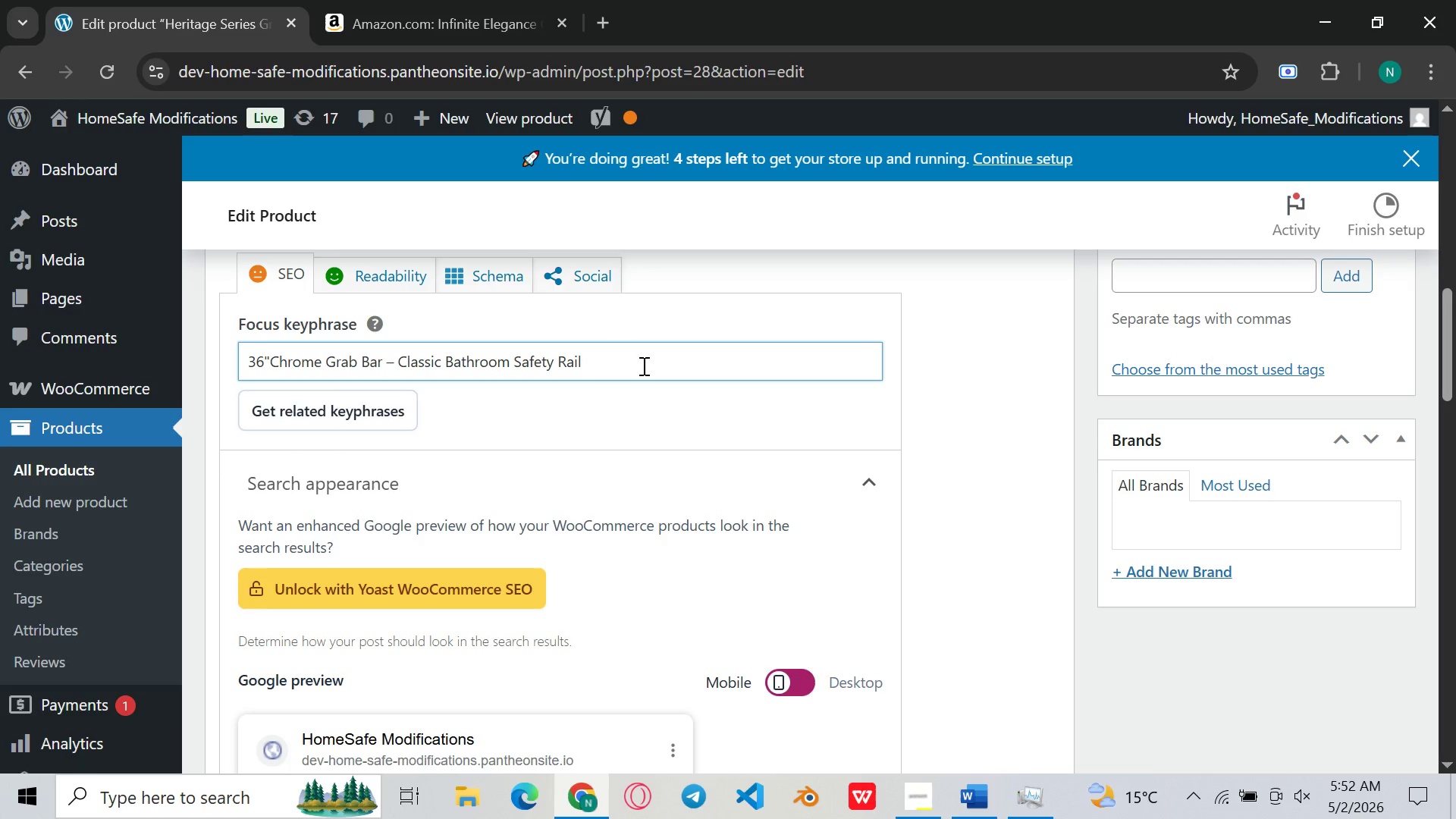 
left_click_drag(start_coordinate=[642, 366], to_coordinate=[393, 352])
 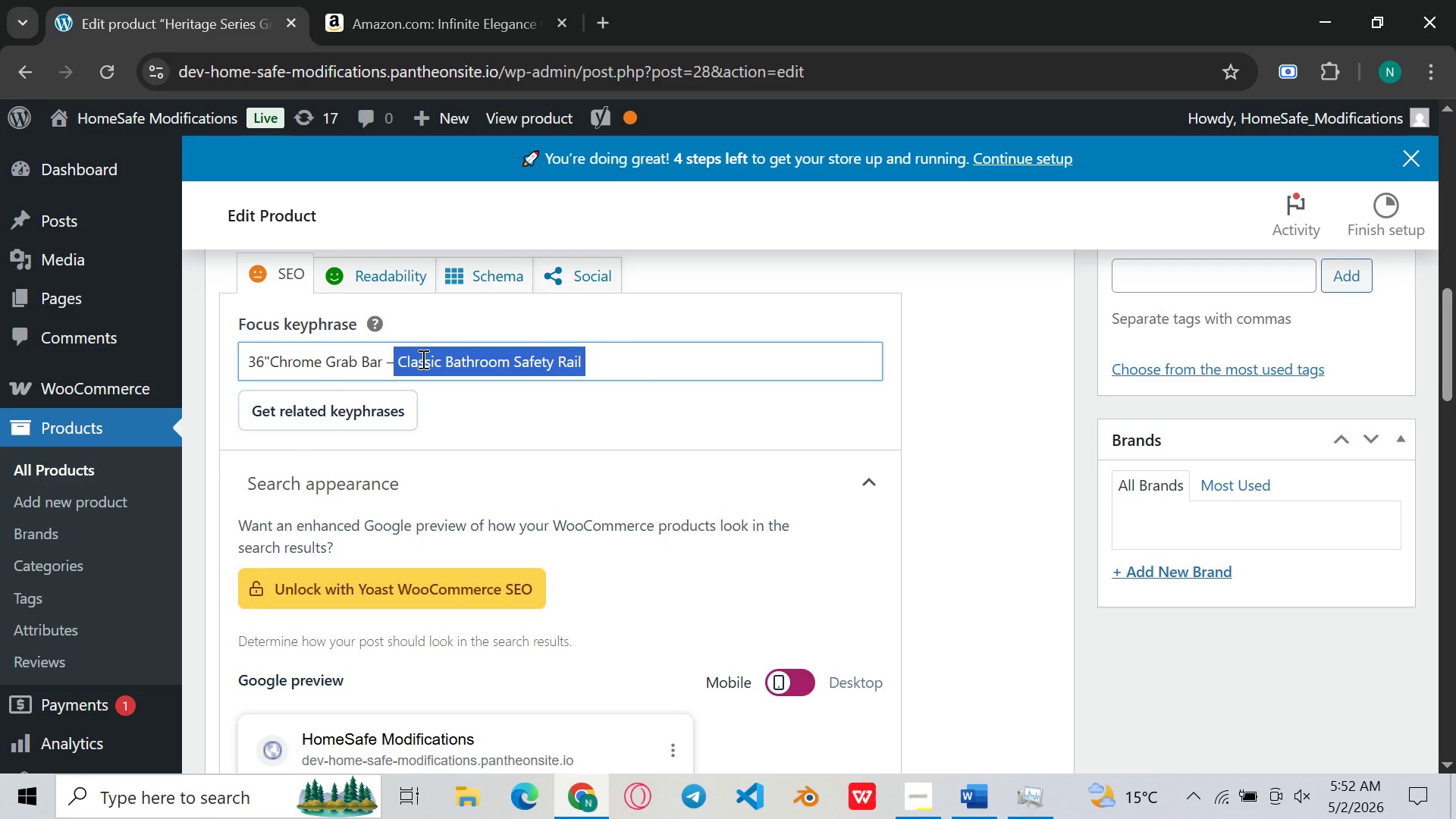 
key(Backspace)
 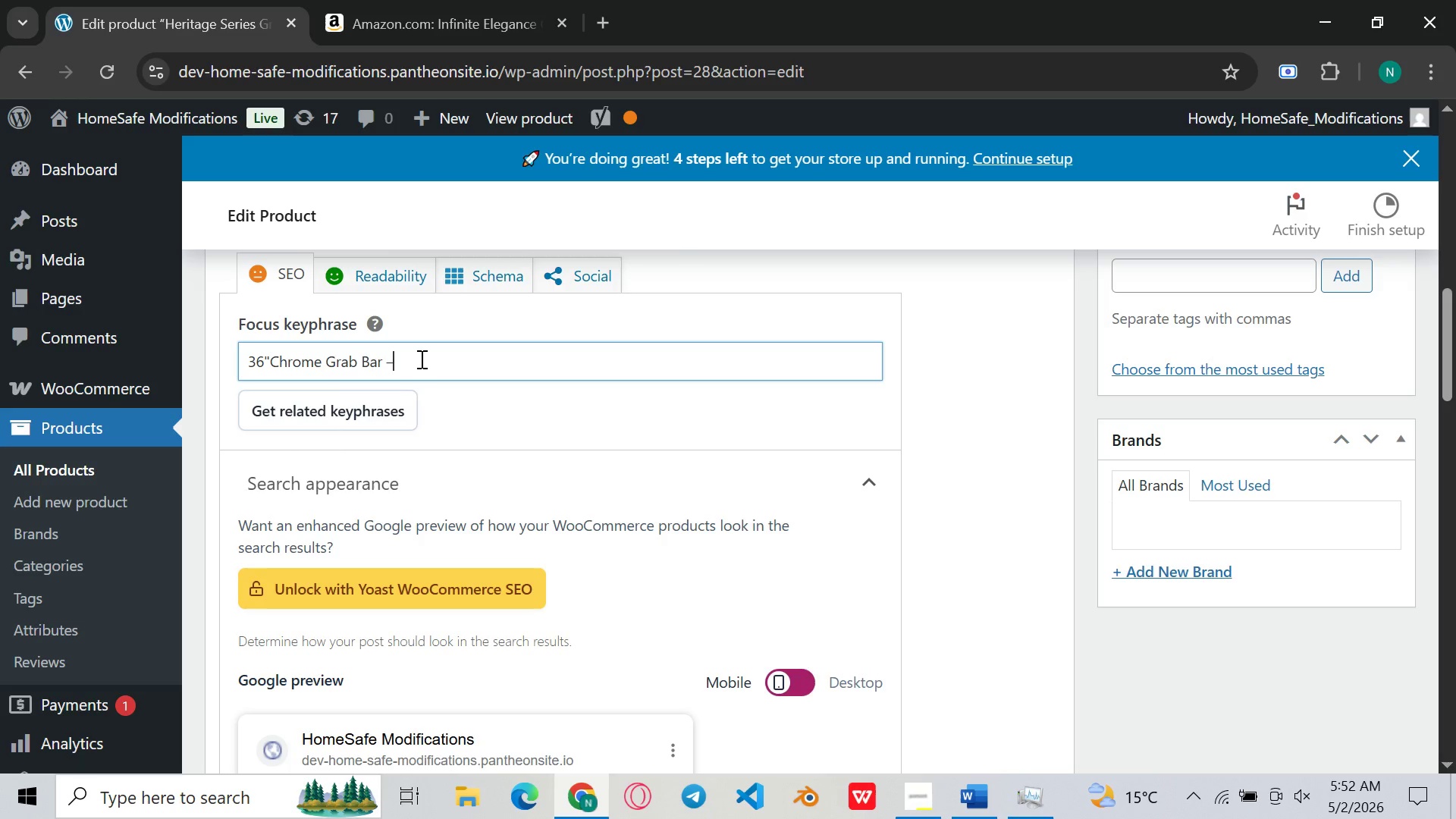 
key(Backspace)
 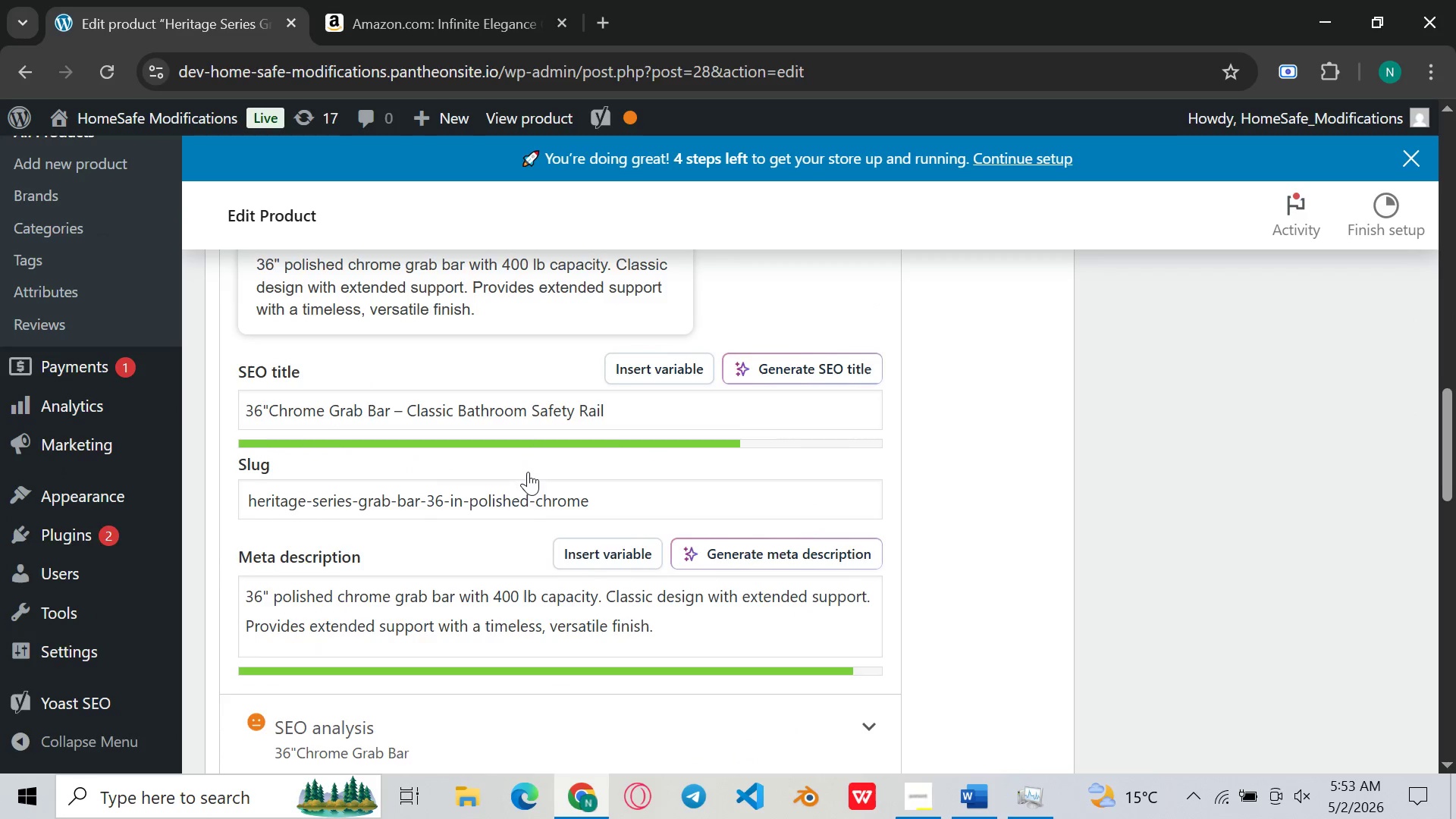 
left_click([554, 441])
 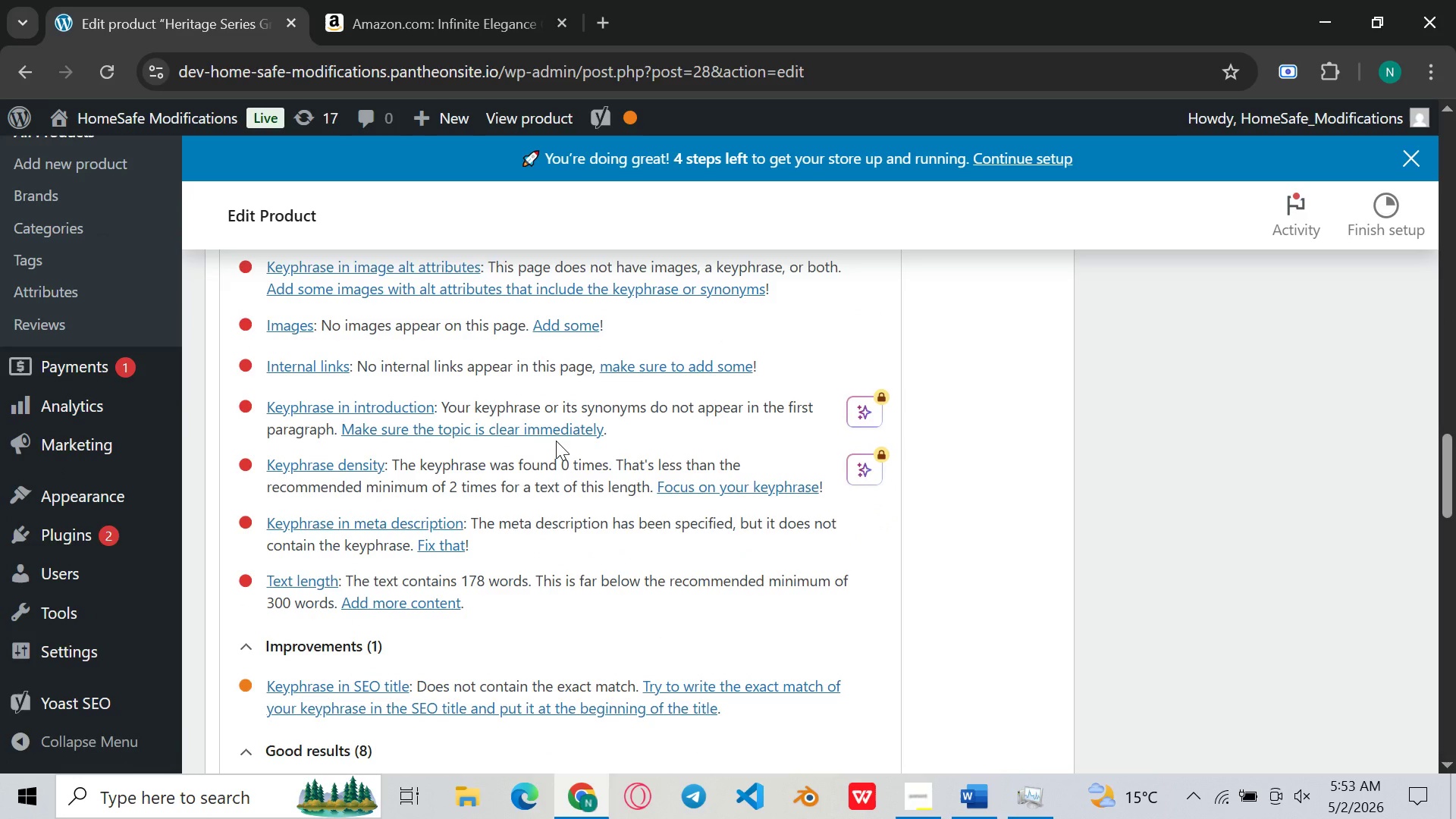 
wait(8.86)
 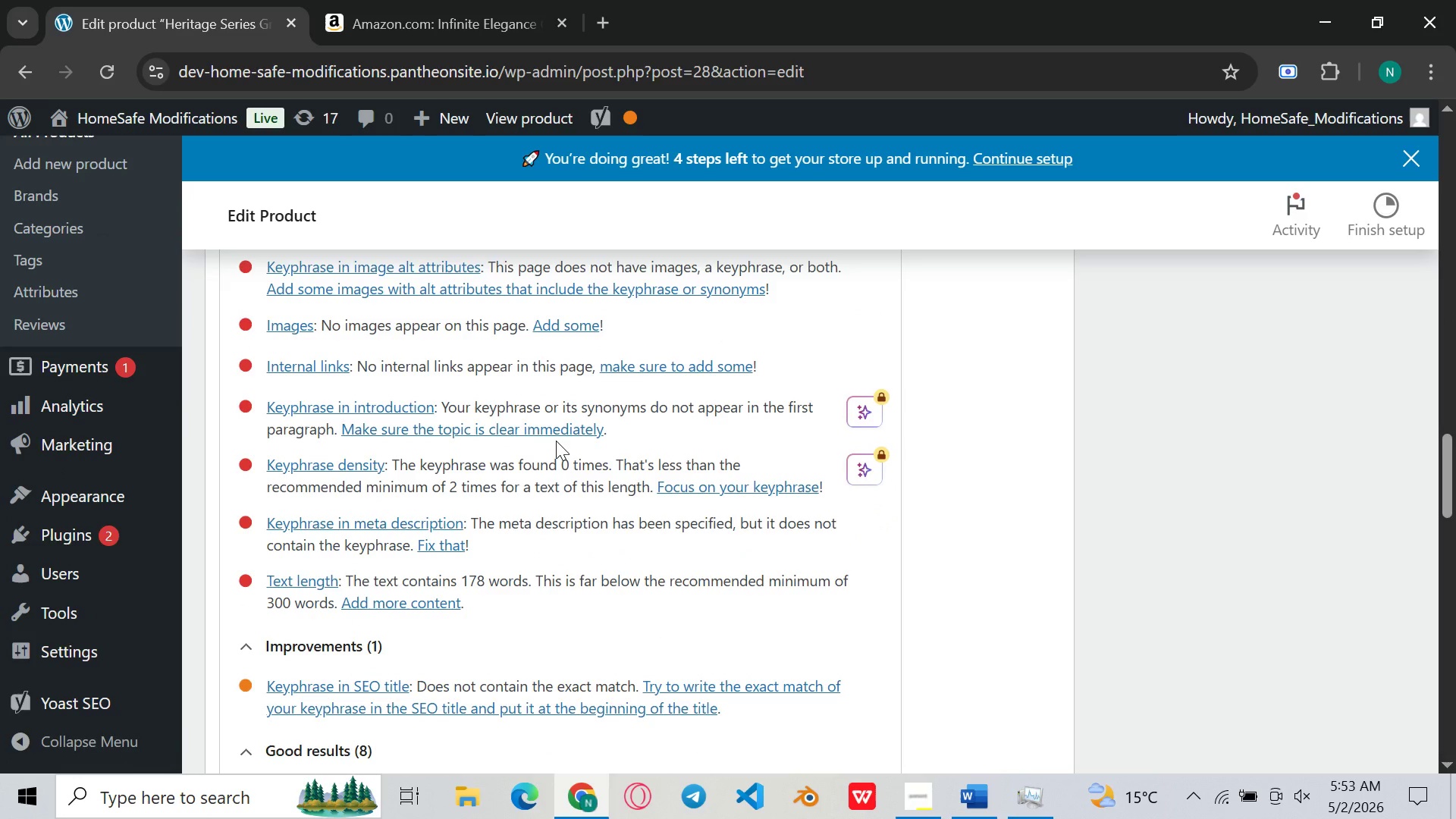 
left_click_drag(start_coordinate=[438, 575], to_coordinate=[242, 563])
 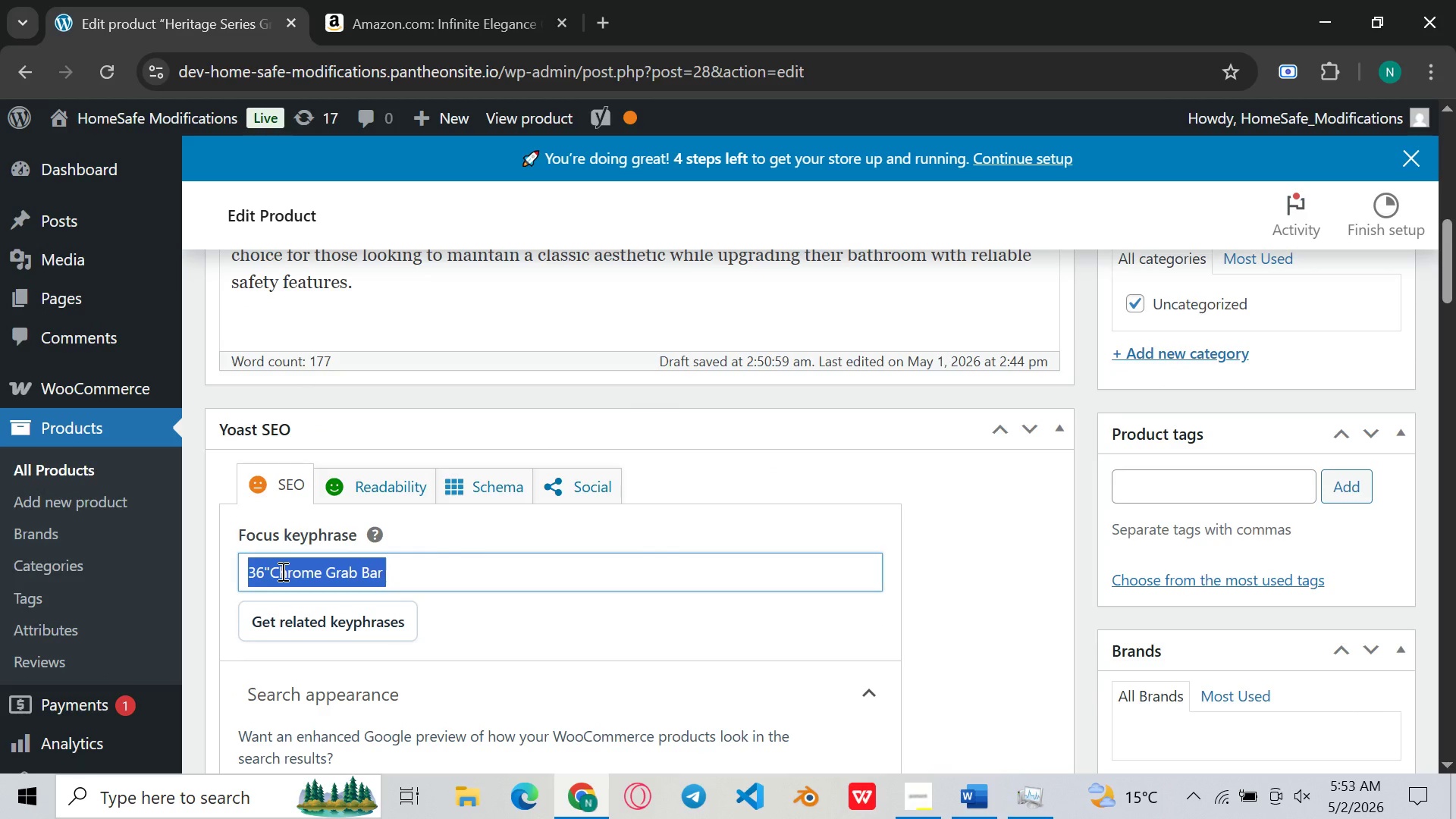 
right_click([281, 571])
 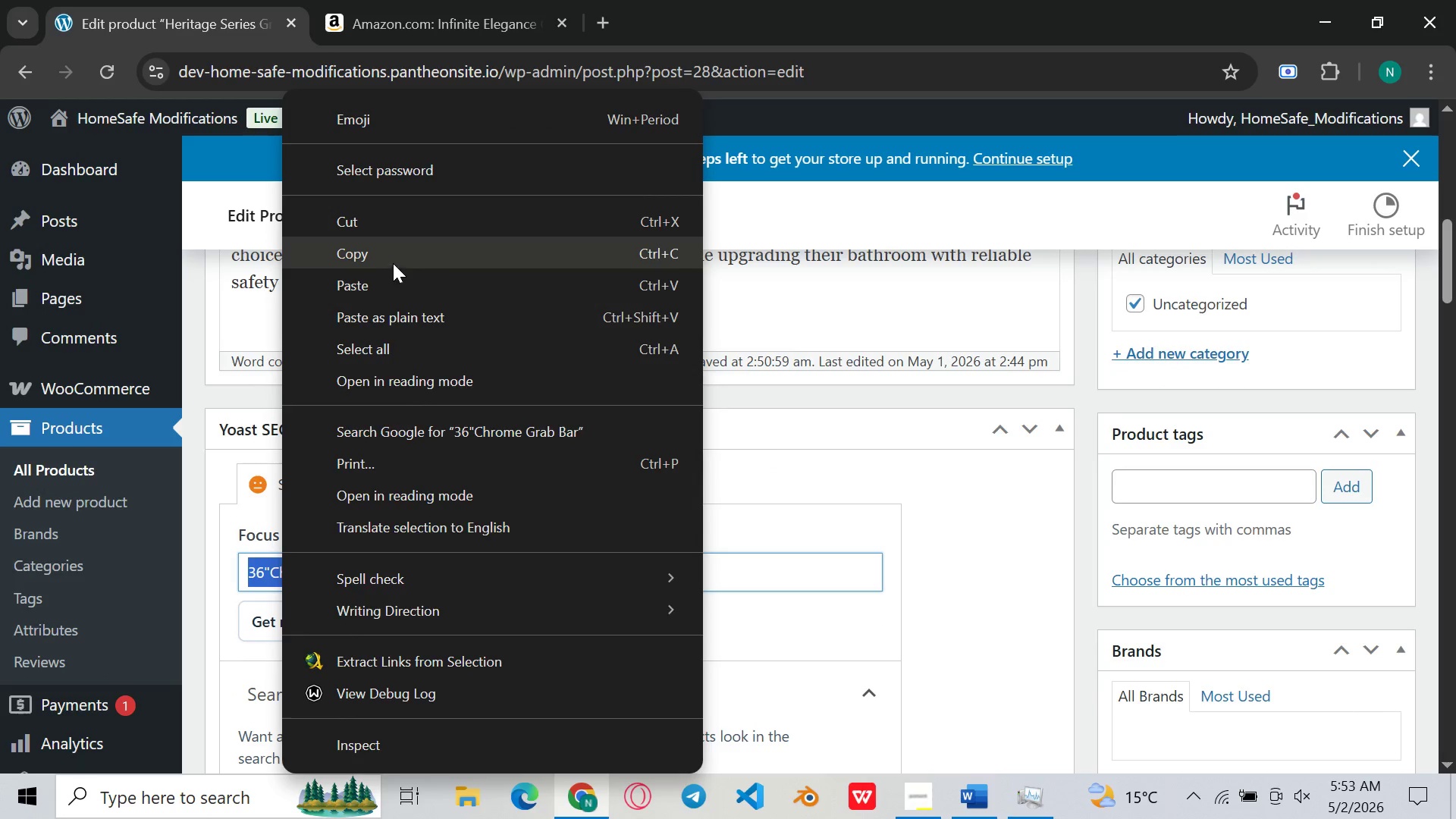 
left_click([410, 256])
 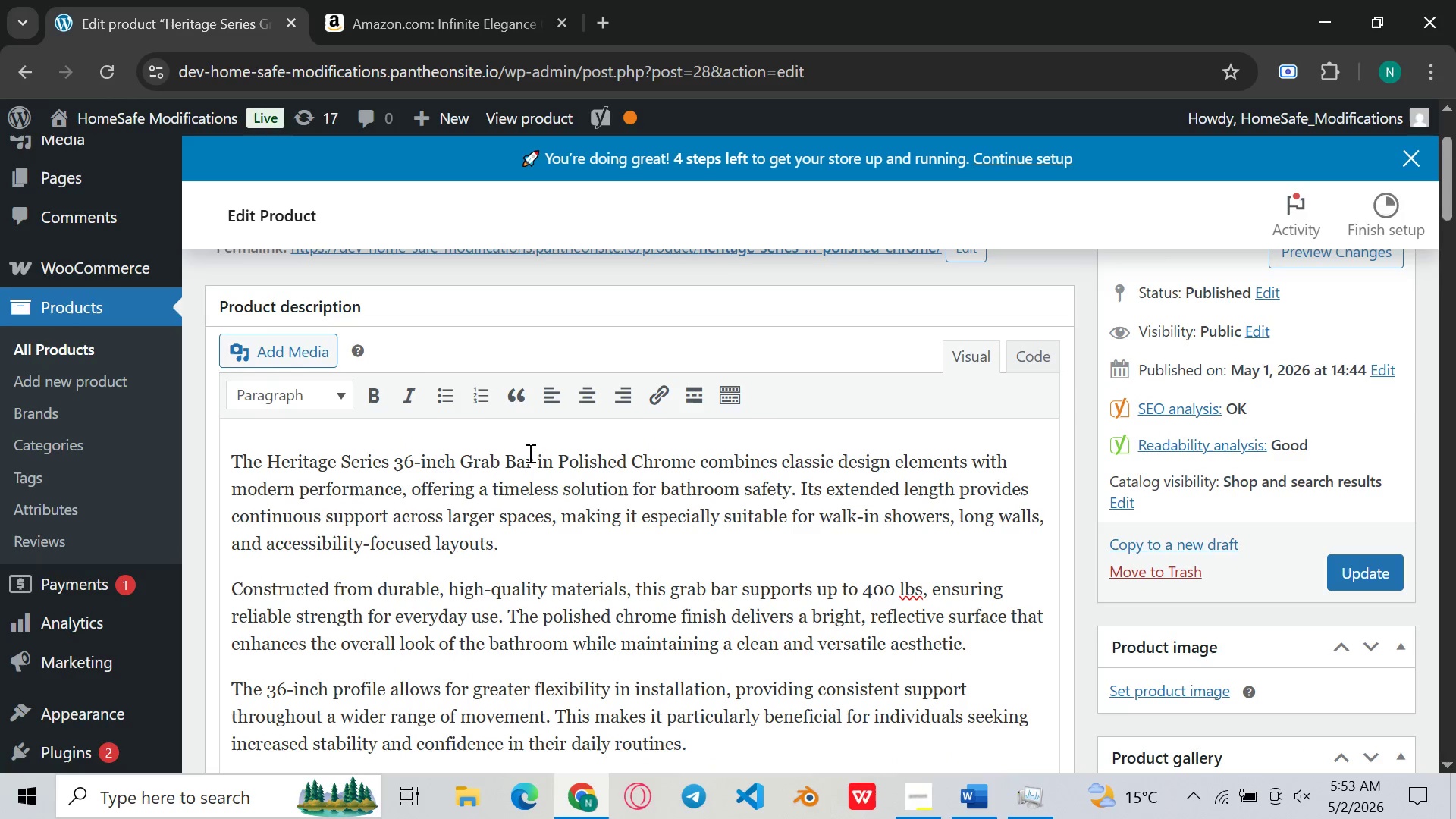 
left_click_drag(start_coordinate=[529, 459], to_coordinate=[392, 449])
 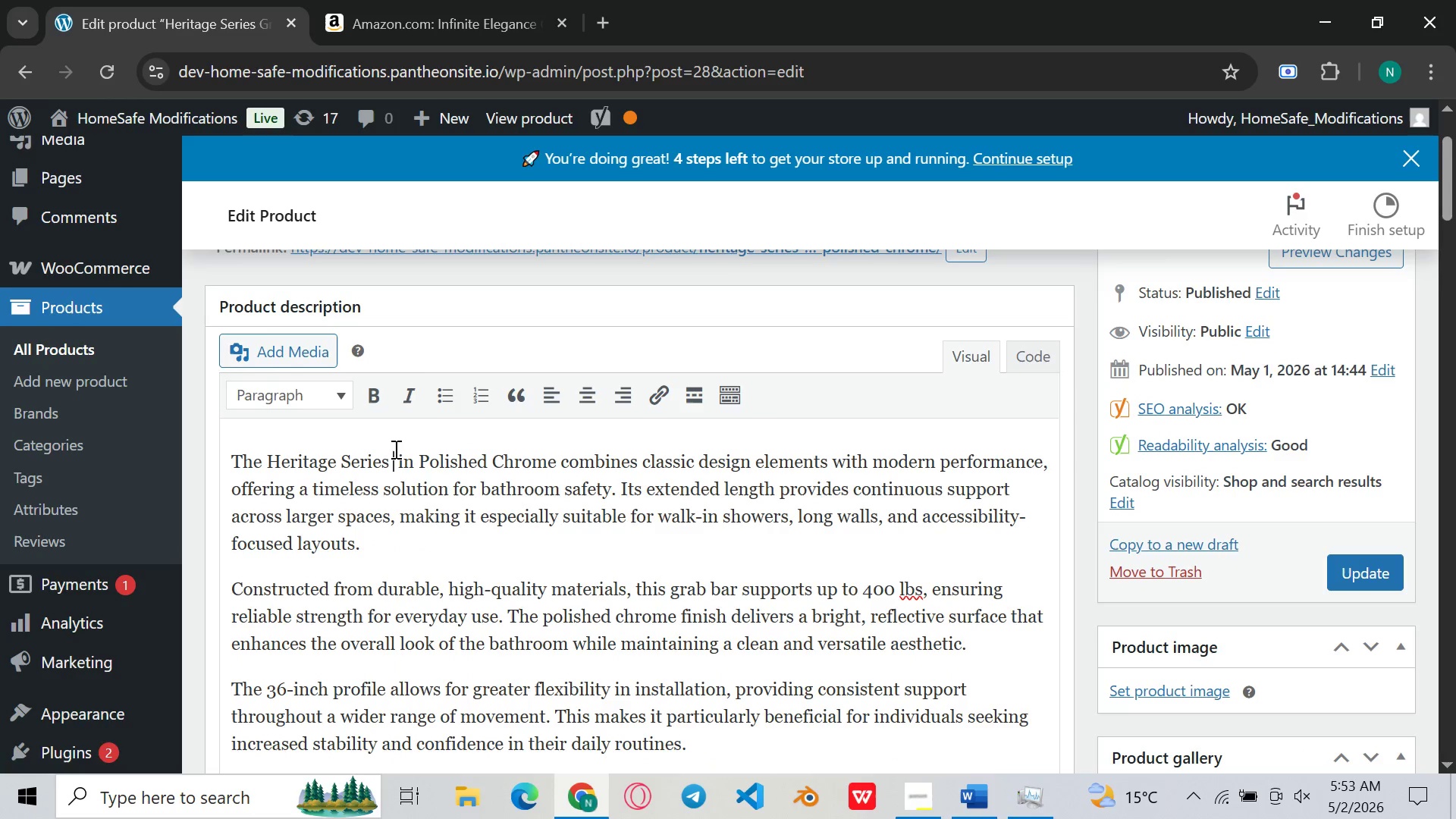 
key(Backspace)
 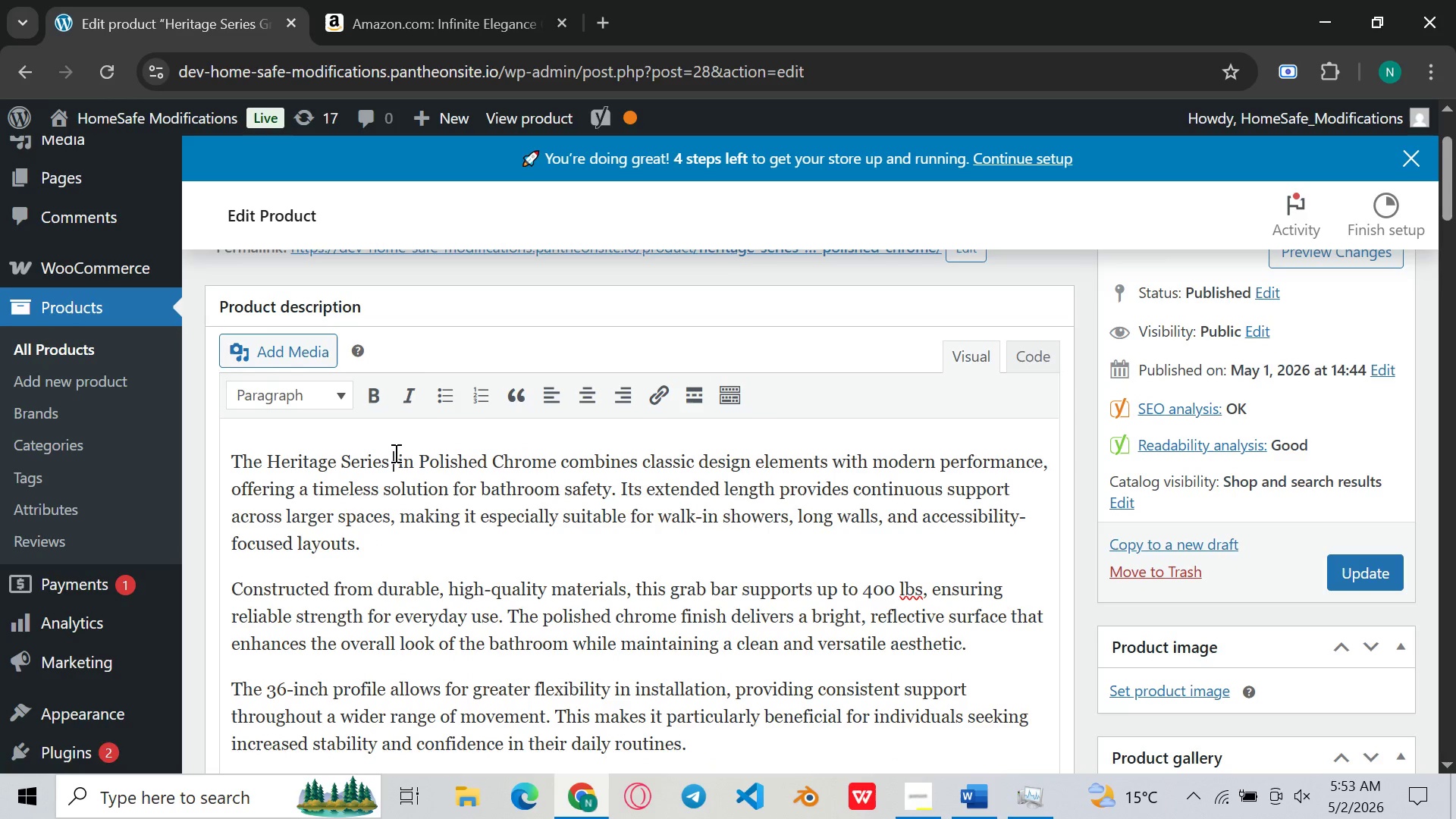 
key(Control+V)
 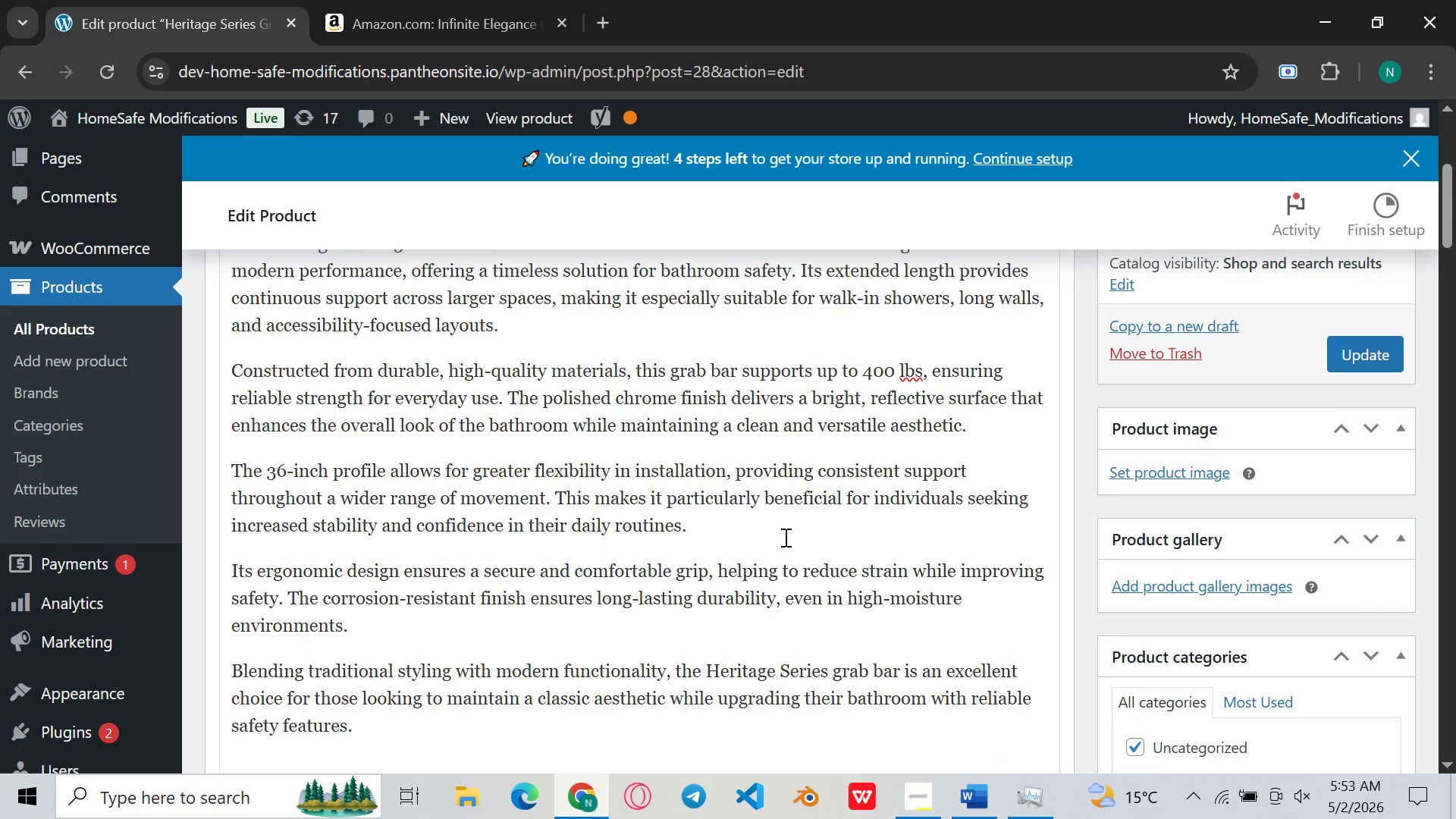 
wait(27.67)
 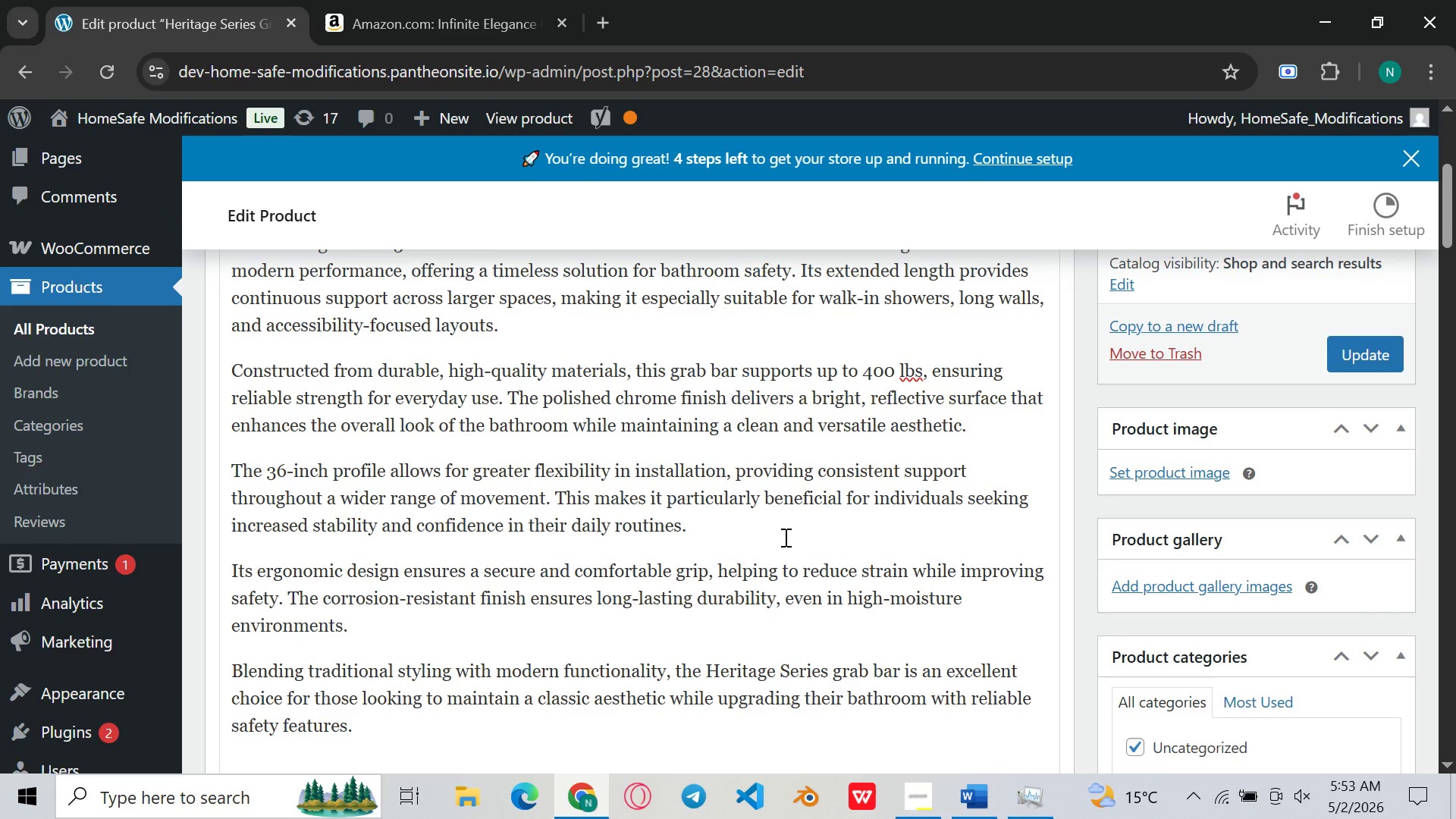 
left_click([724, 433])
 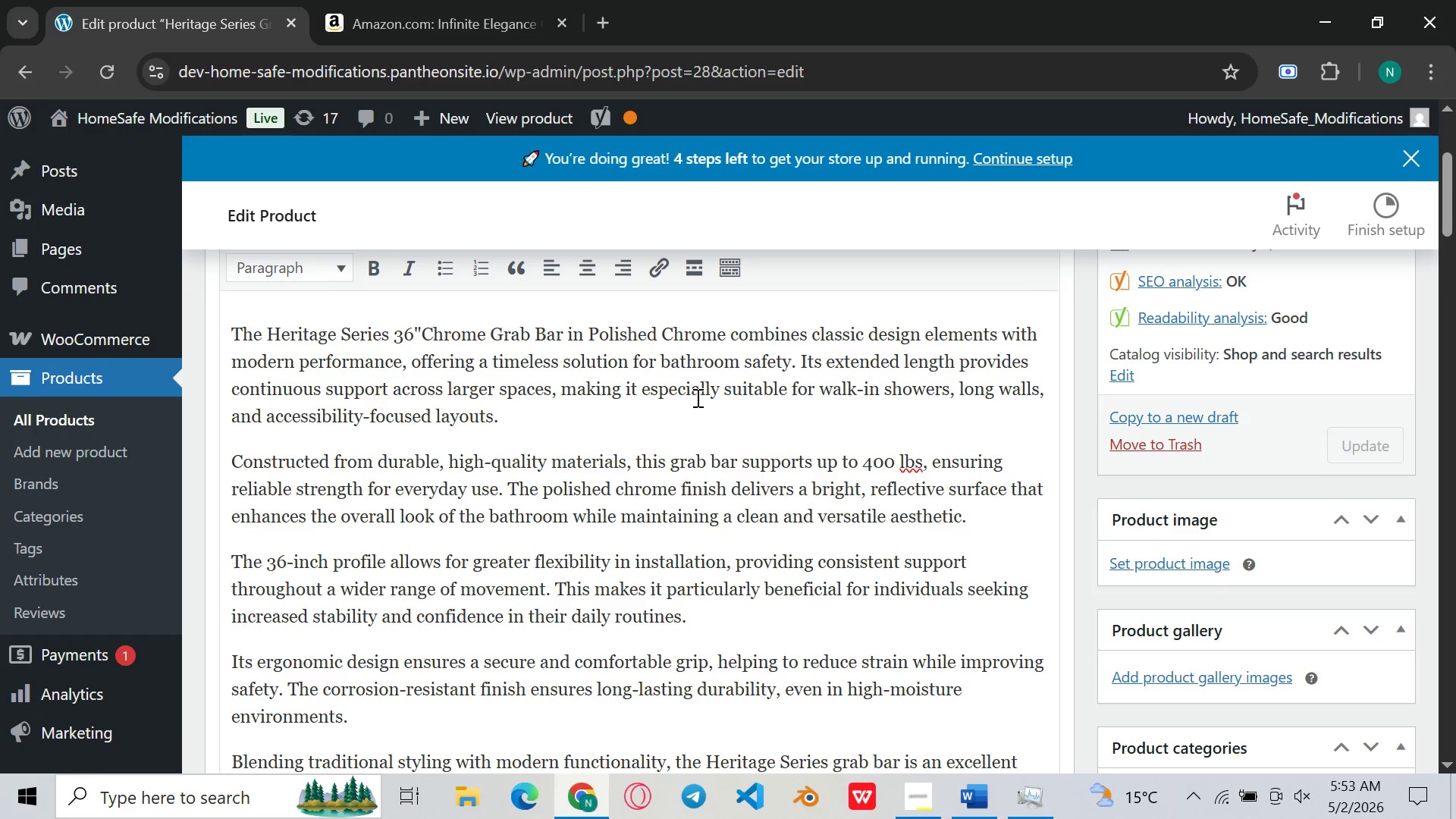 
left_click([737, 441])
 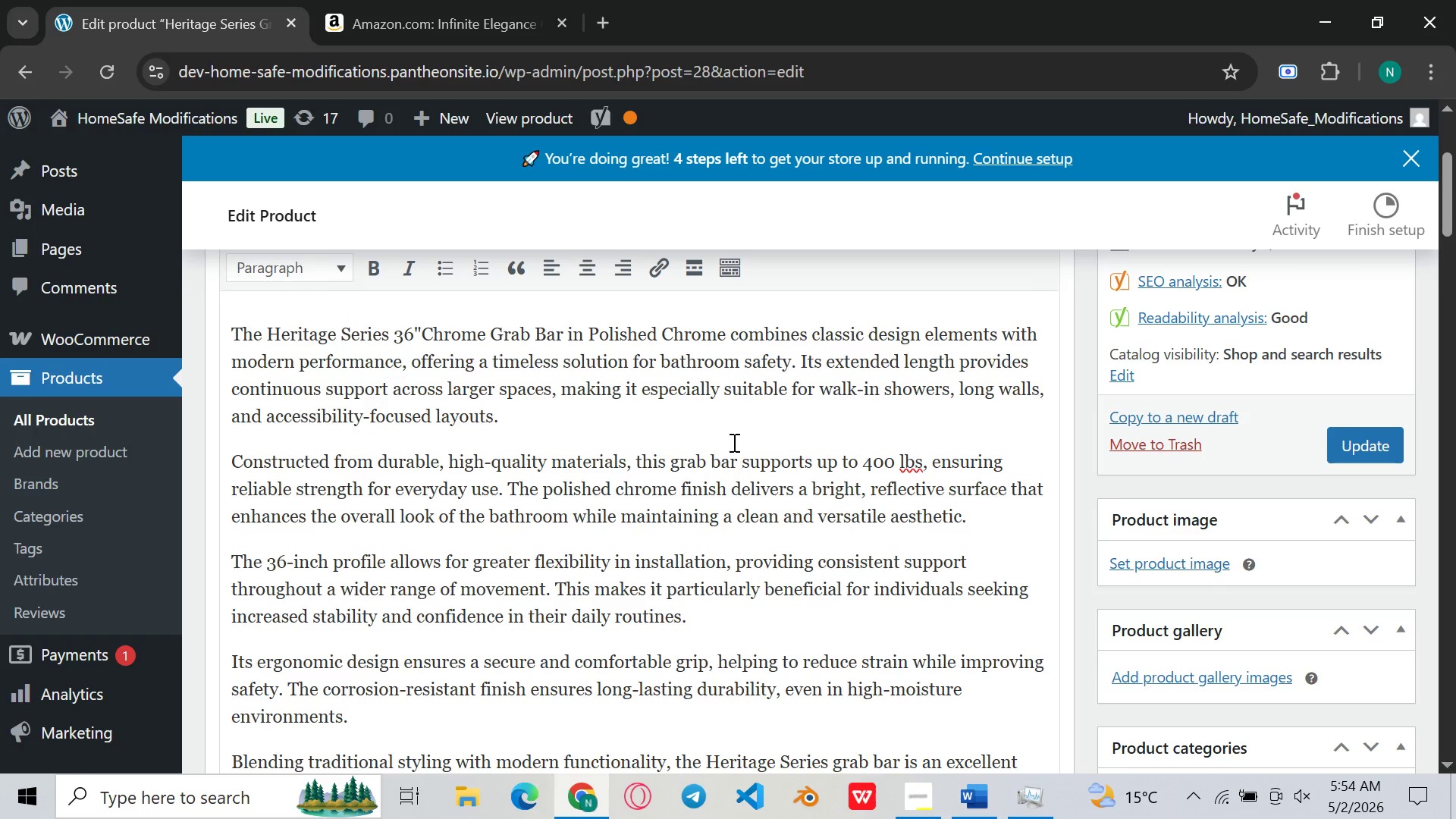 
left_click([714, 411])
 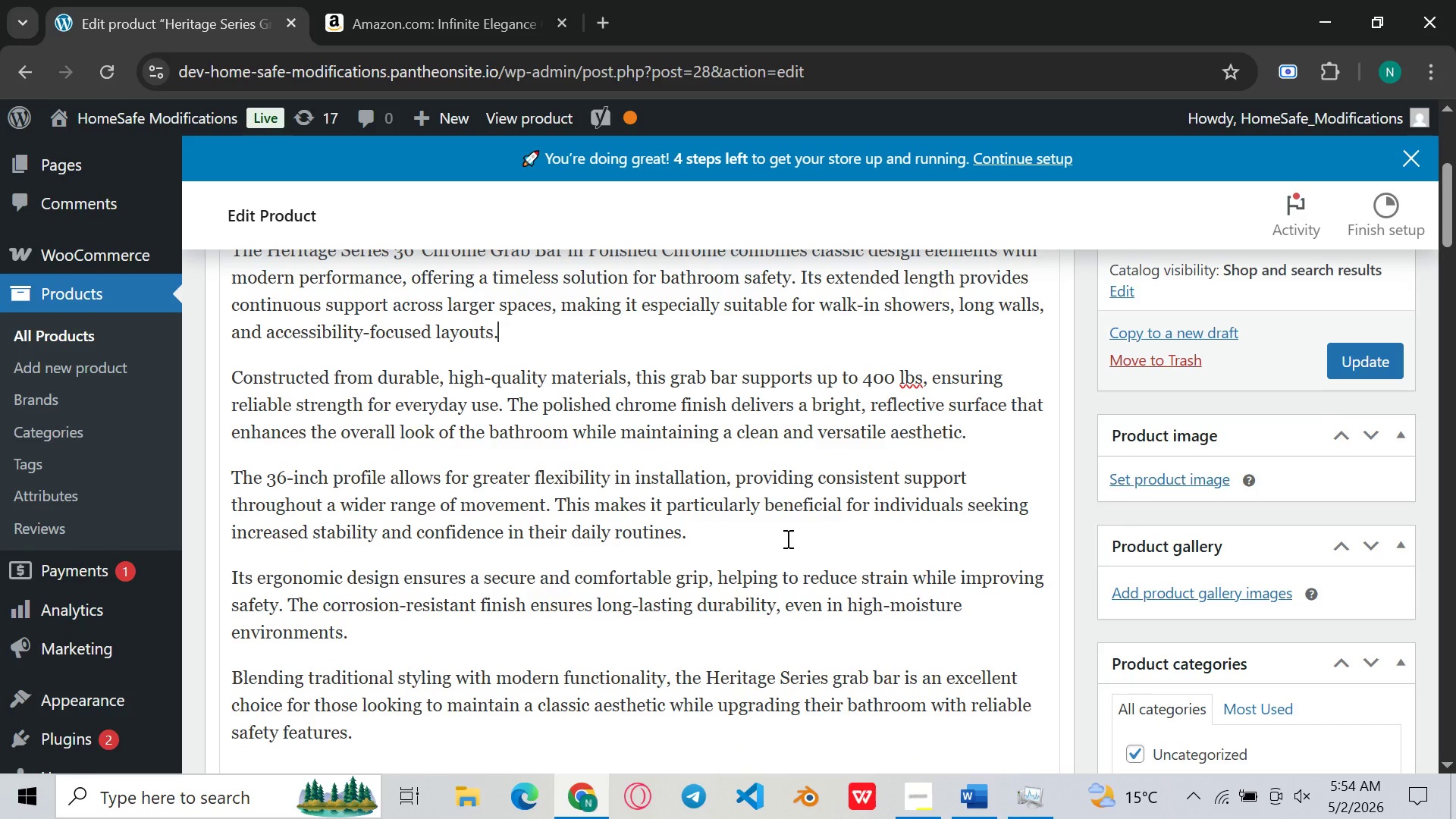 
wait(11.3)
 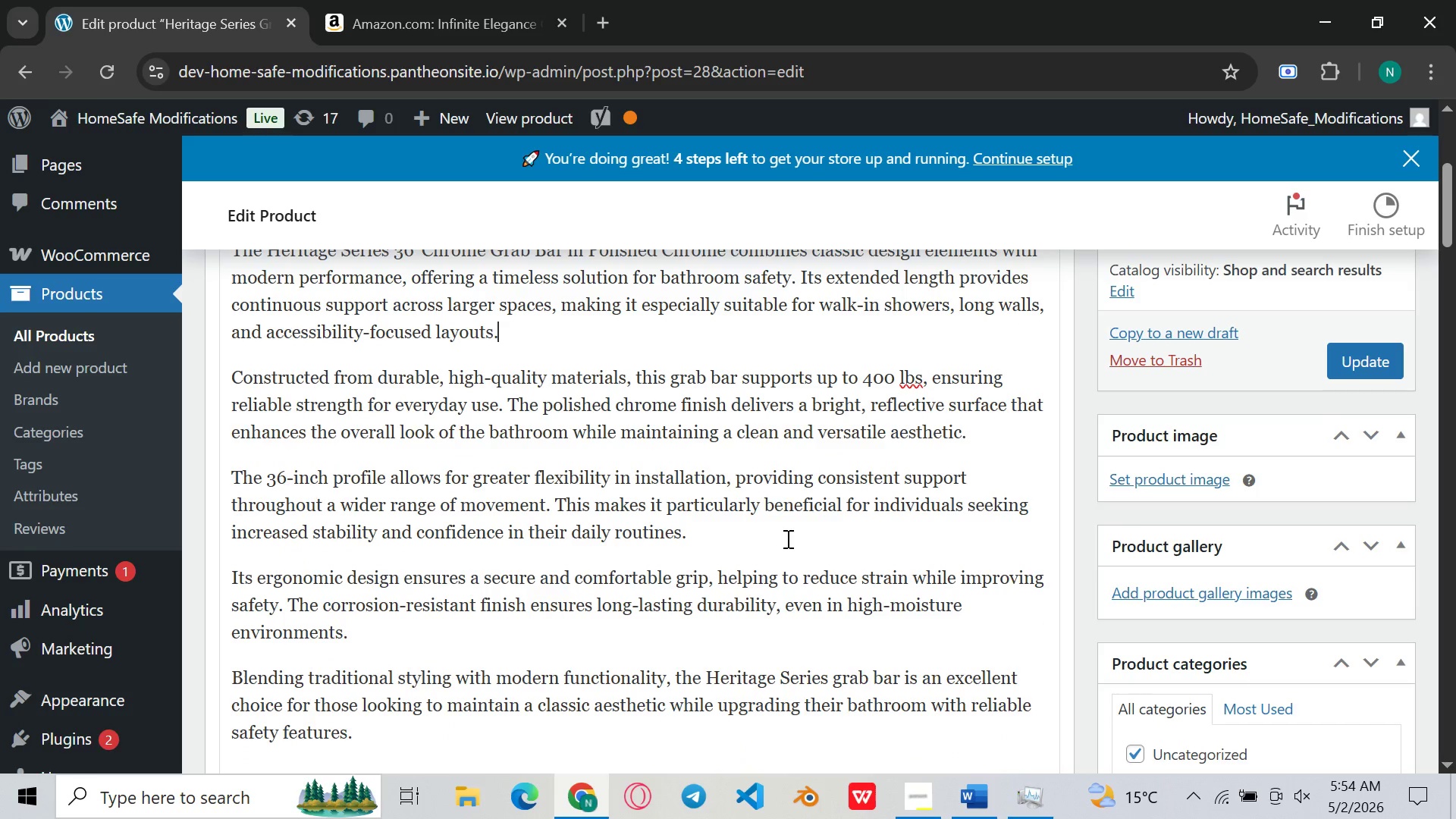 
left_click([617, 617])
 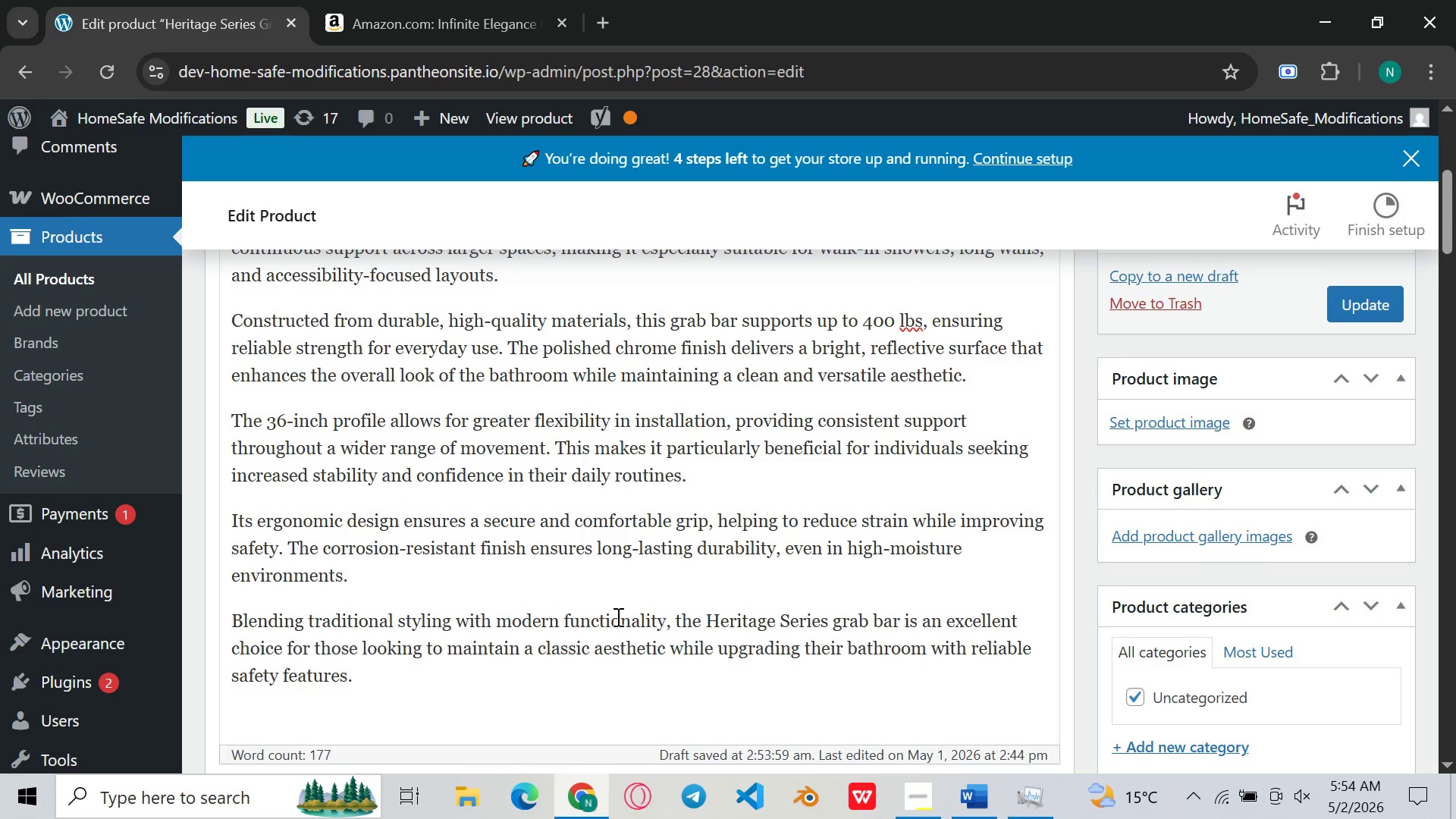 
wait(6.55)
 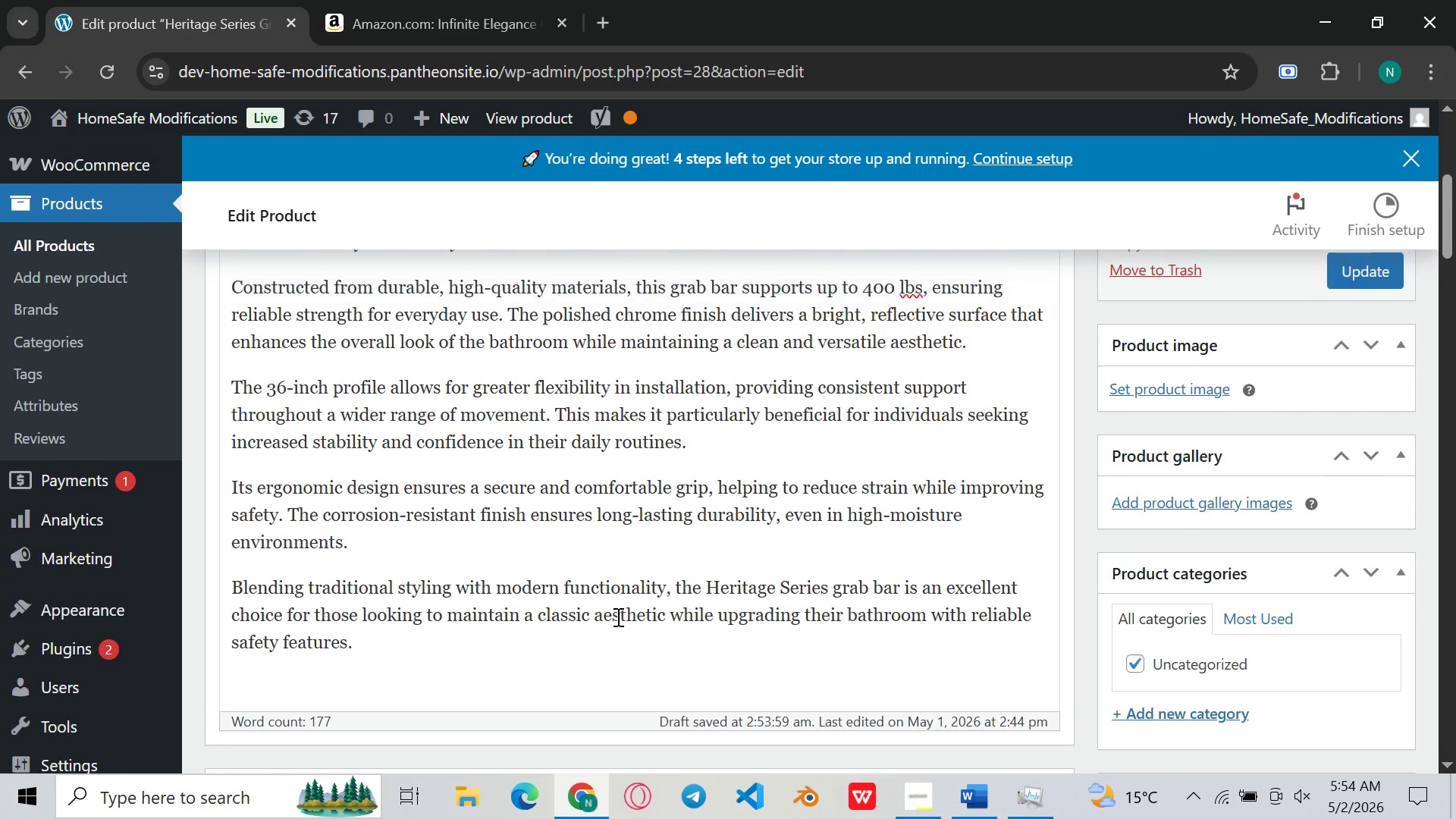 
left_click([571, 639])
 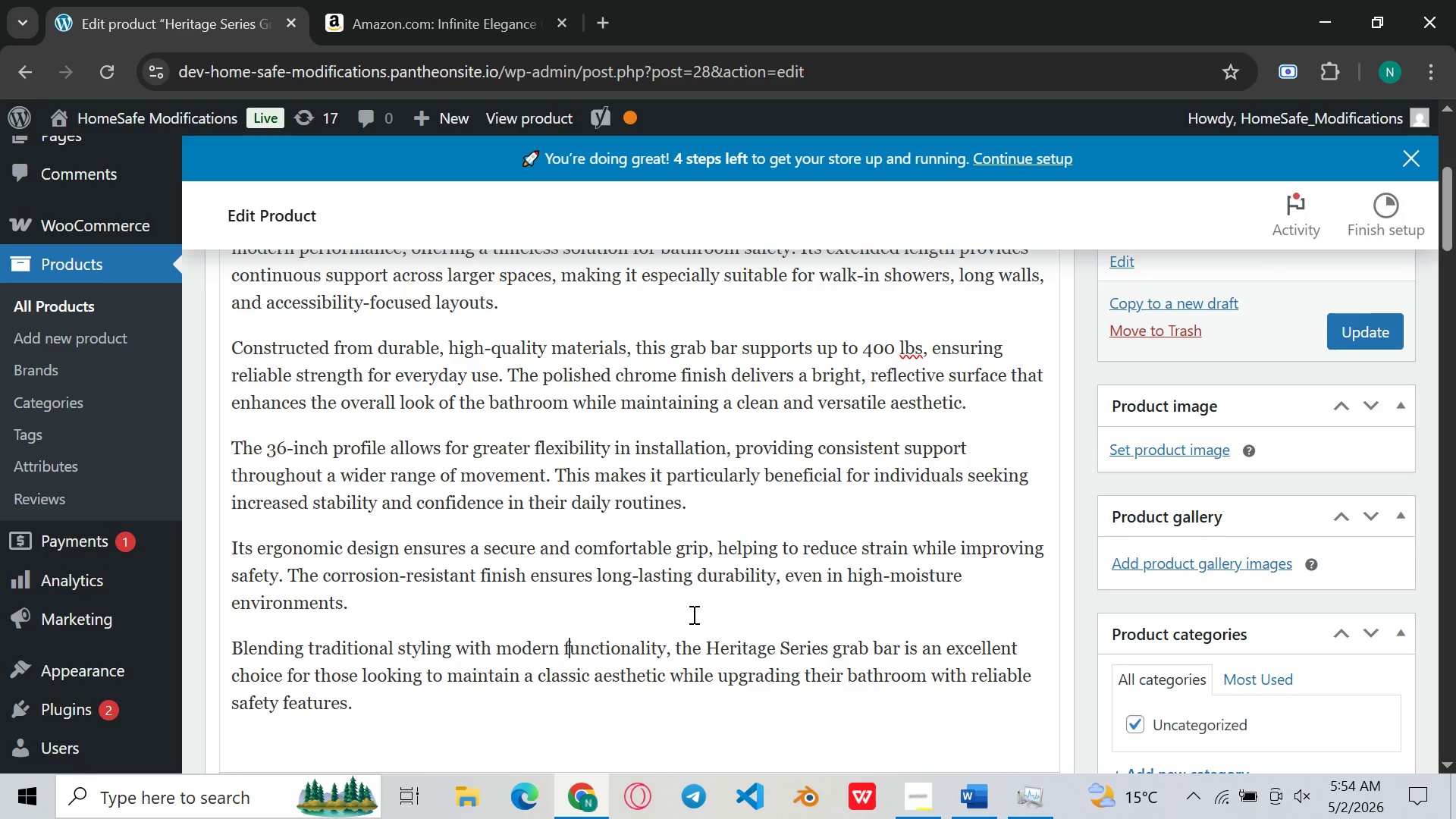 
left_click([692, 614])
 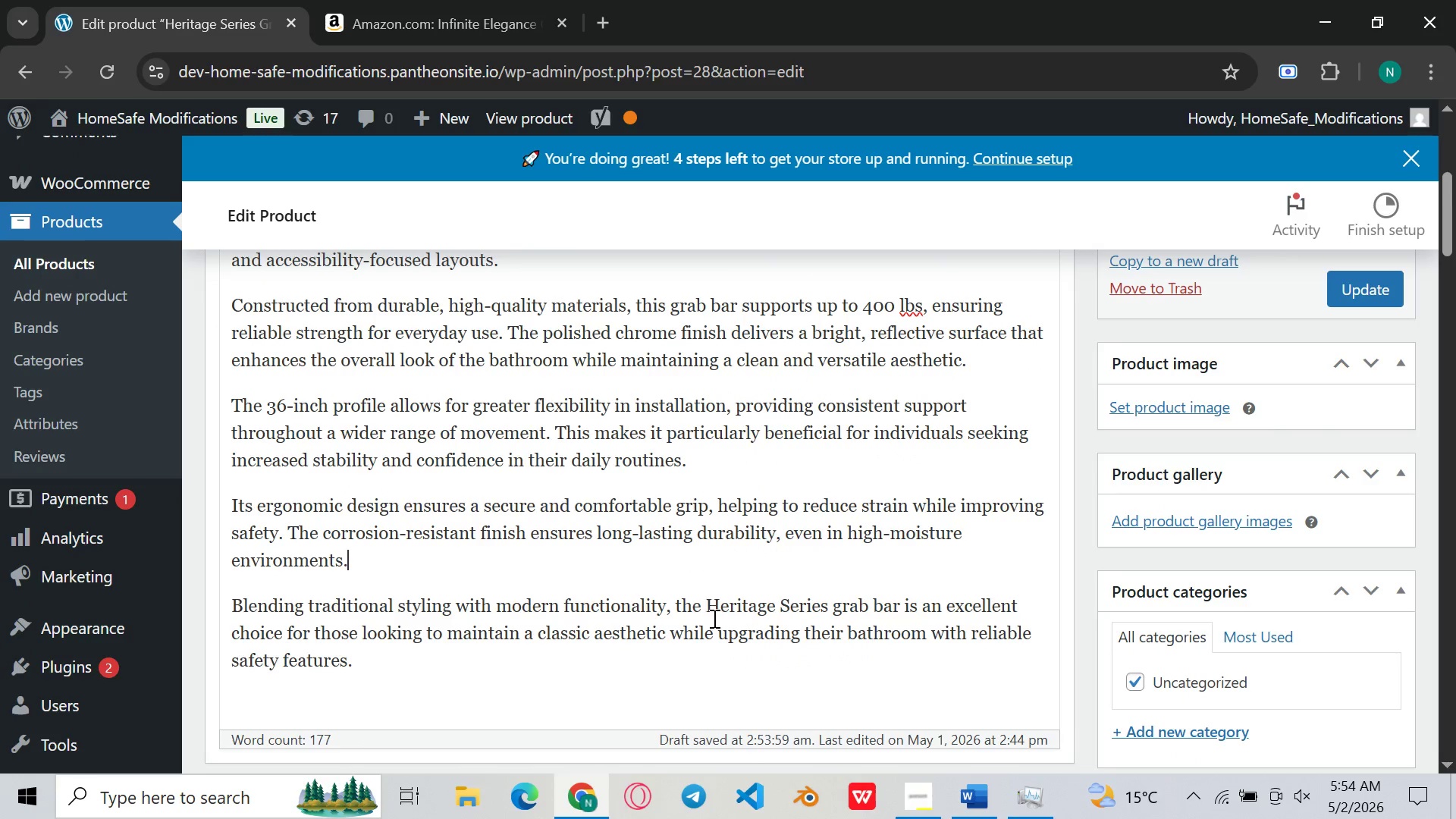 
left_click([714, 620])
 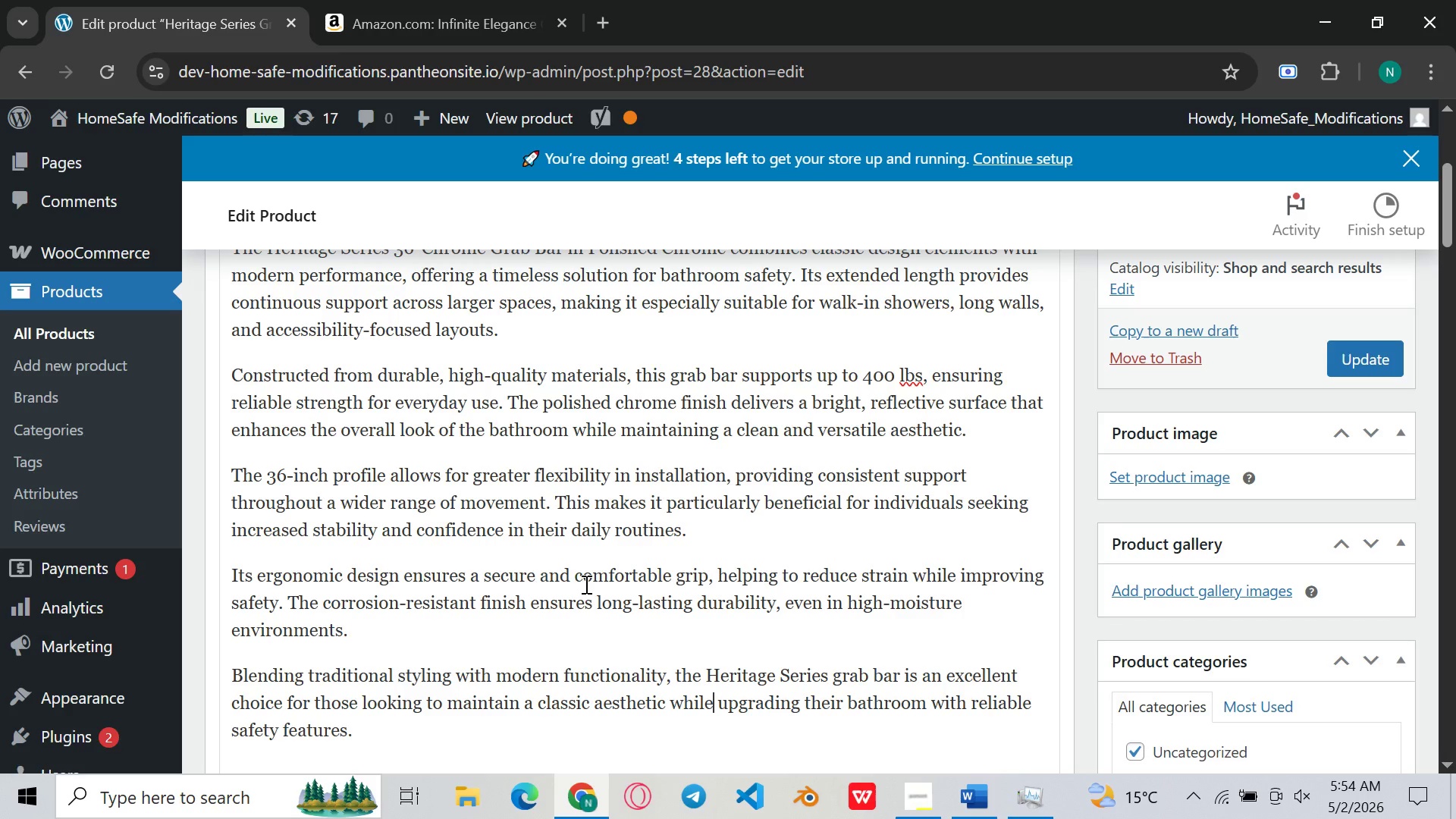 
wait(25.28)
 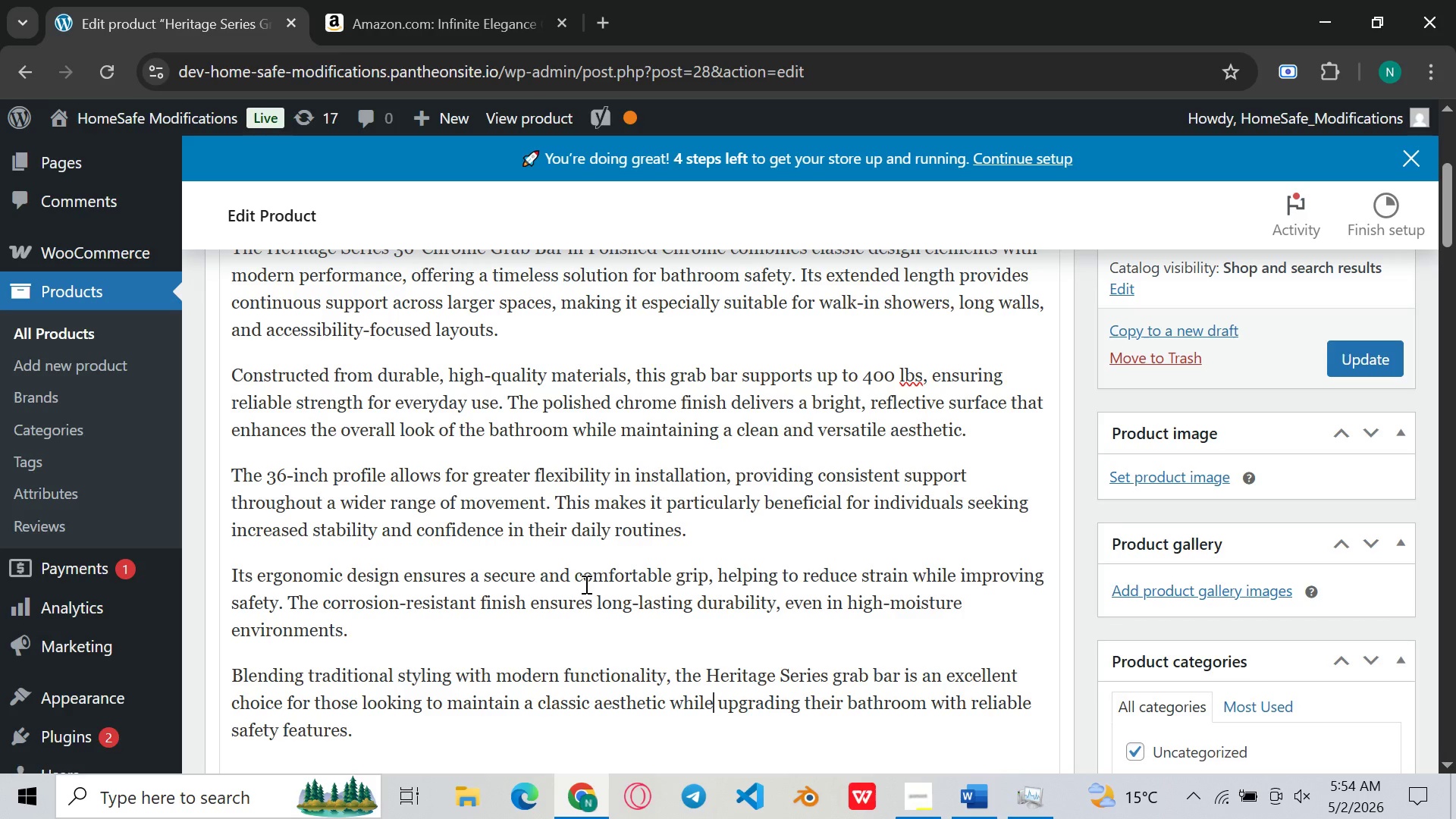 
left_click([485, 536])
 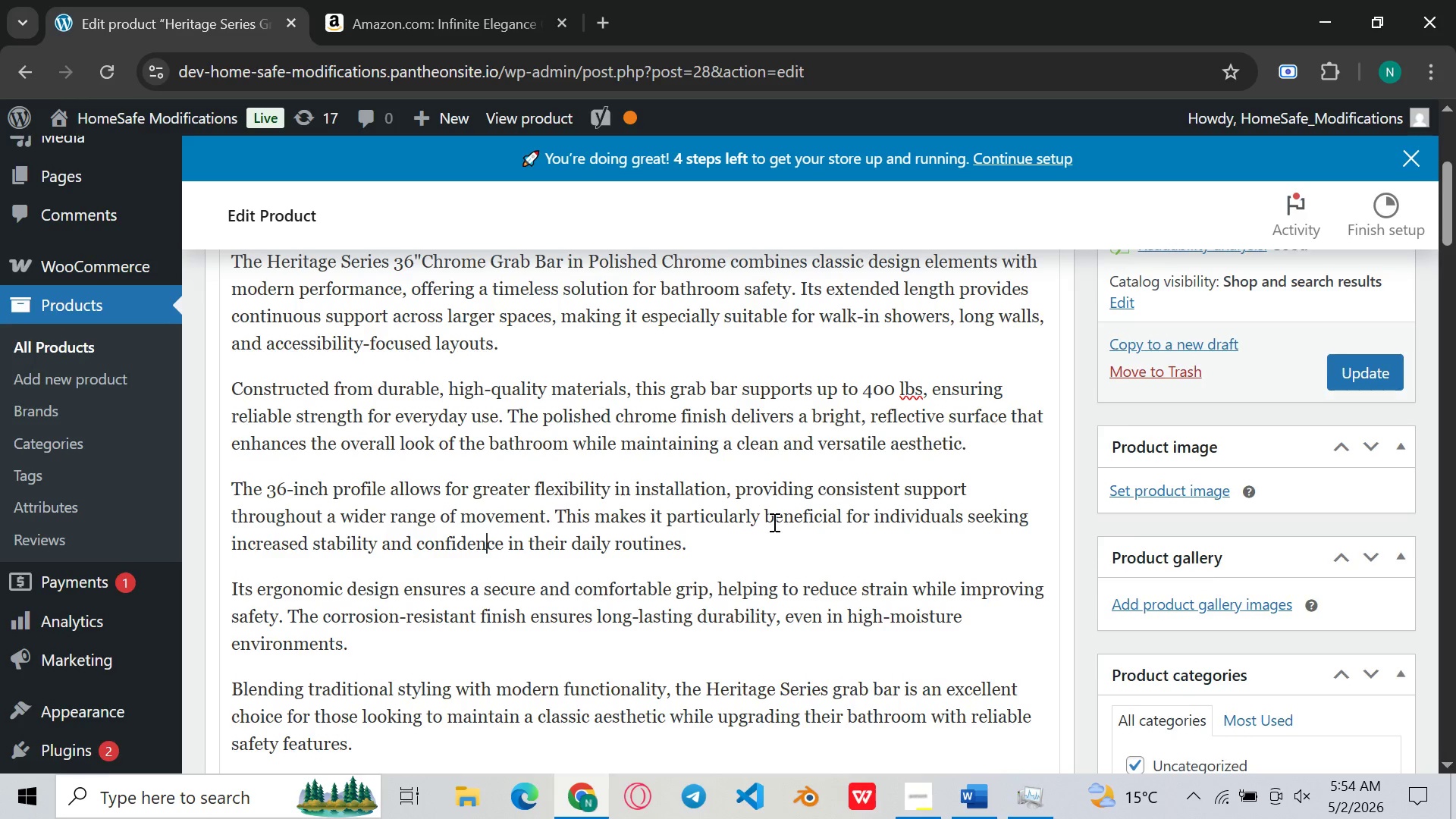 
wait(7.06)
 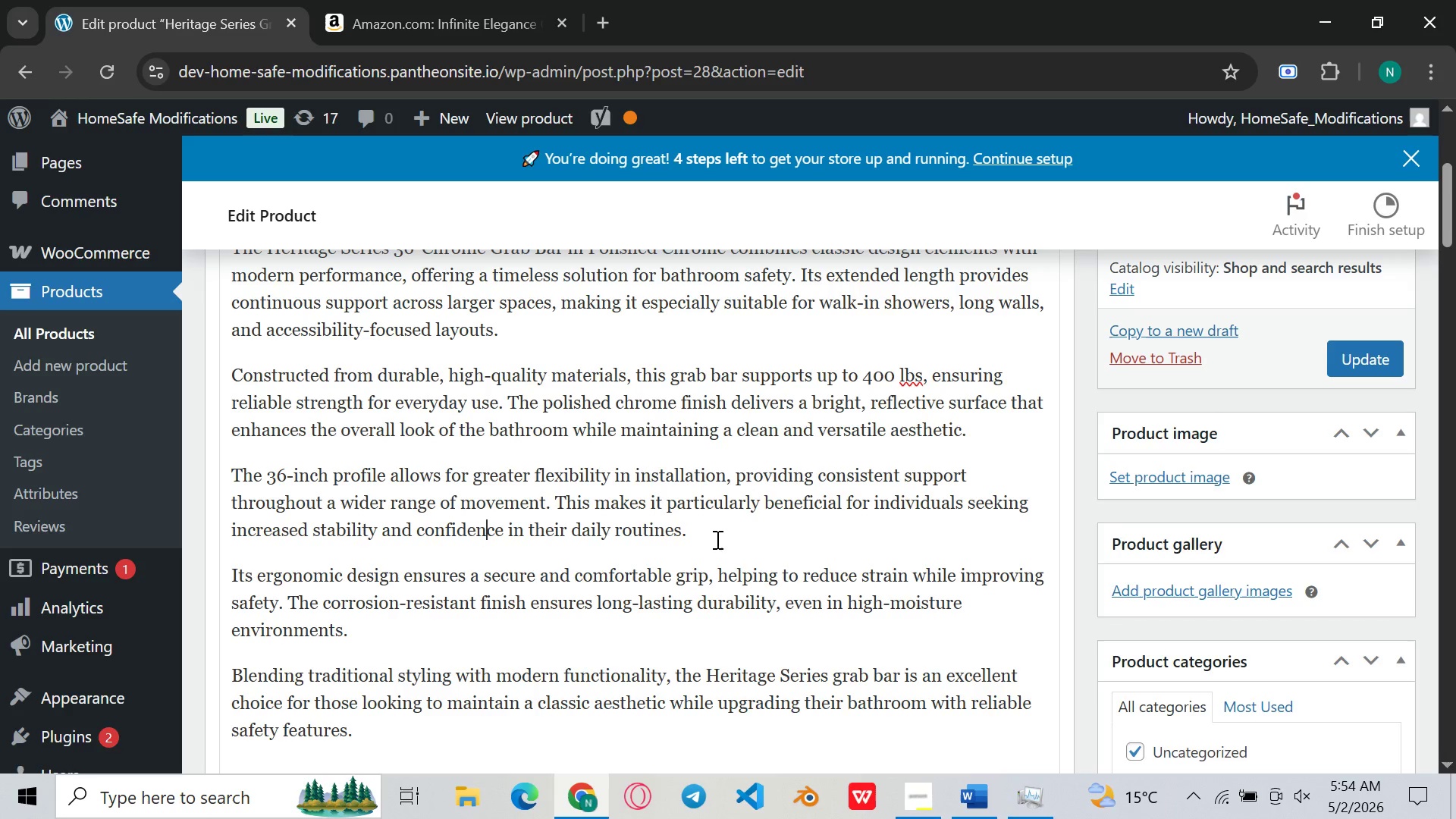 
left_click([816, 485])
 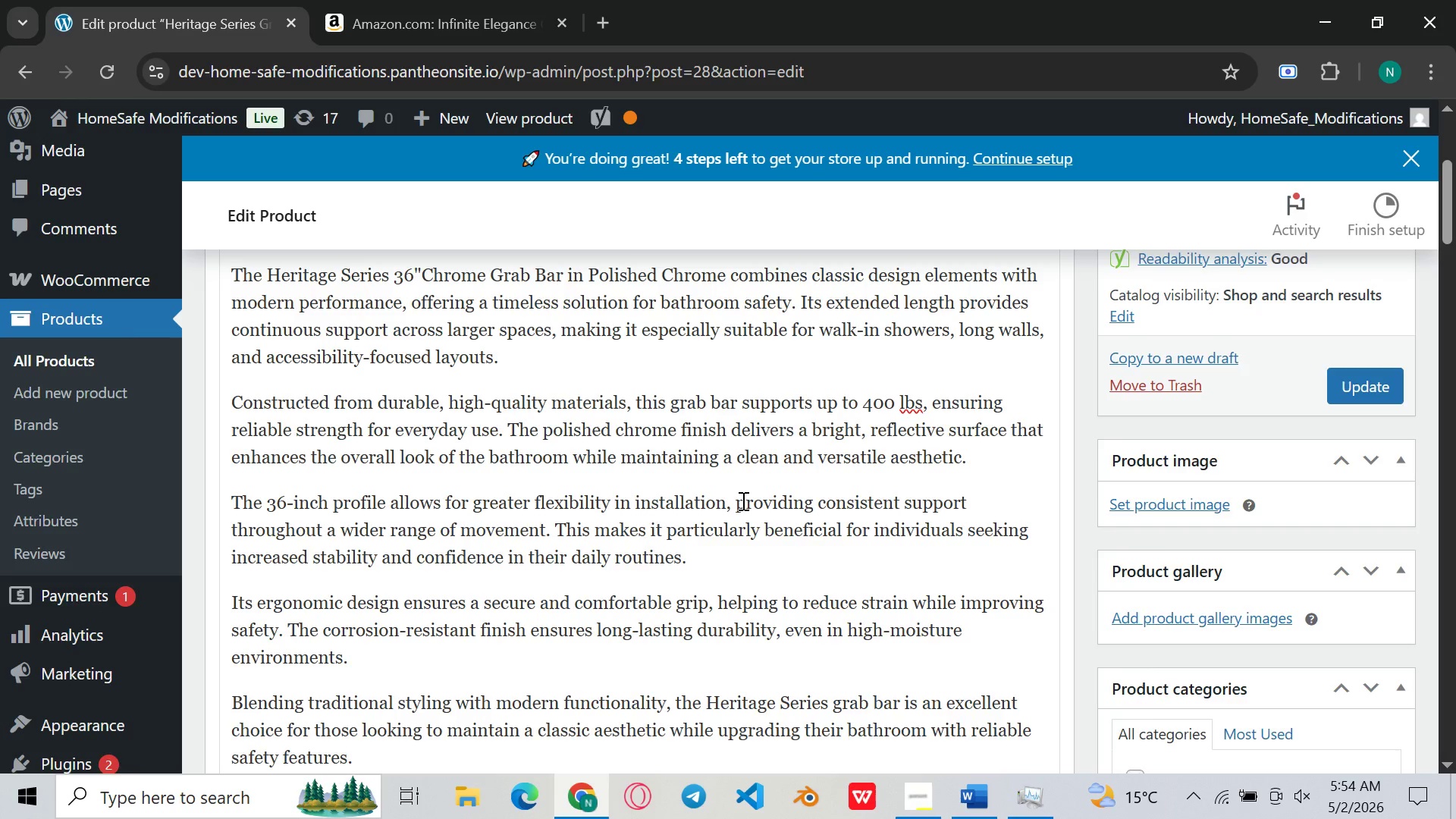 
wait(5.12)
 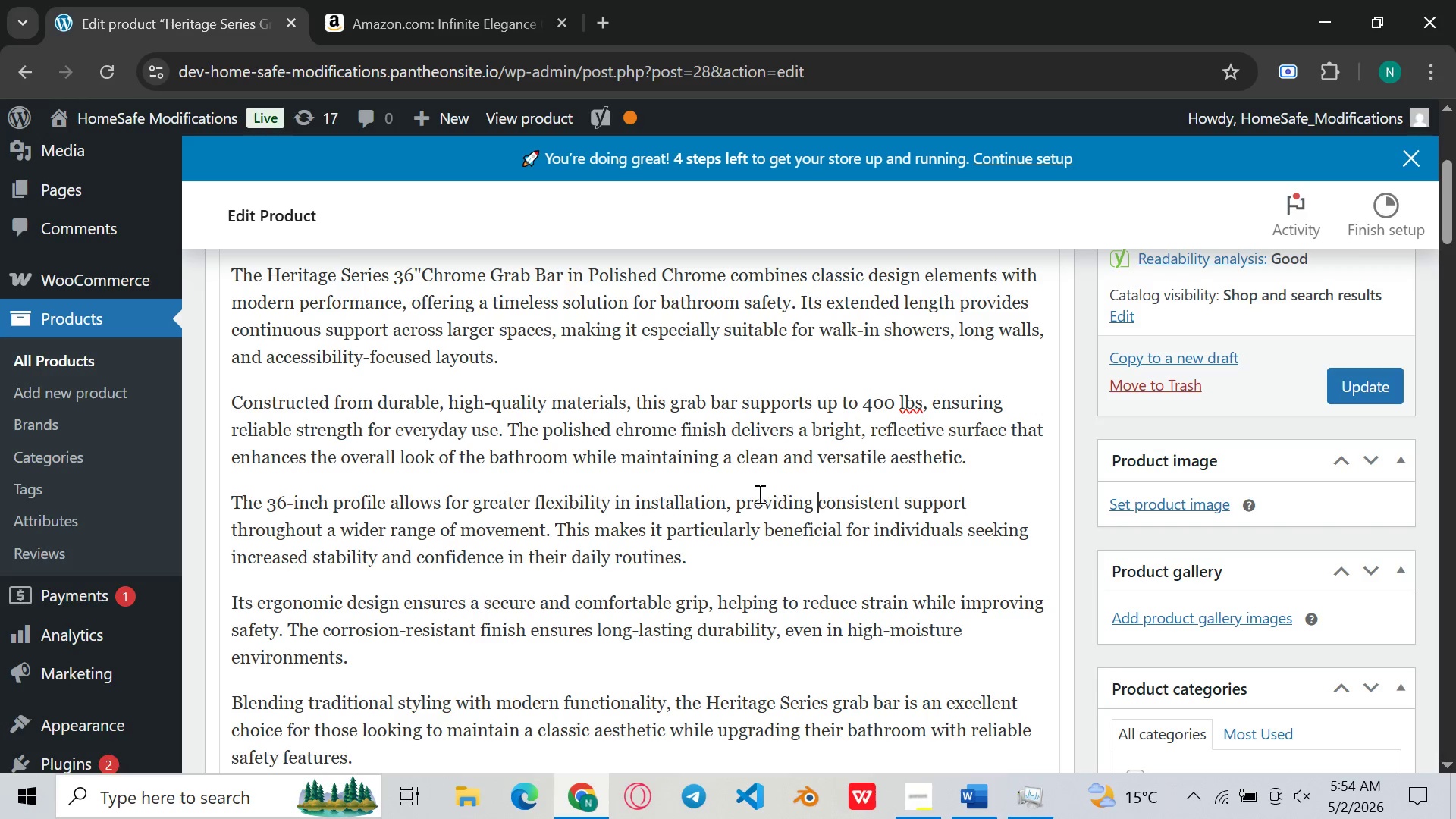 
left_click([833, 421])
 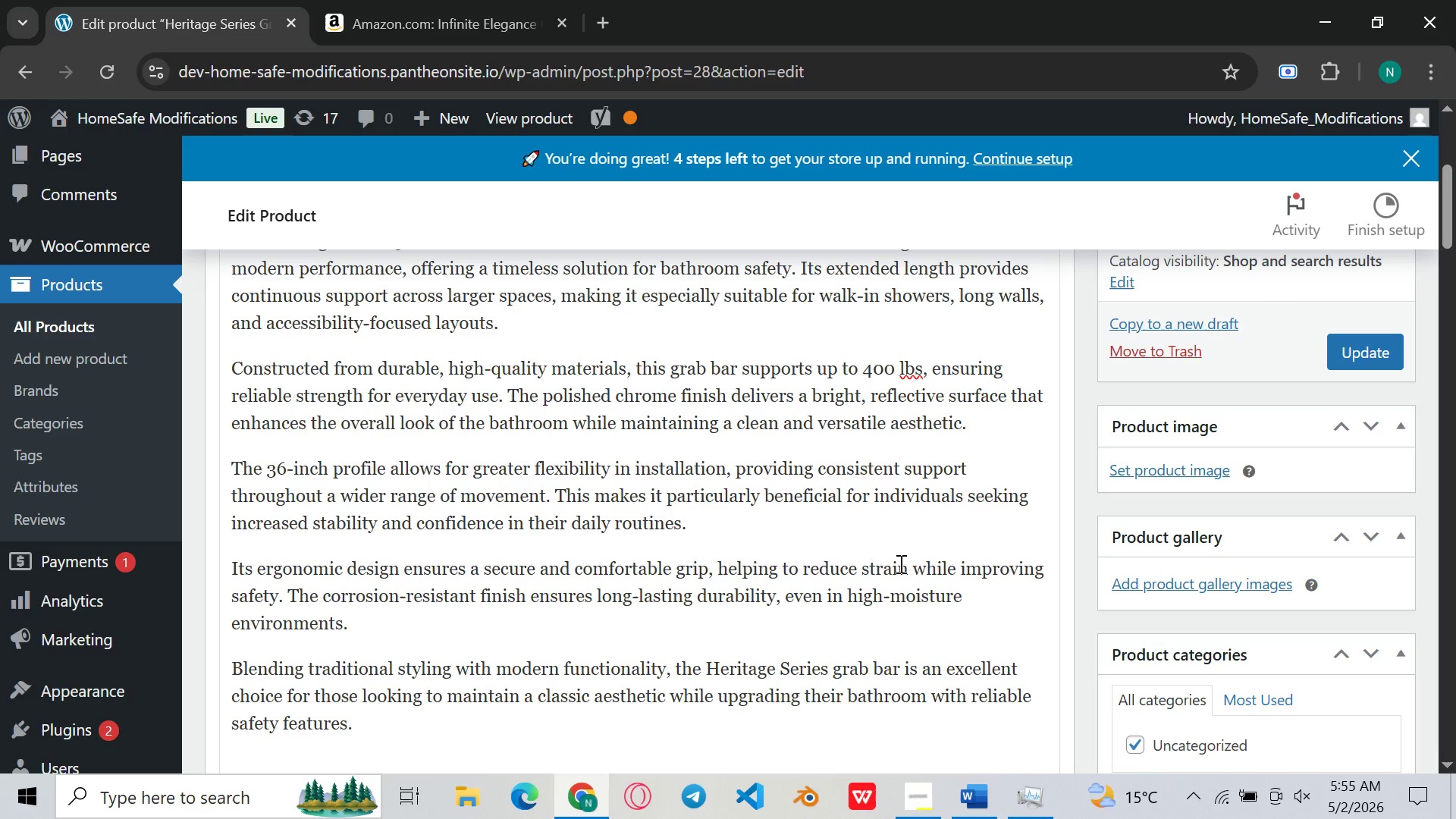 
wait(21.67)
 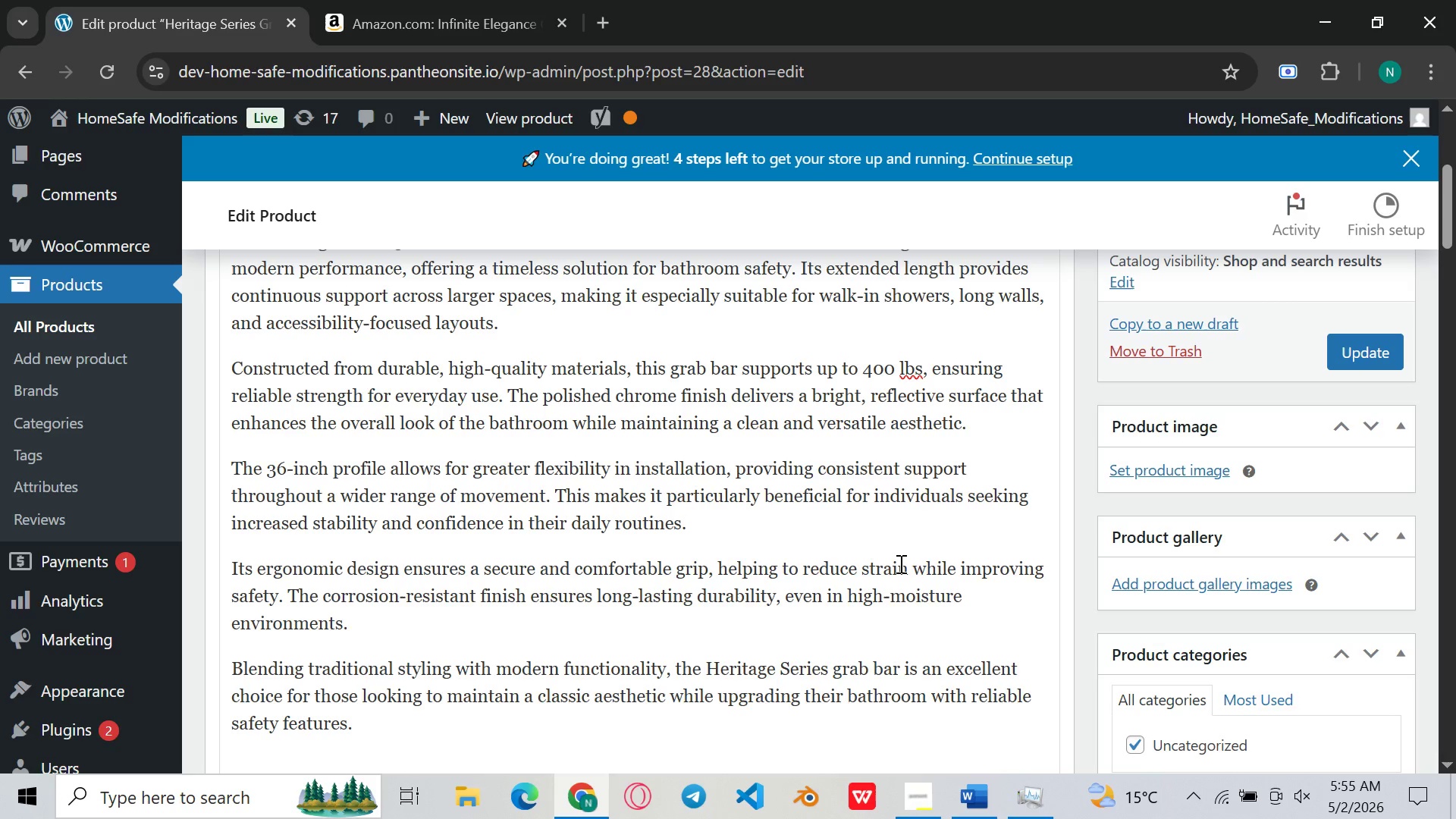 
left_click([777, 582])
 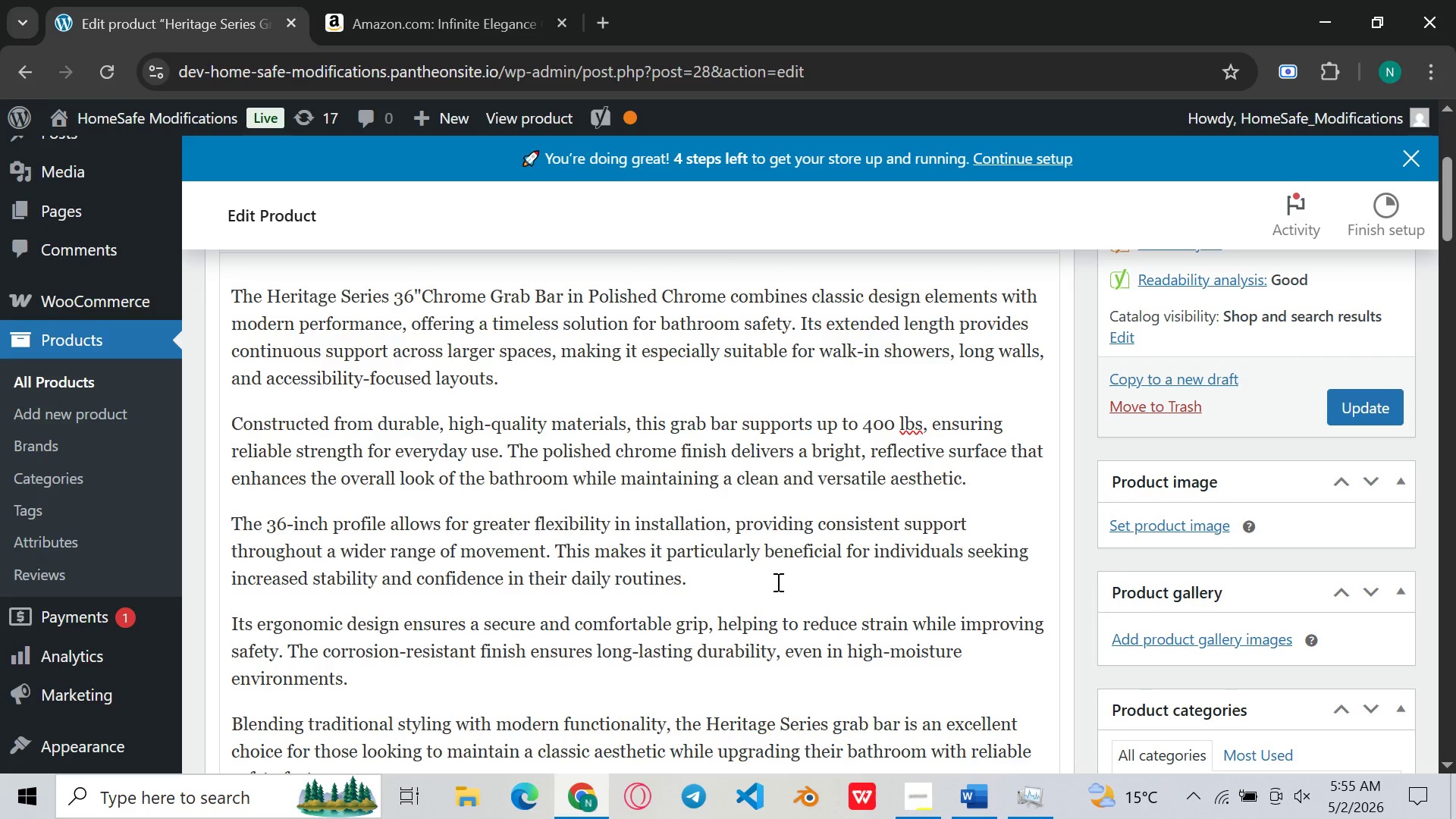 
key(Space)
 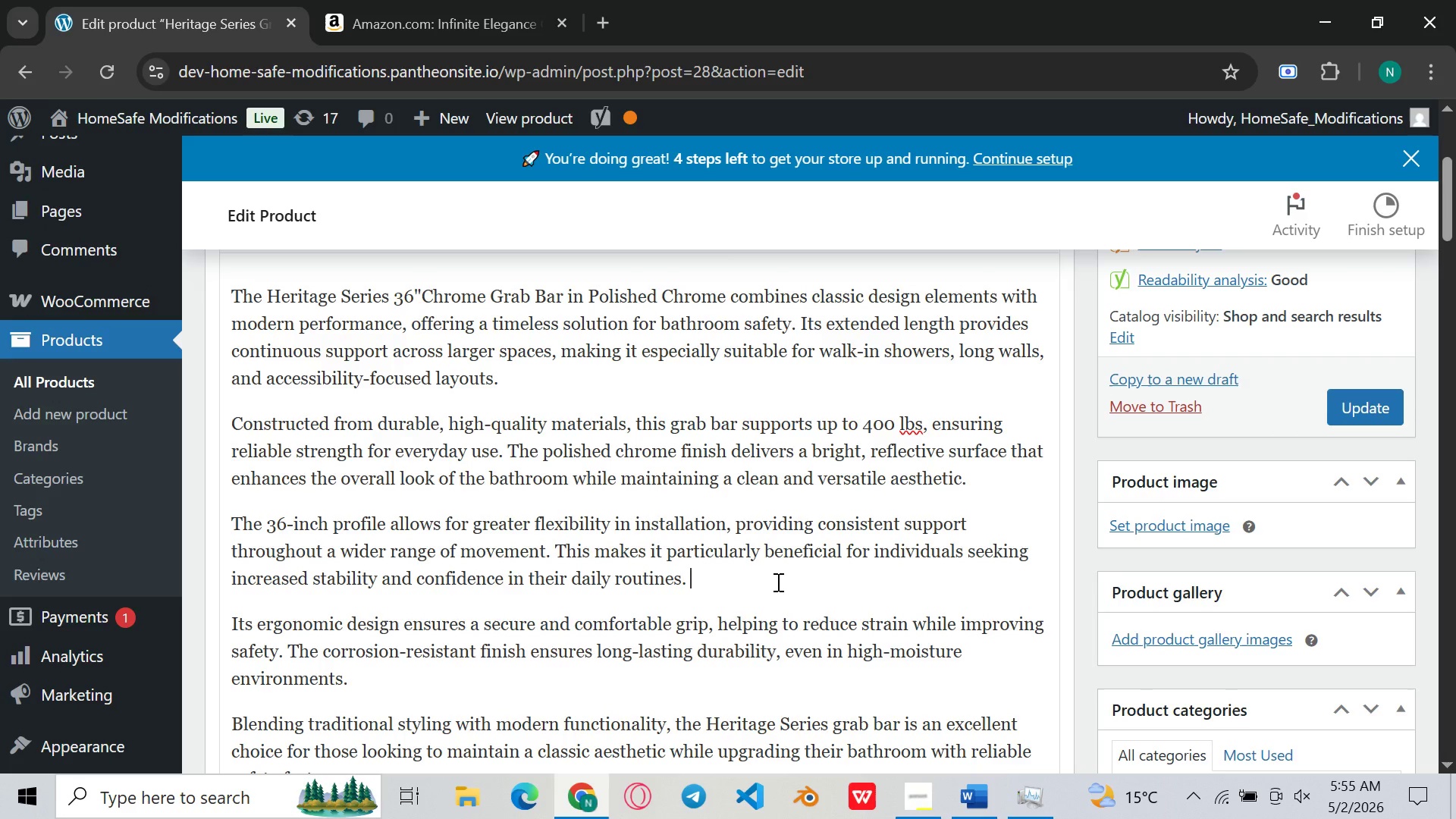 
key(Control+Space)
 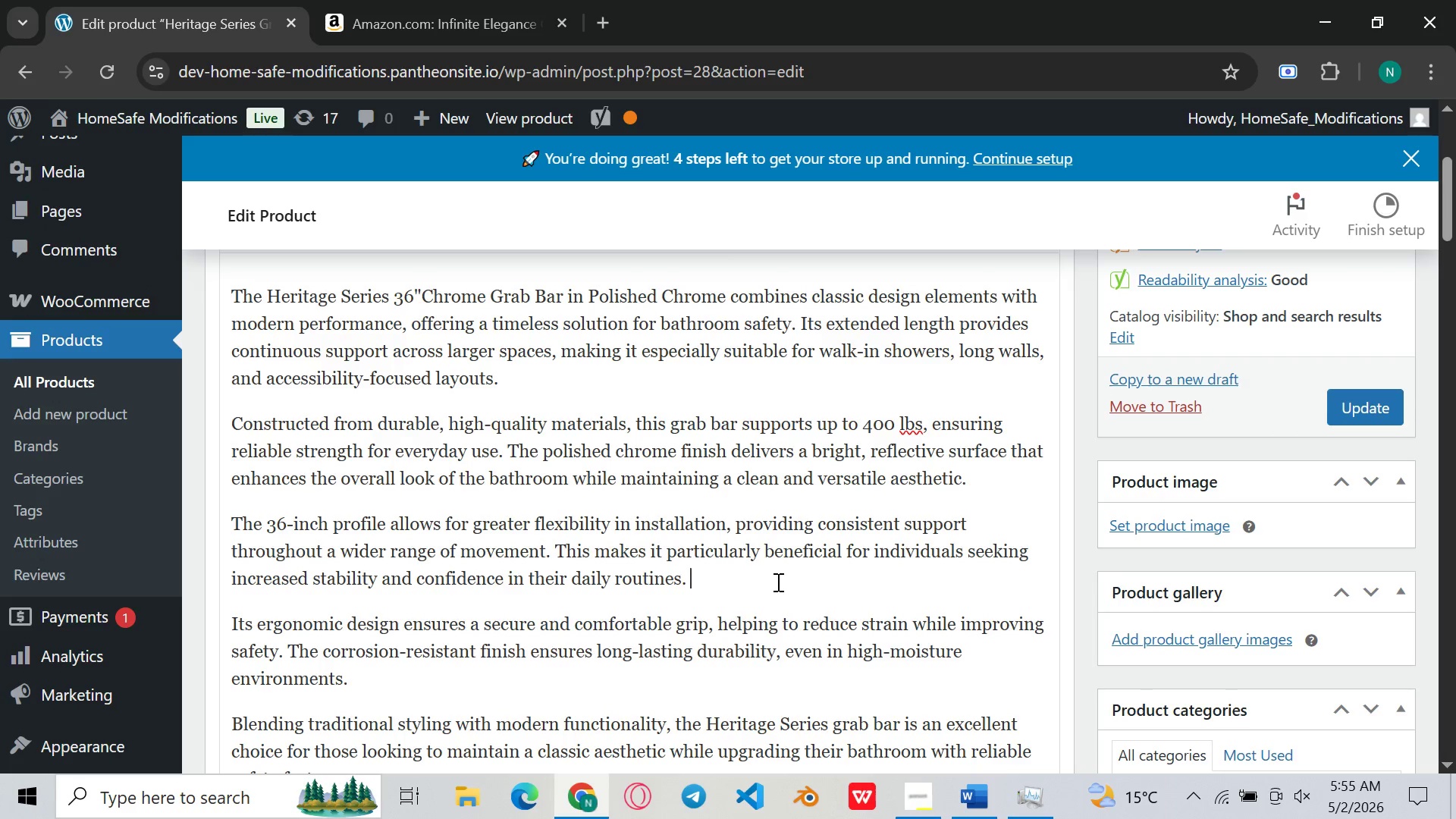 
hold_key(key=ControlLeft, duration=0.88)
 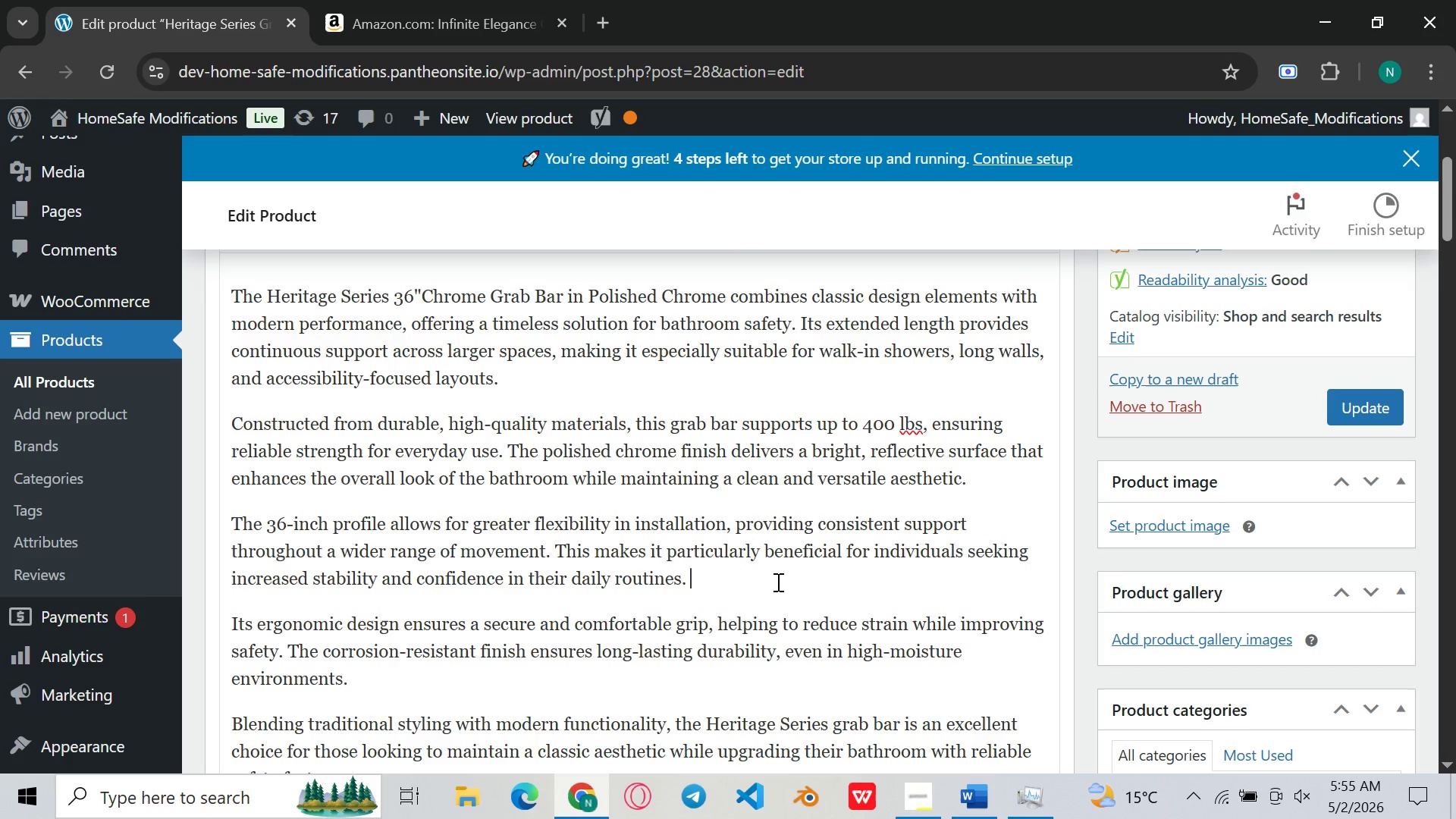 
key(Control+V)
 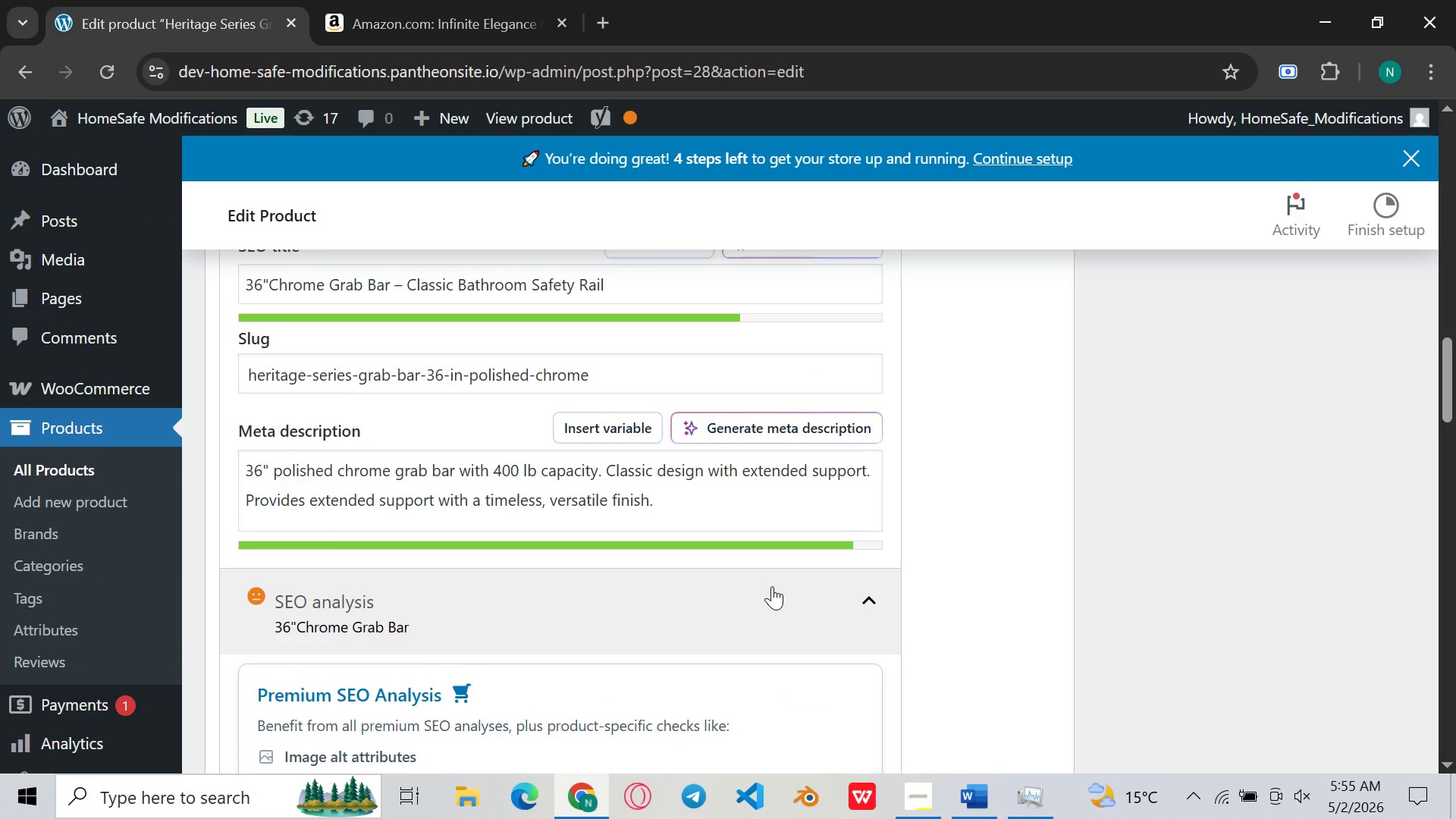 
wait(20.55)
 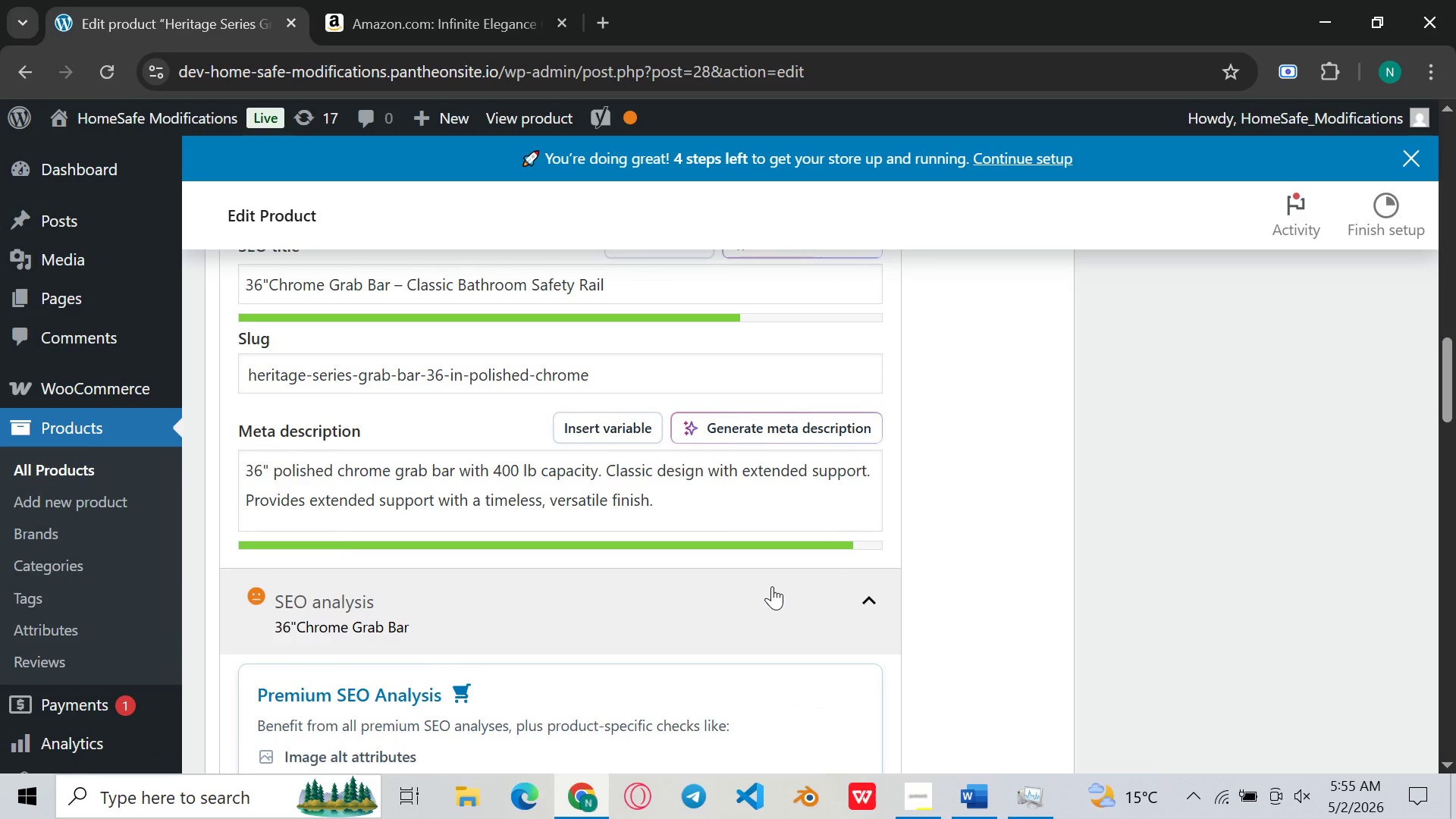 
left_click([276, 537])
 